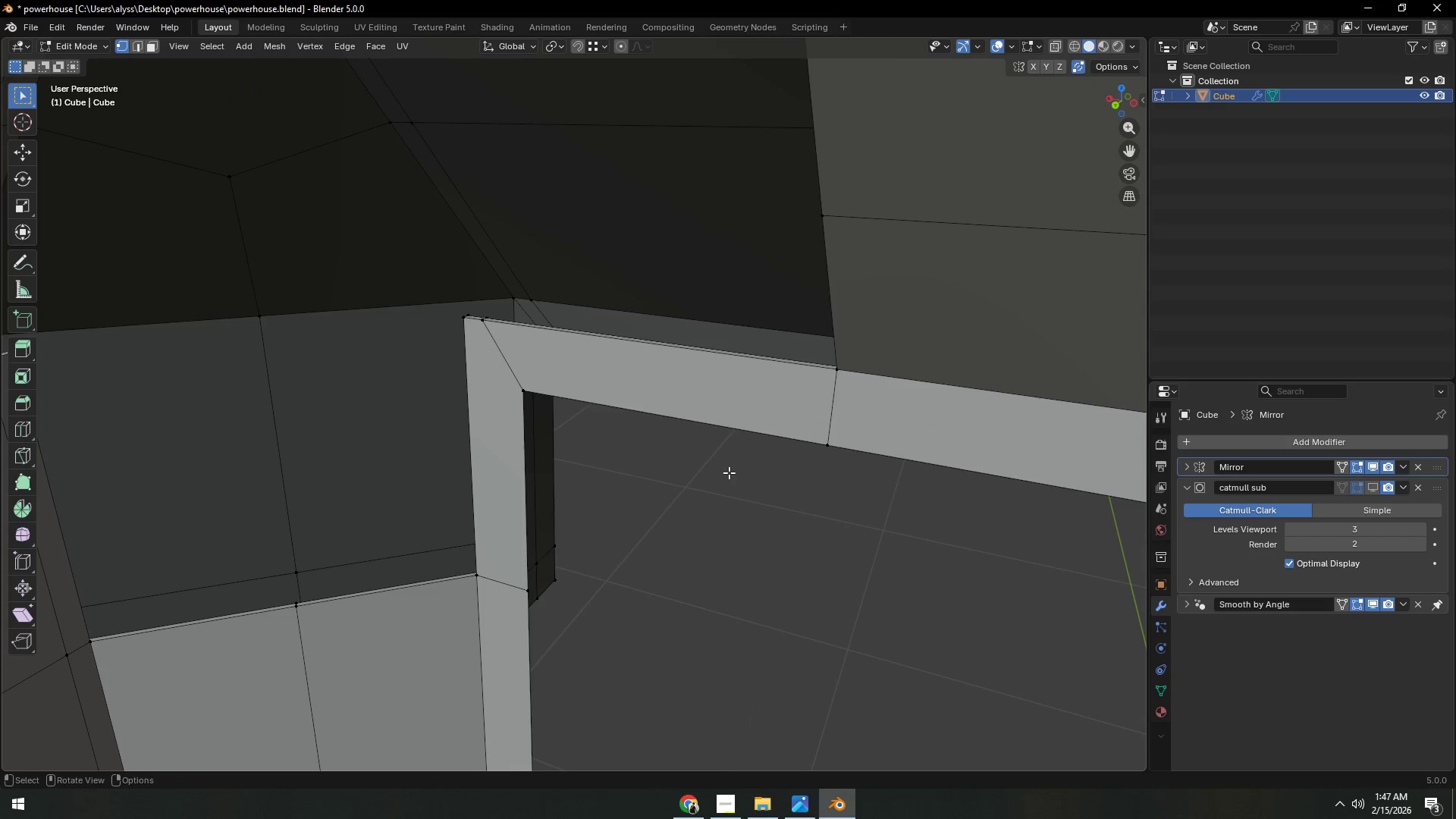 
hold_key(key=AltLeft, duration=0.44)
left_click([647, 413])
 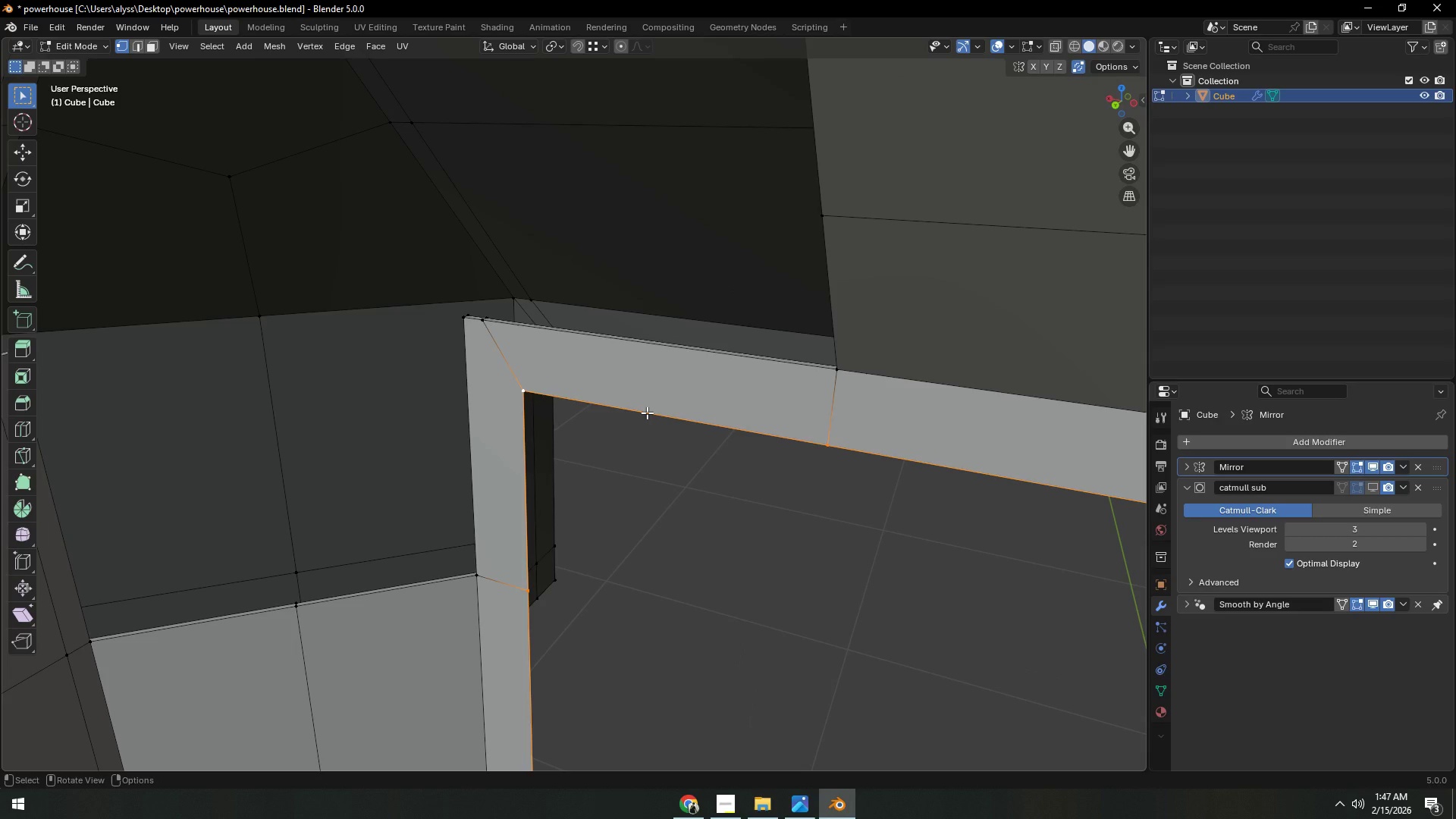 
key(X)
 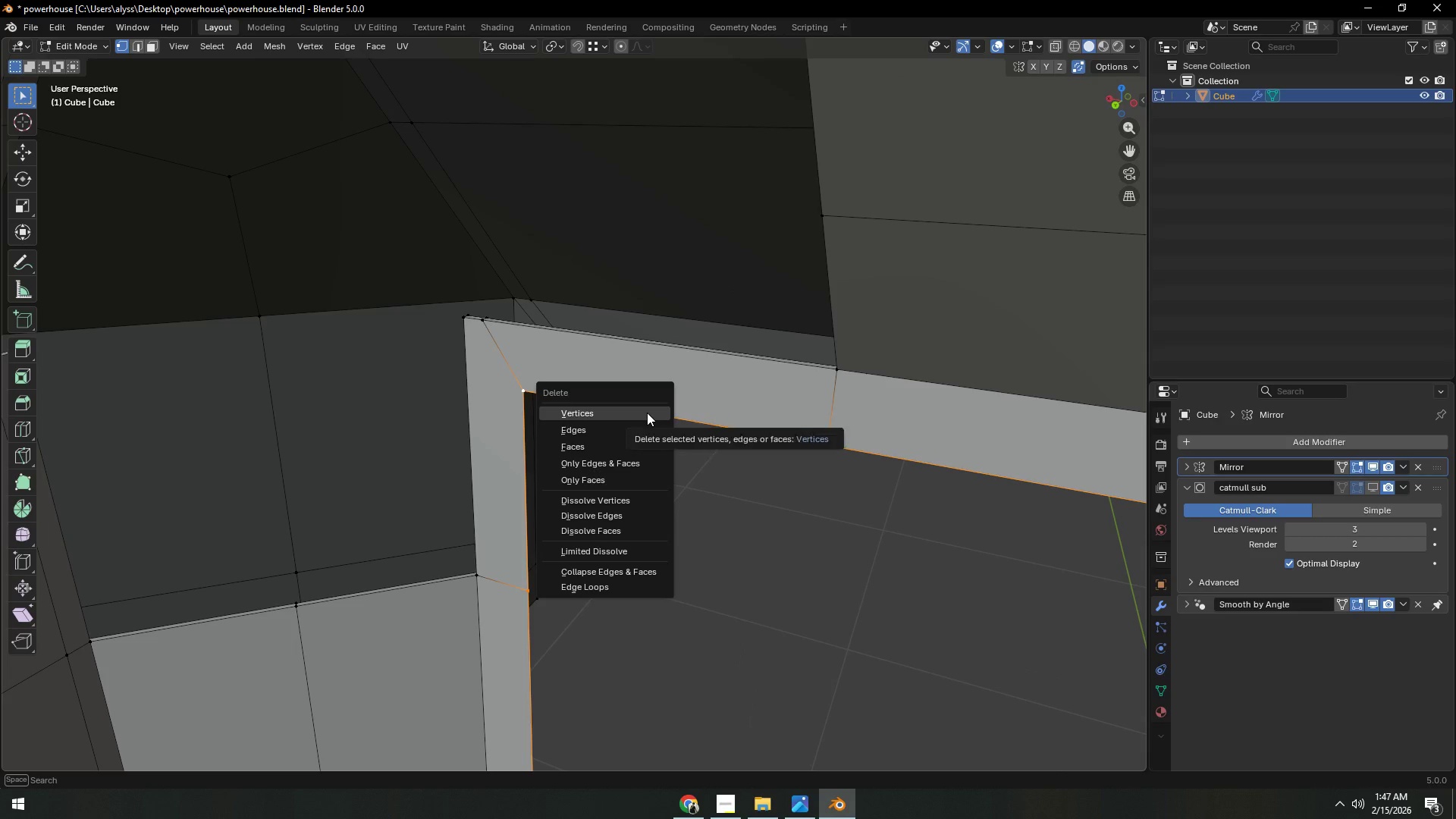 
left_click([647, 413])
 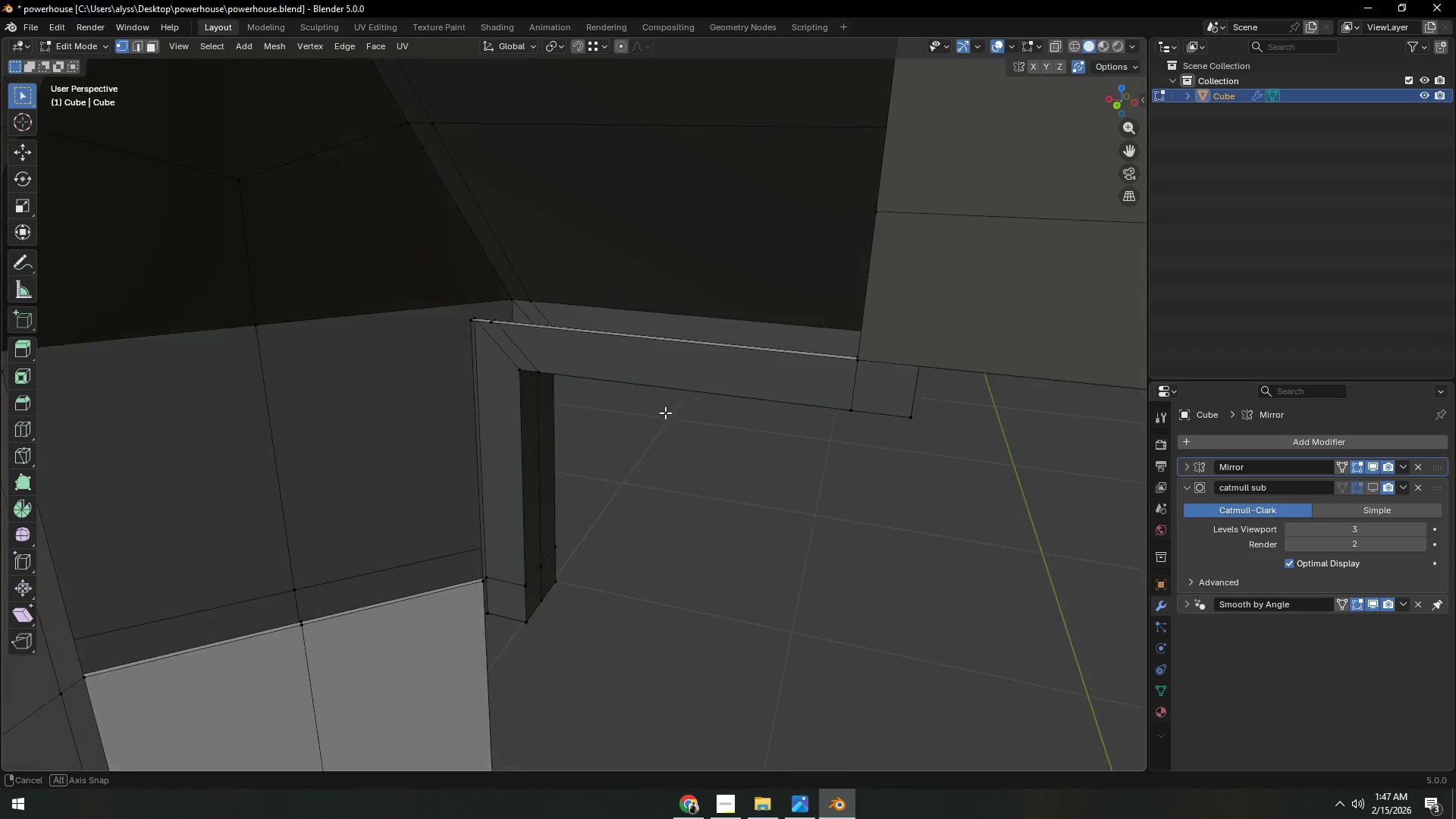 
scroll: coordinate [666, 413], scroll_direction: up, amount: 2.0
 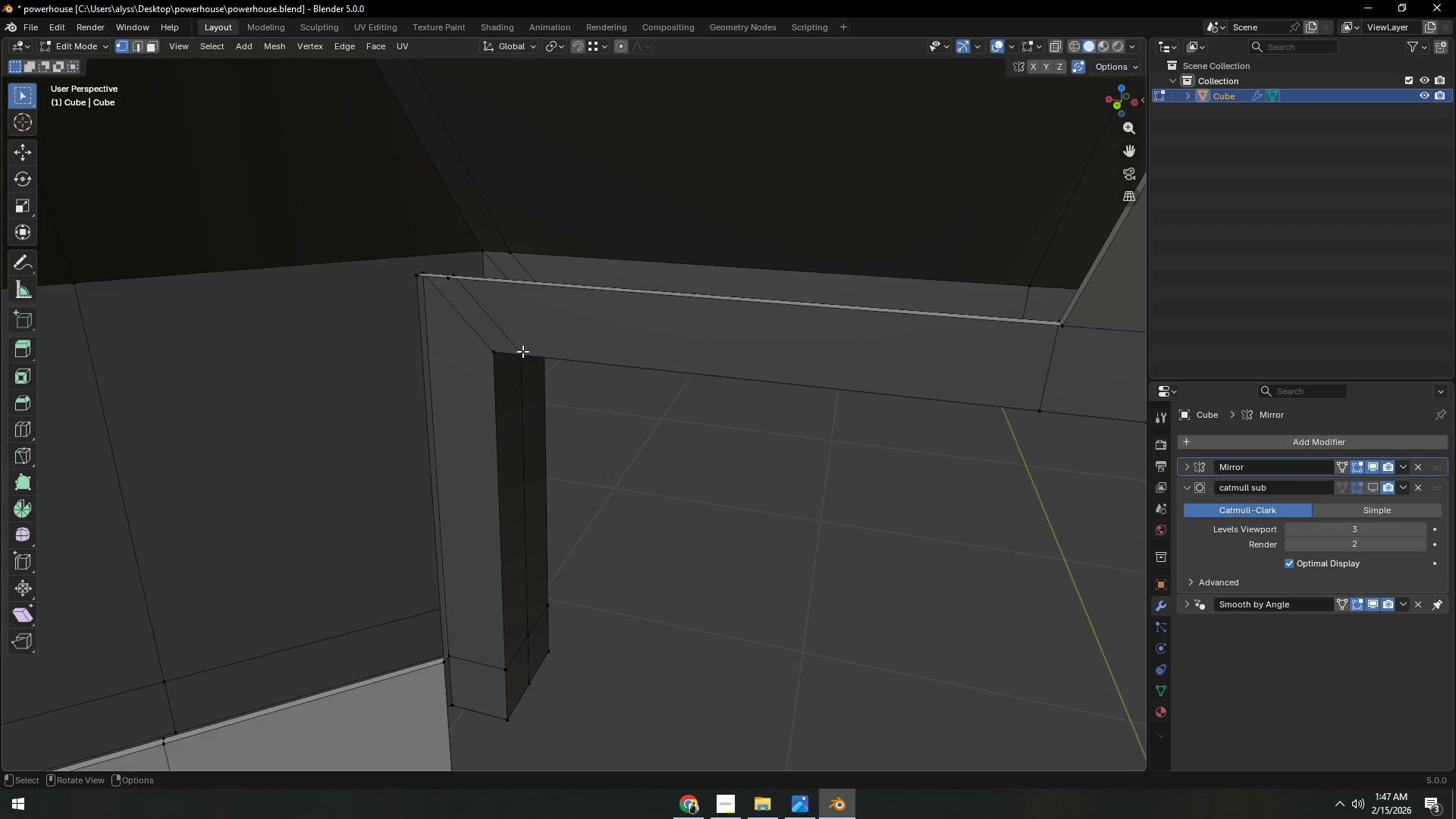 
key(2)
 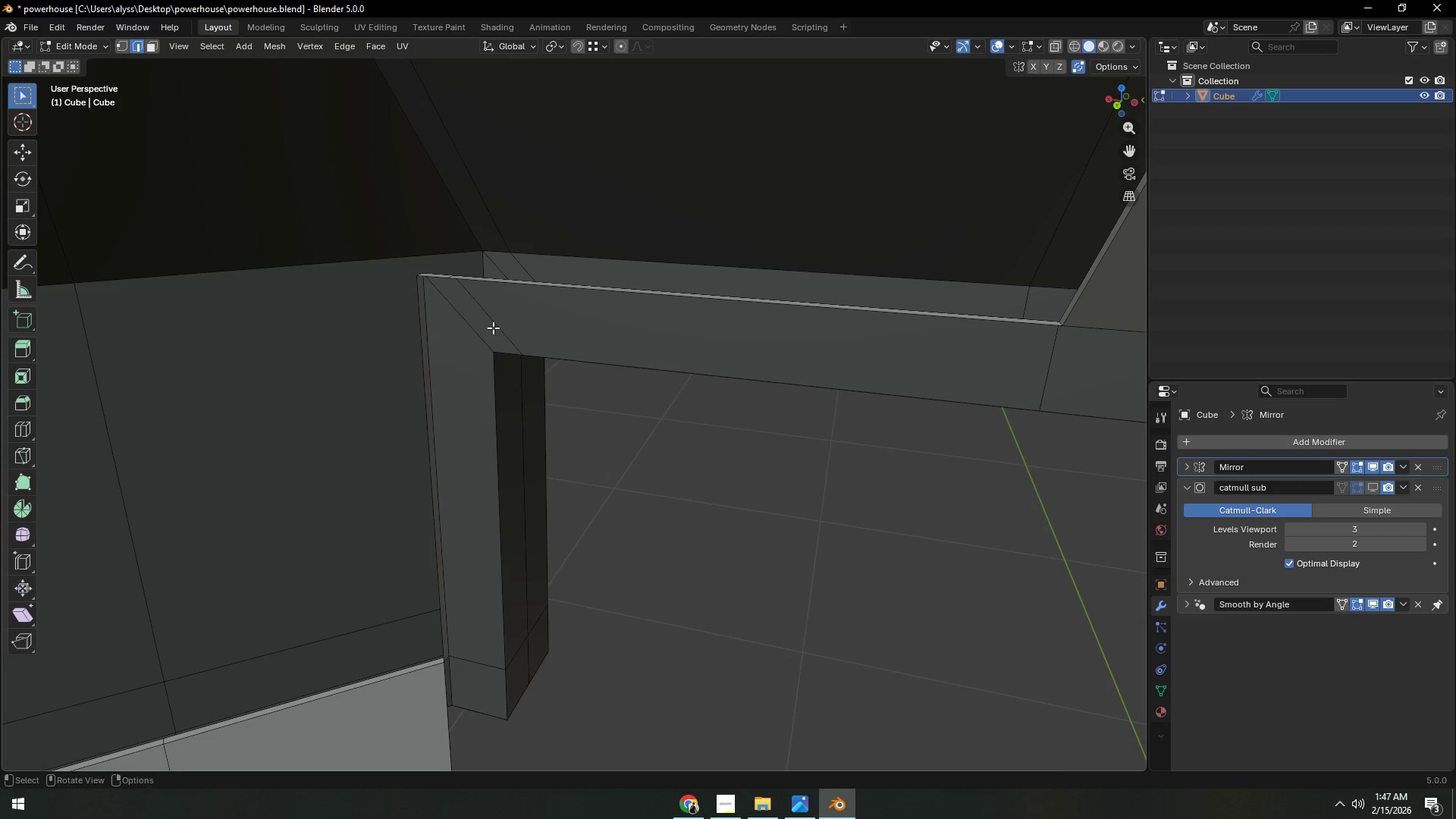 
hold_key(key=AltLeft, duration=0.91)
left_click([493, 326])
 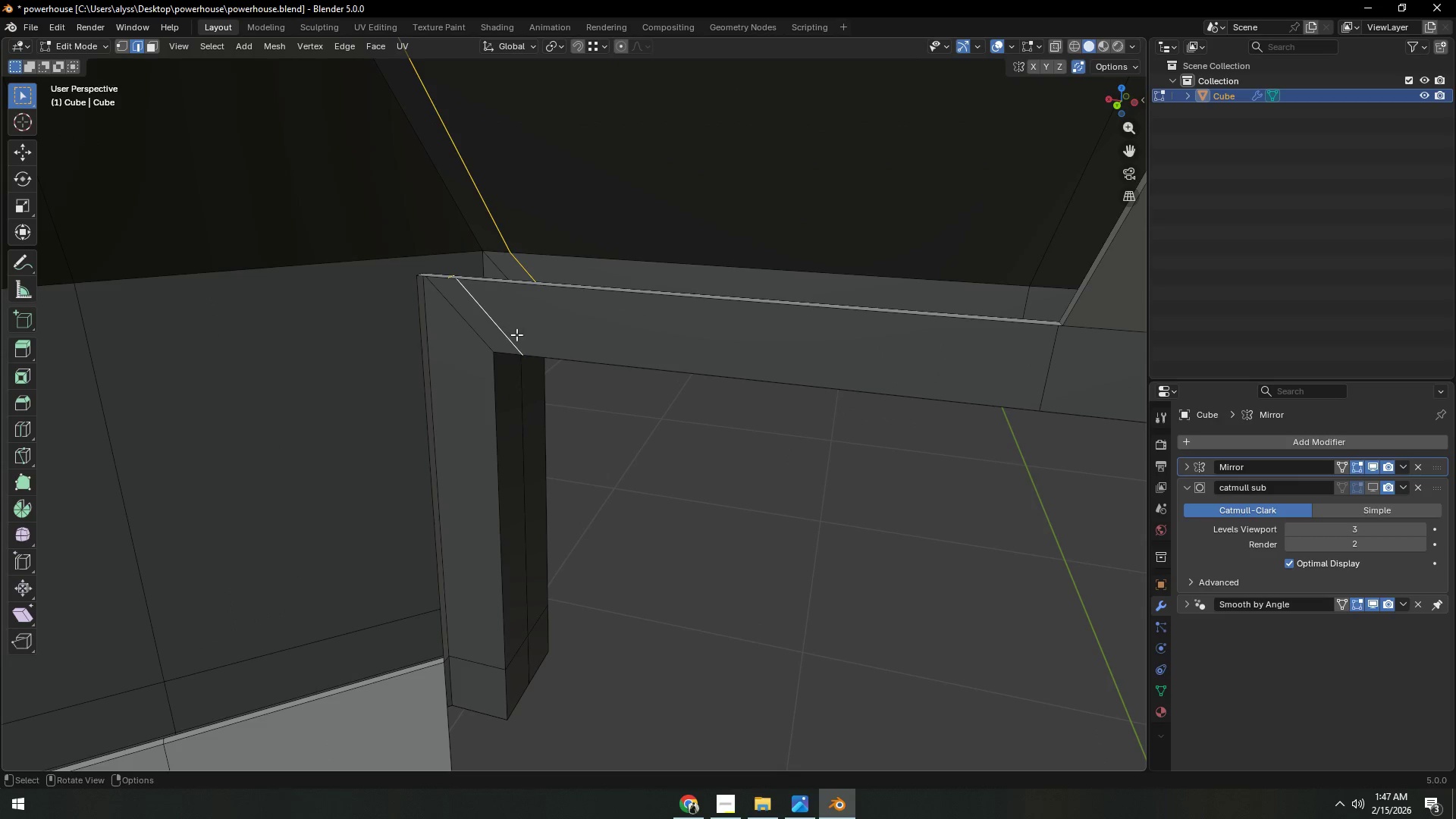 
hold_key(key=ControlLeft, duration=1.51)
 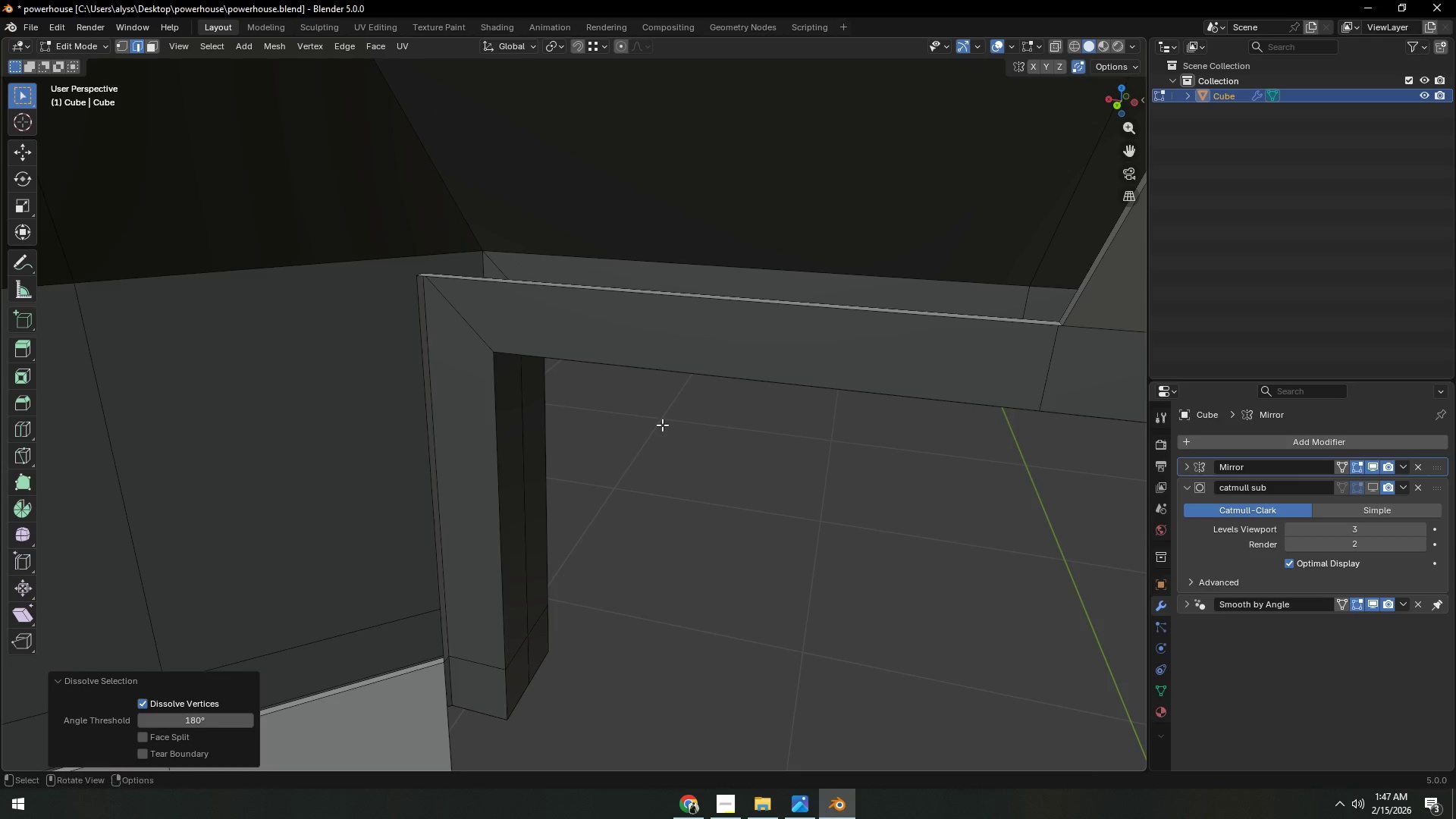 
key(Control+X)
 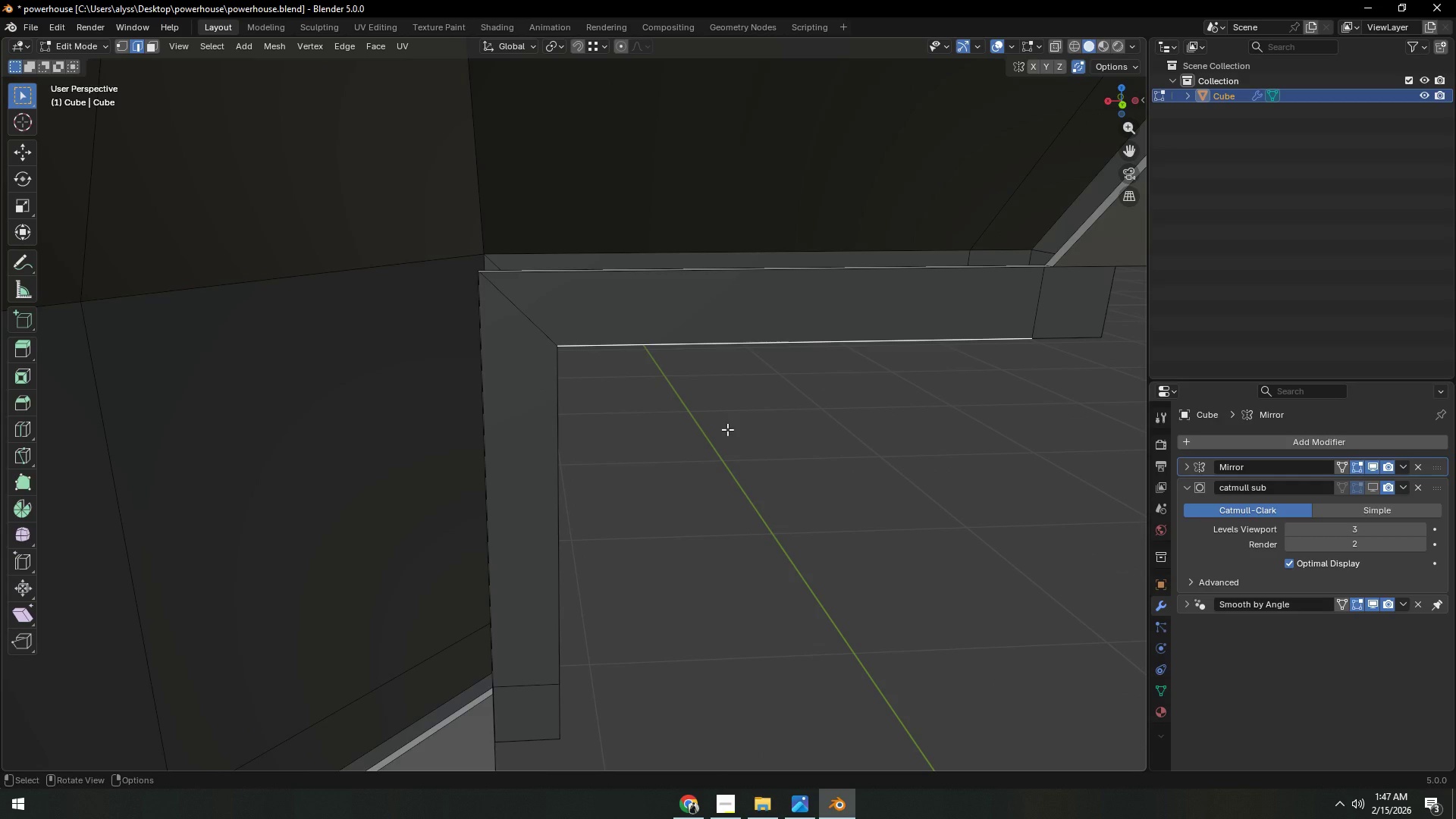 
left_click([727, 429])
 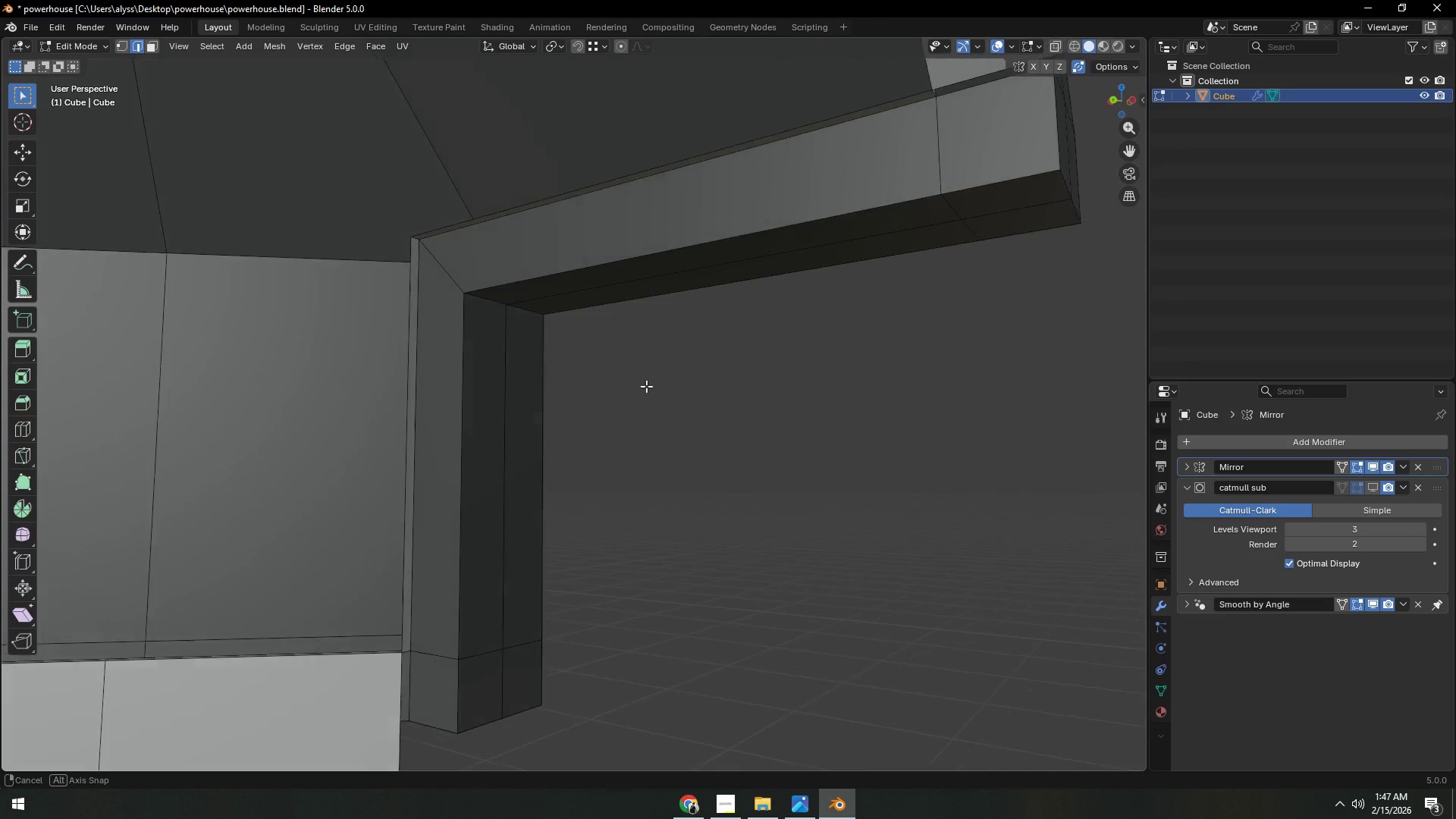 
scroll: coordinate [654, 386], scroll_direction: down, amount: 1.0
 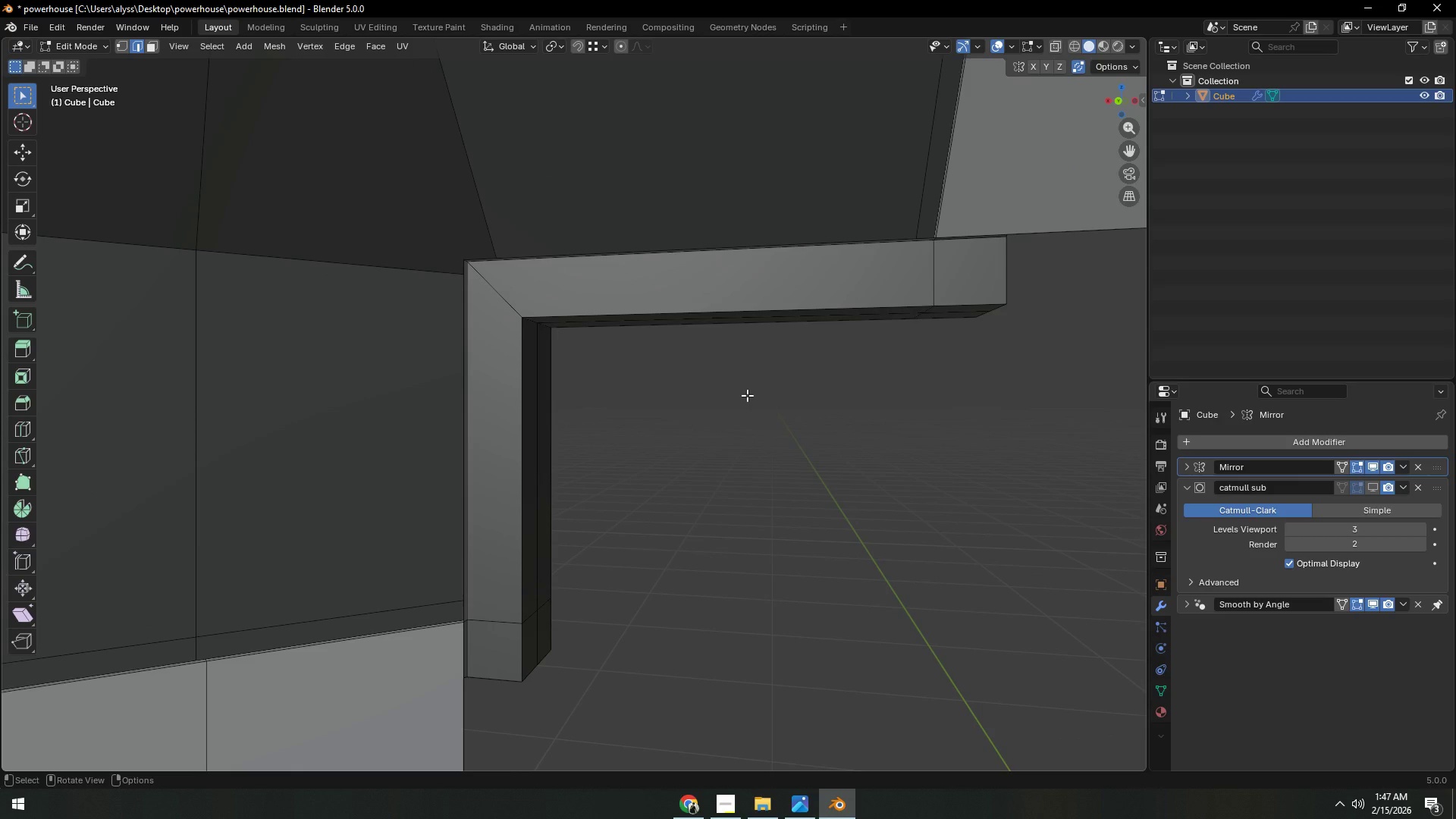 
wait(17.98)
 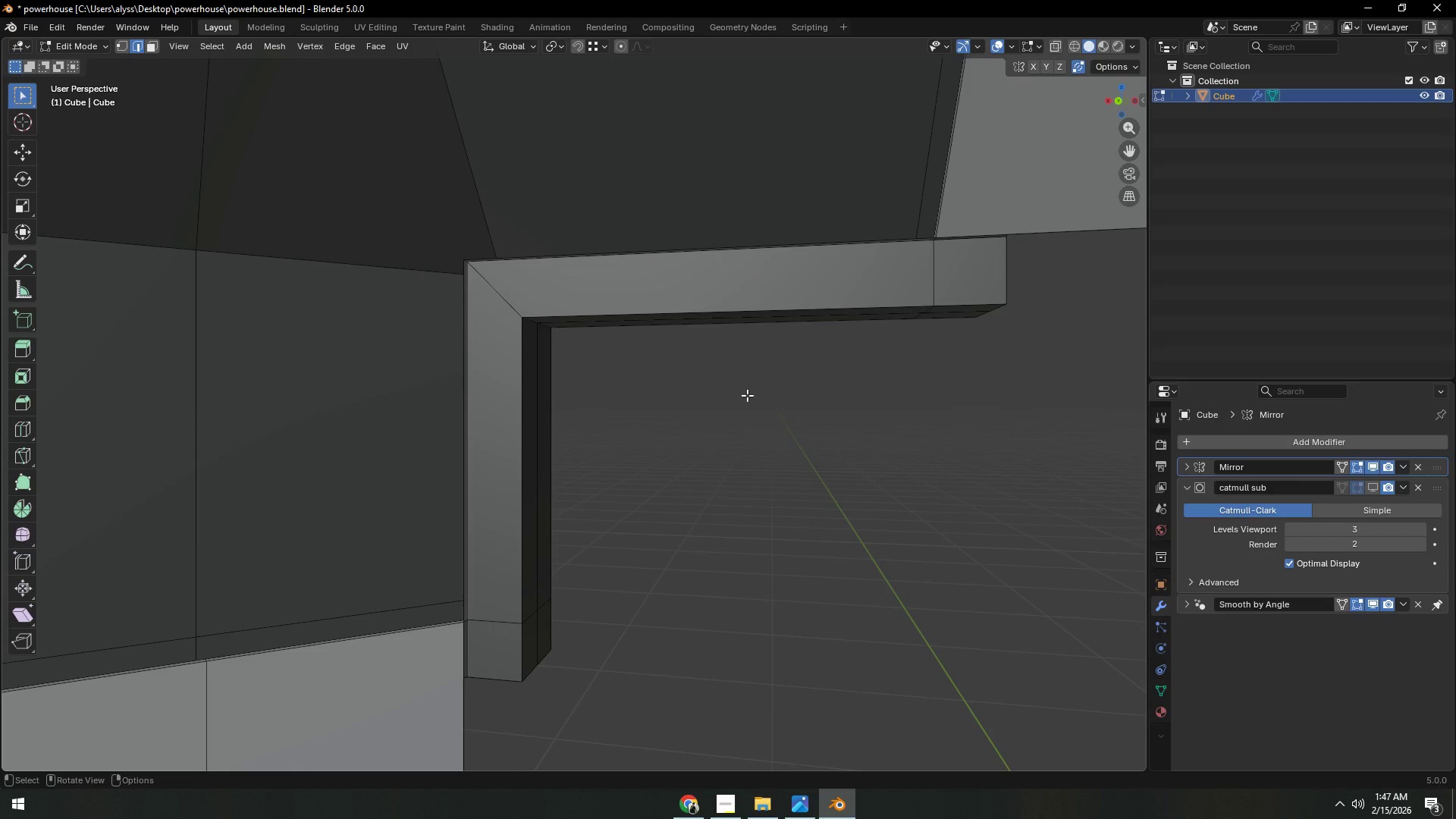 
scroll: coordinate [724, 457], scroll_direction: up, amount: 1.0
 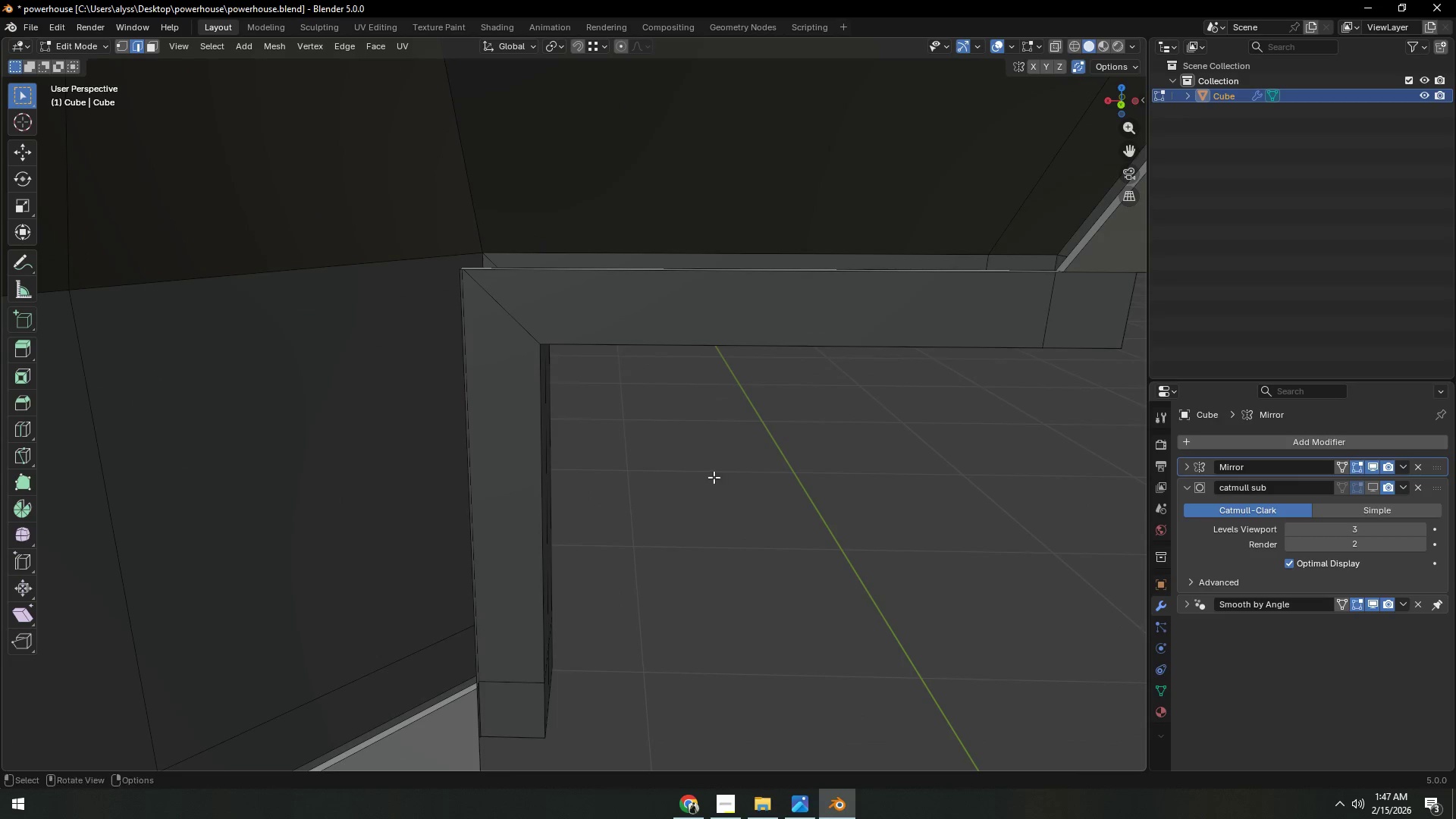 
key(Control+R)
 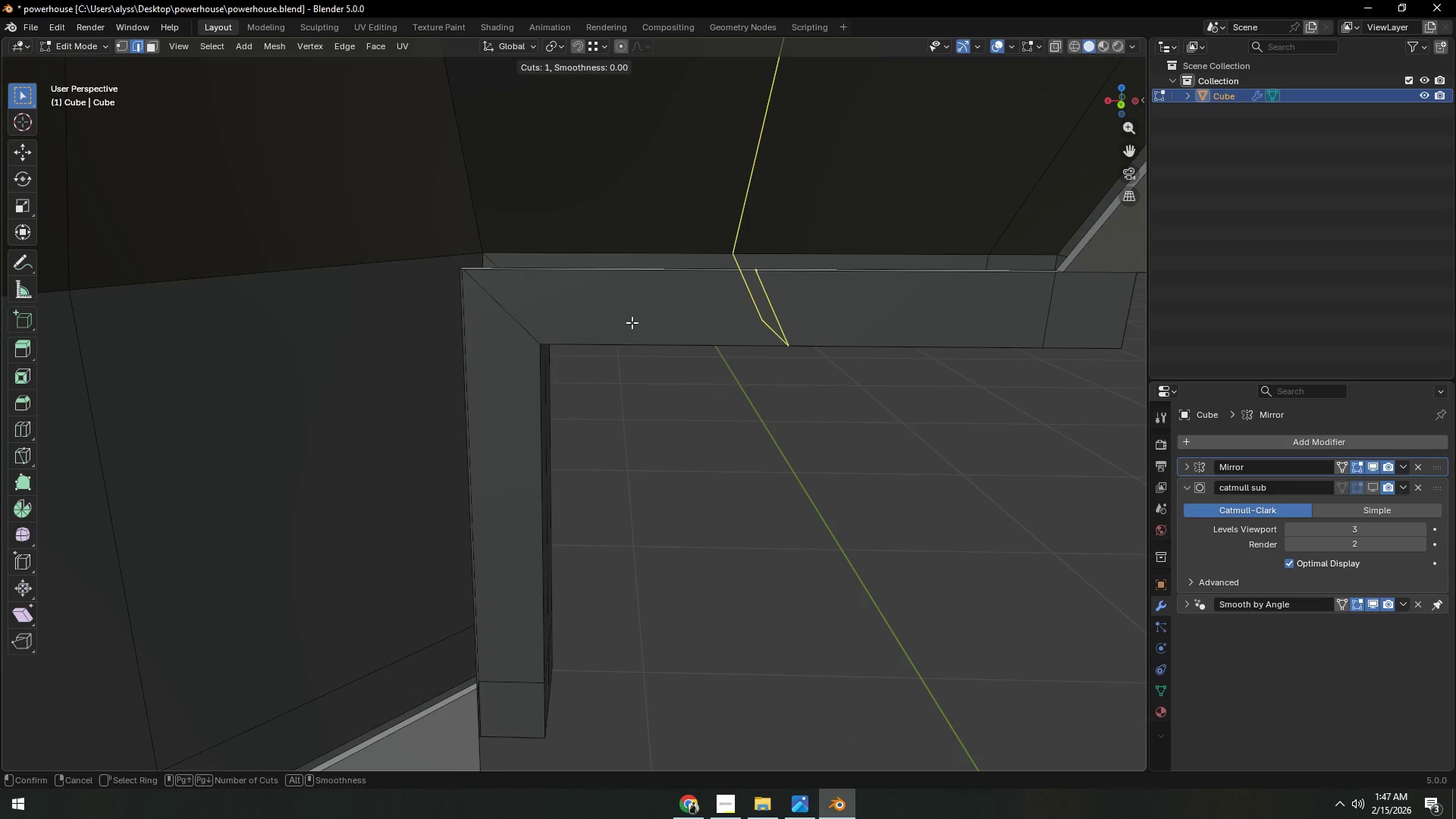 
right_click([632, 322])
 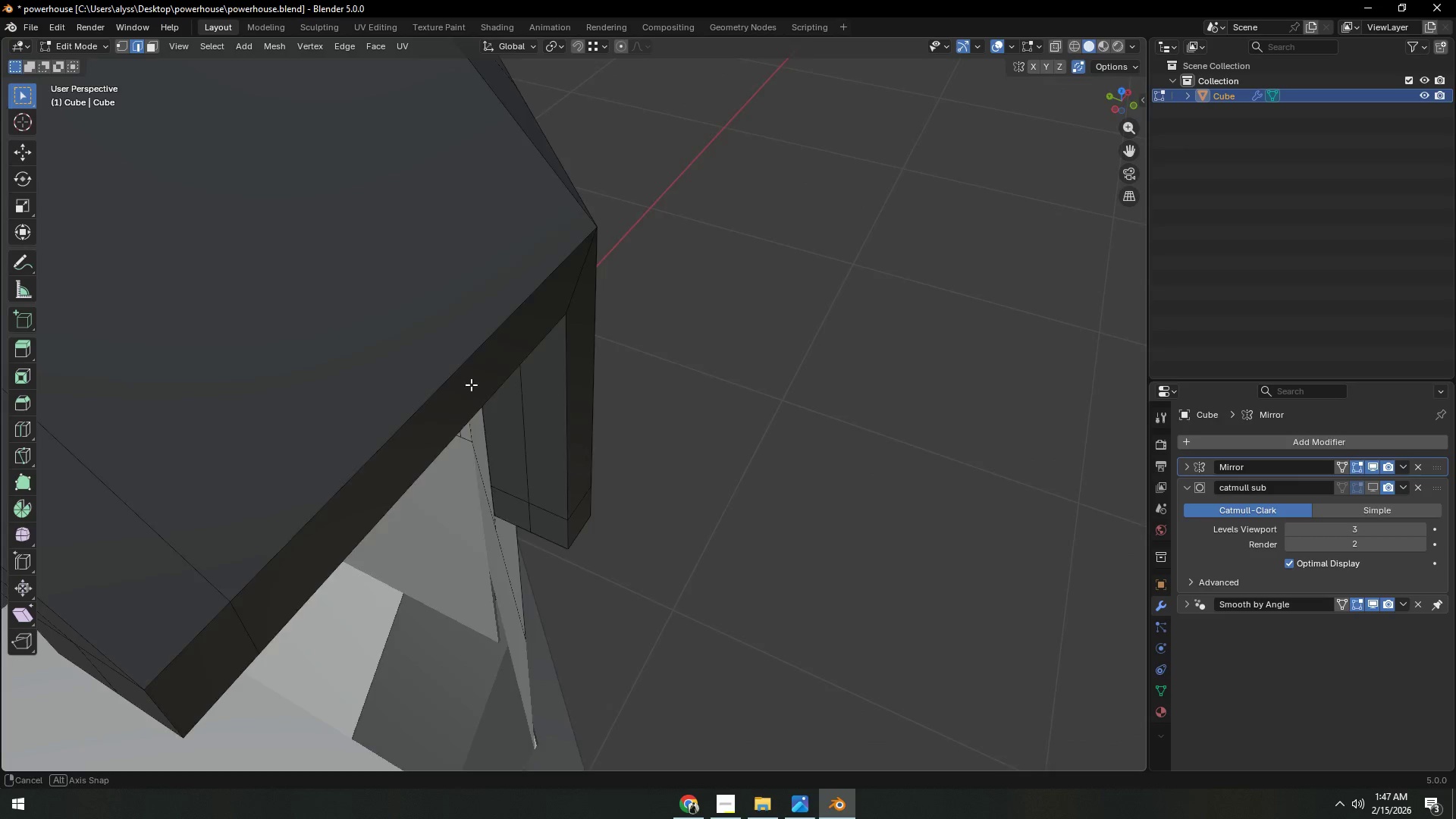 
scroll: coordinate [444, 349], scroll_direction: down, amount: 6.0
 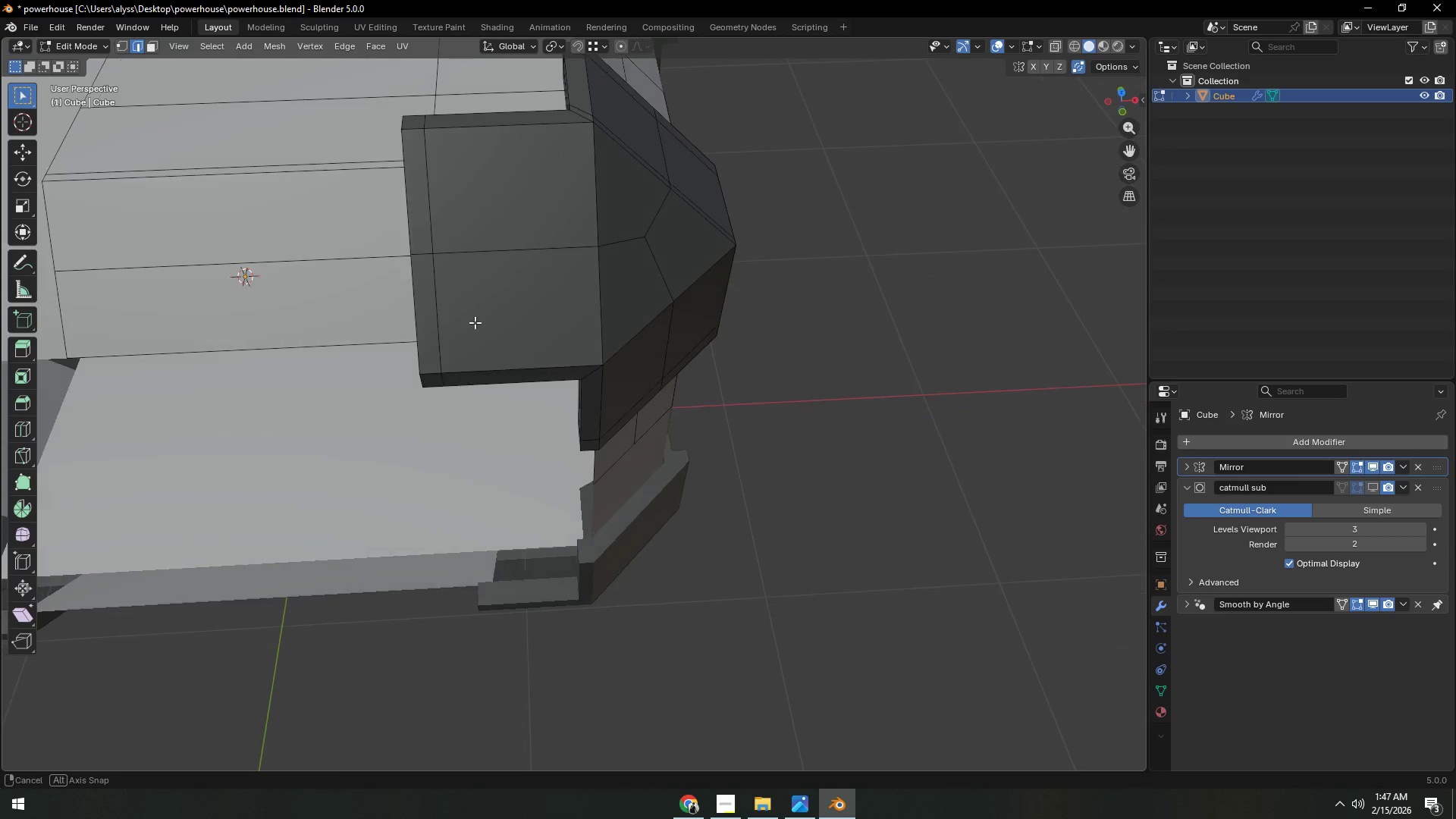 
key(Control+ControlLeft)
 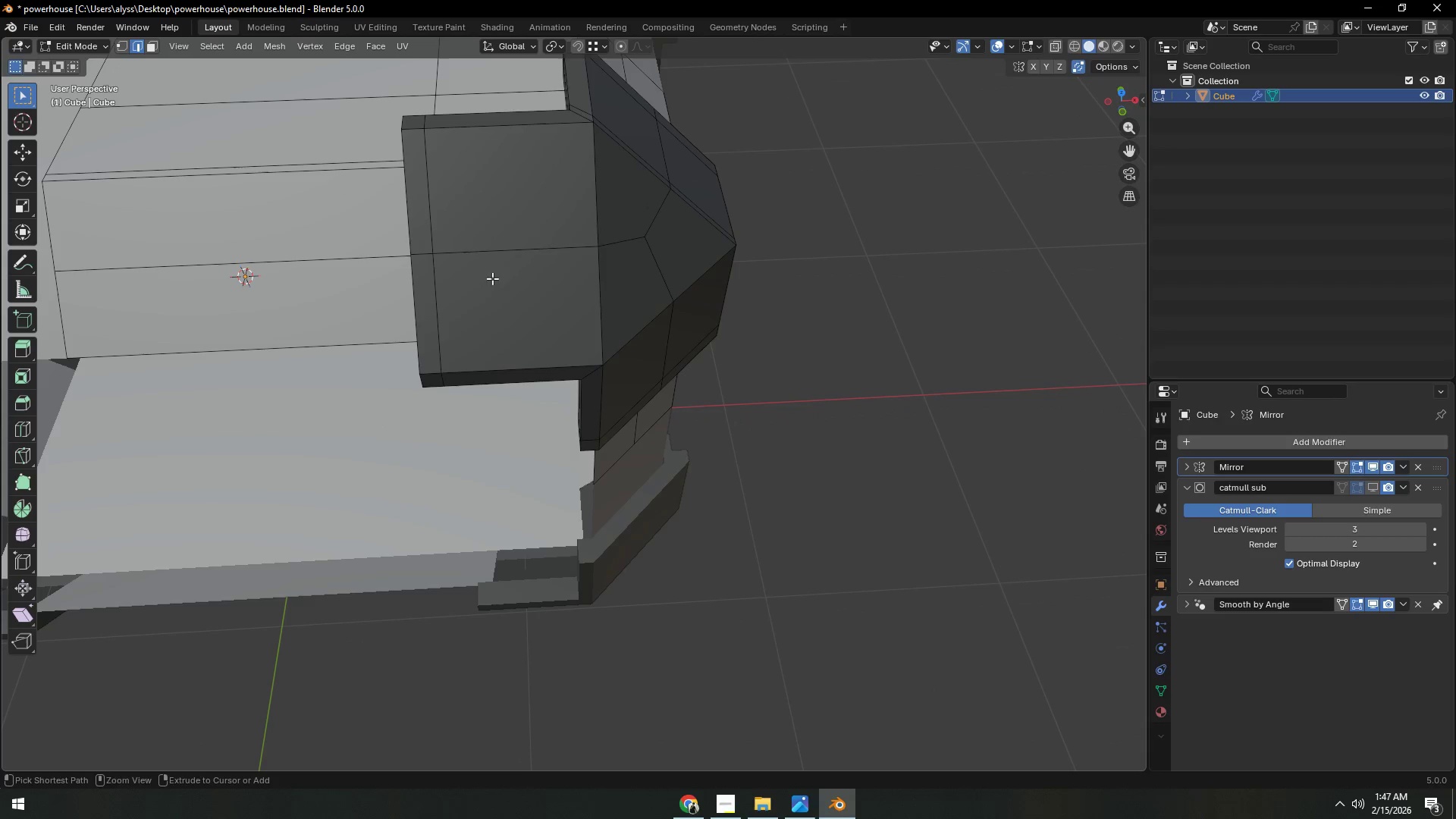 
key(Control+R)
 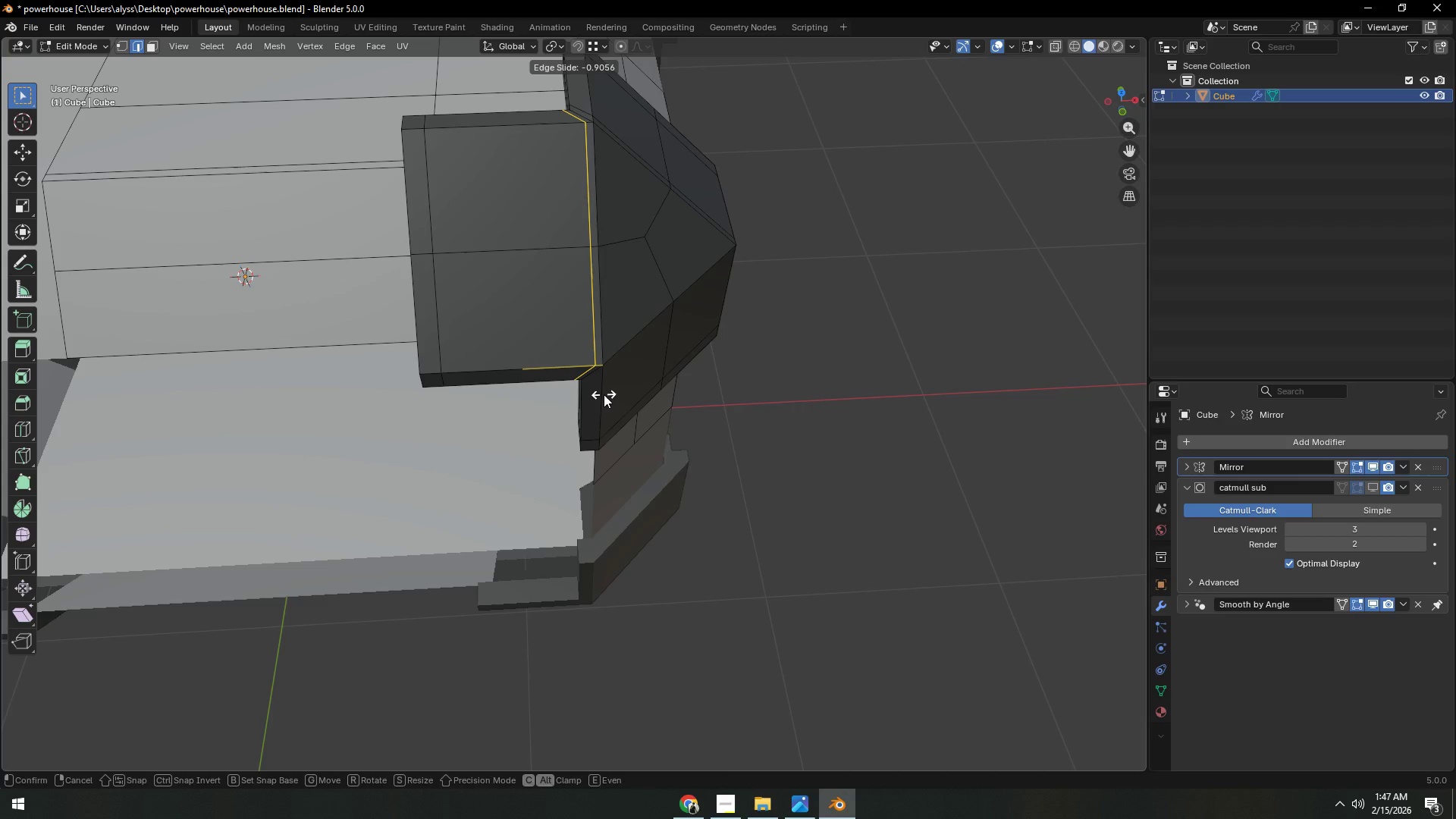 
left_click([604, 394])
 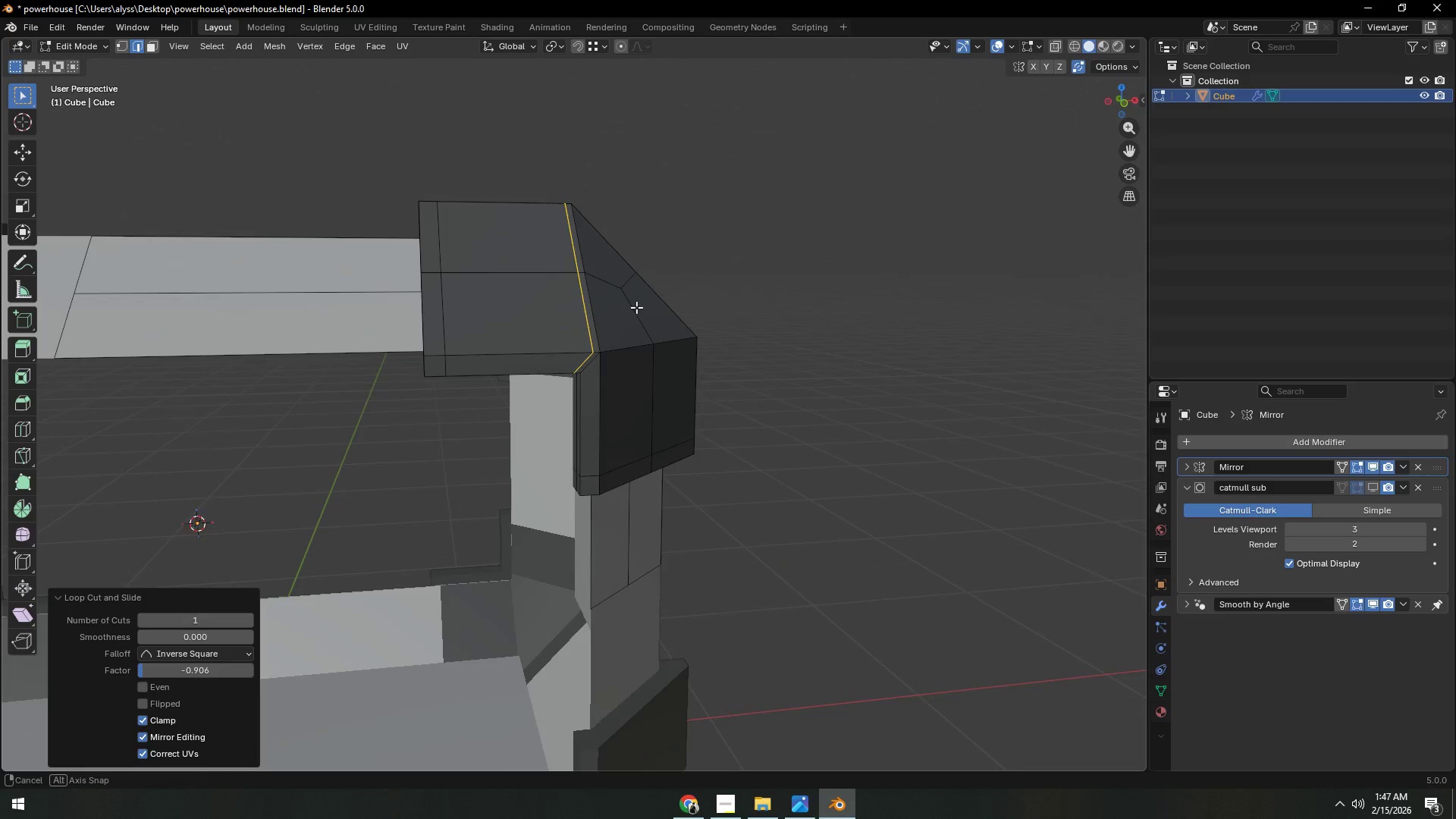 
key(Control+ControlLeft)
 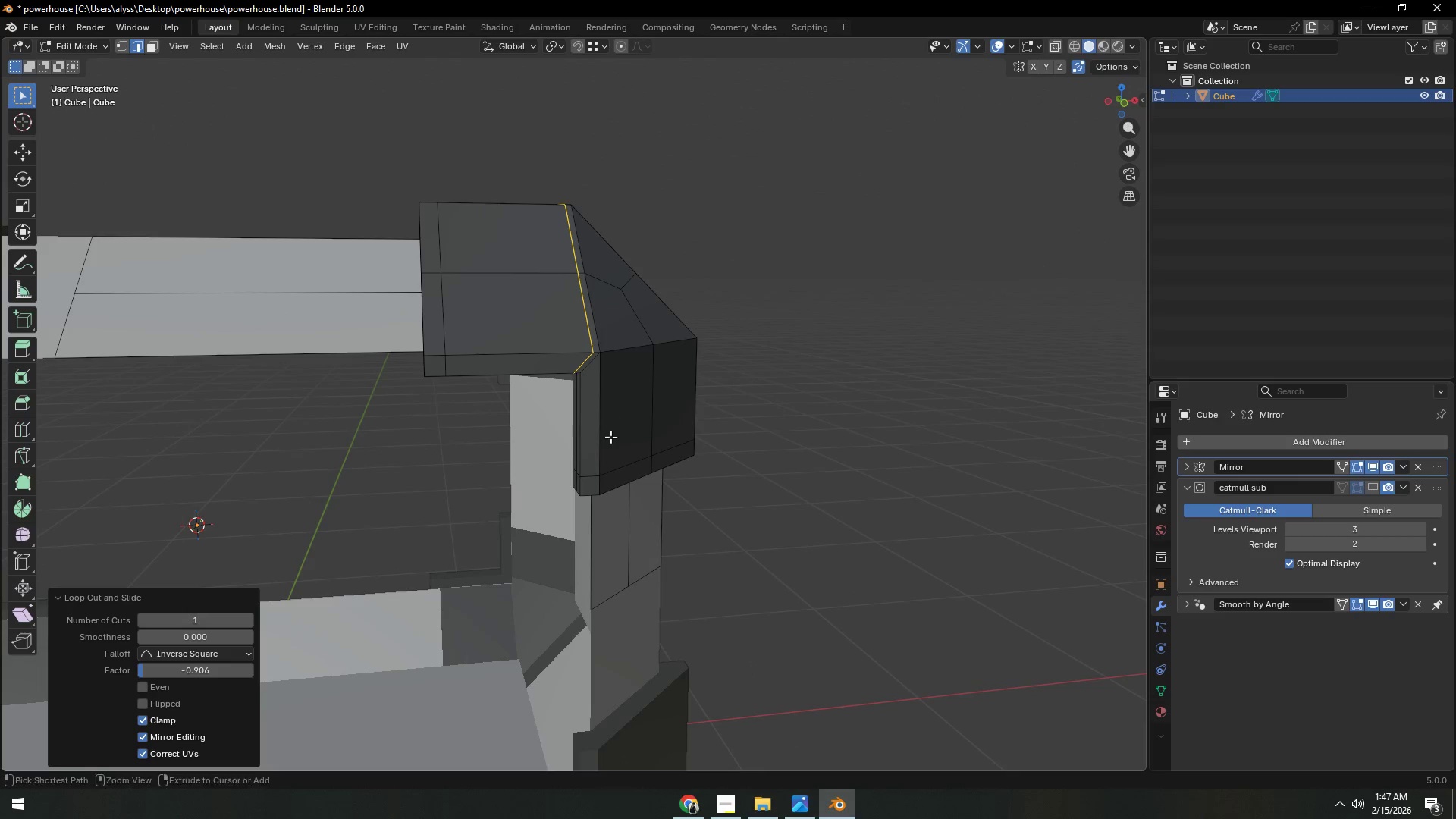 
key(Control+R)
 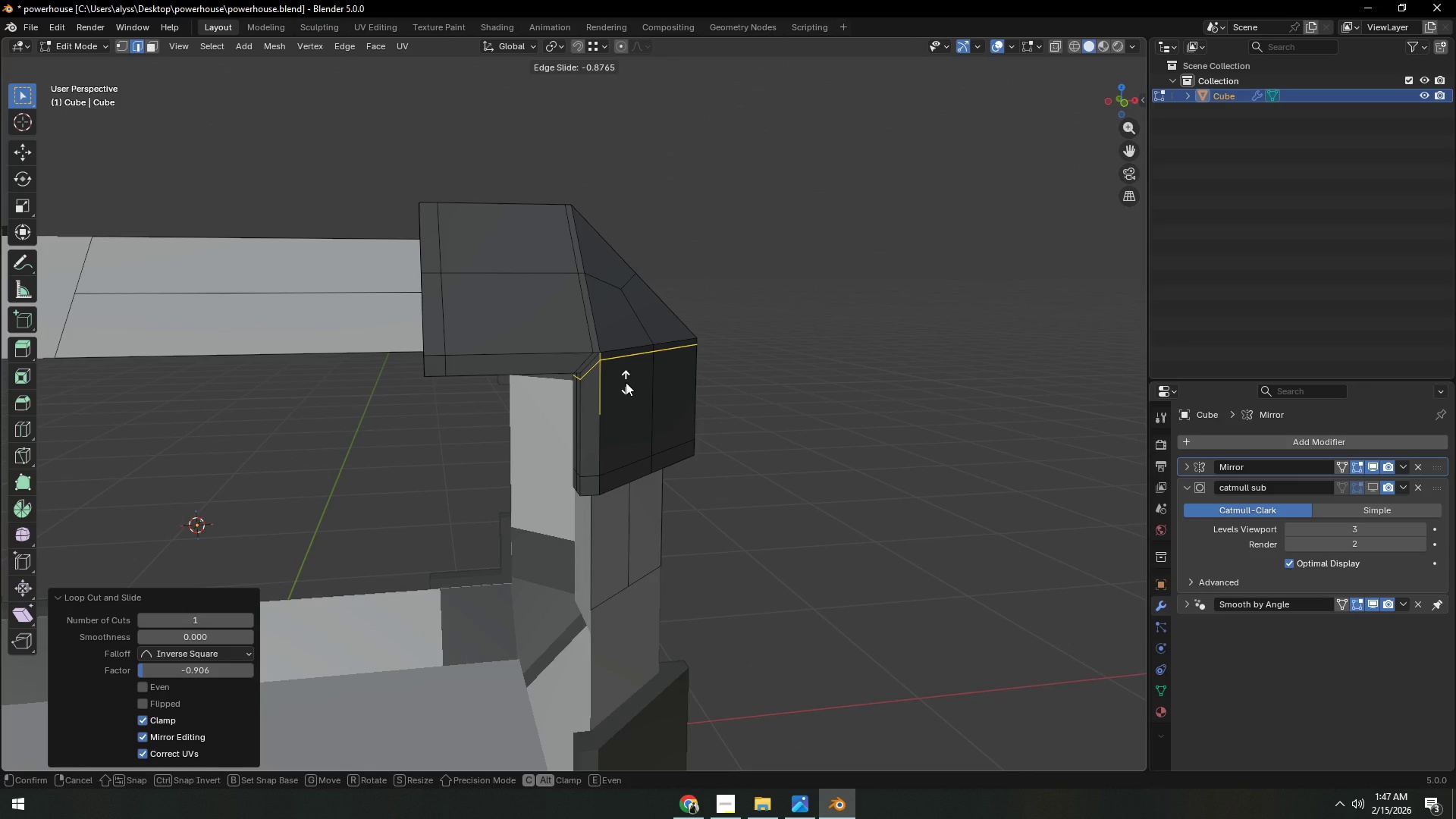 
left_click([626, 382])
 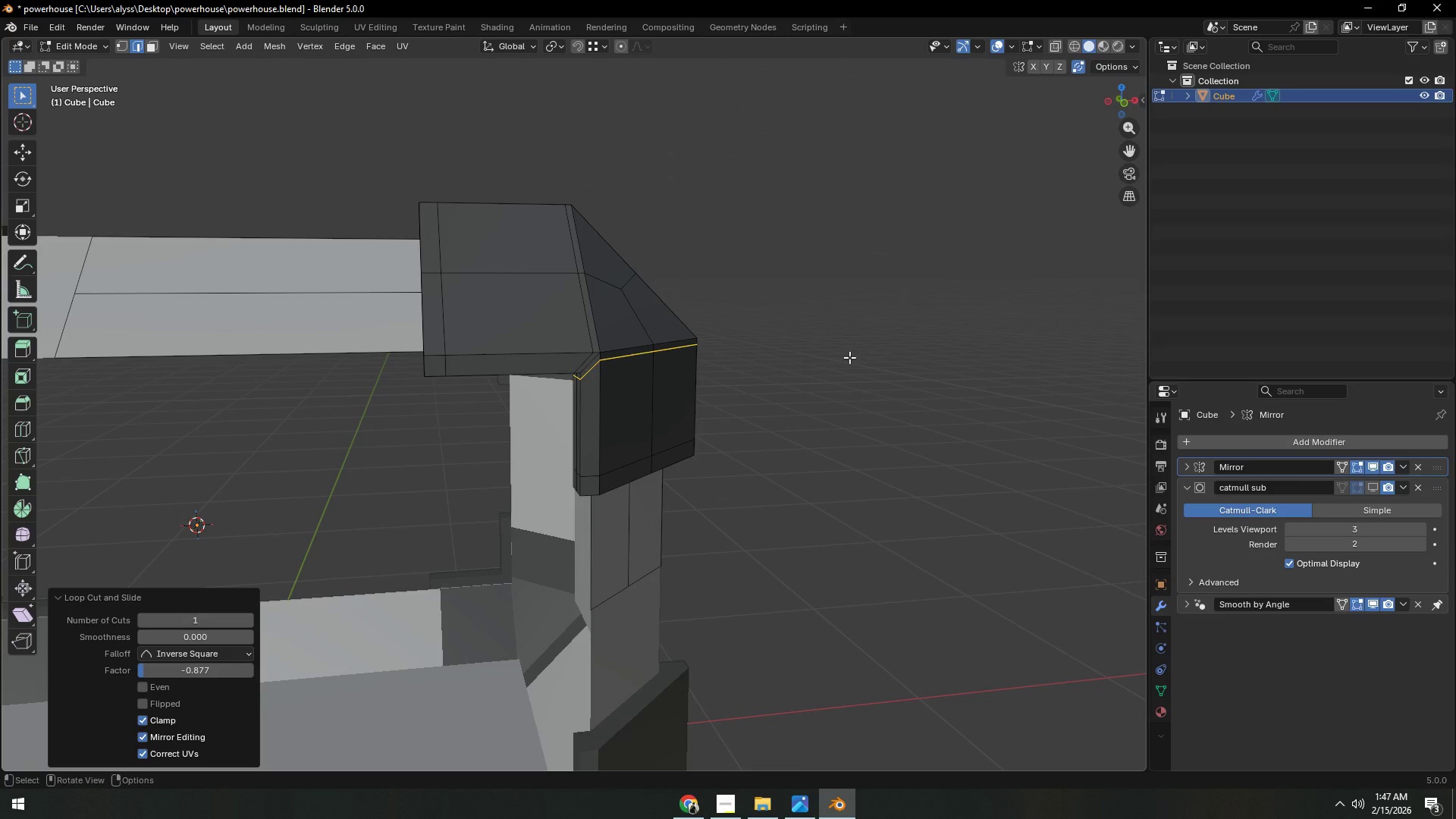 
left_click([849, 357])
 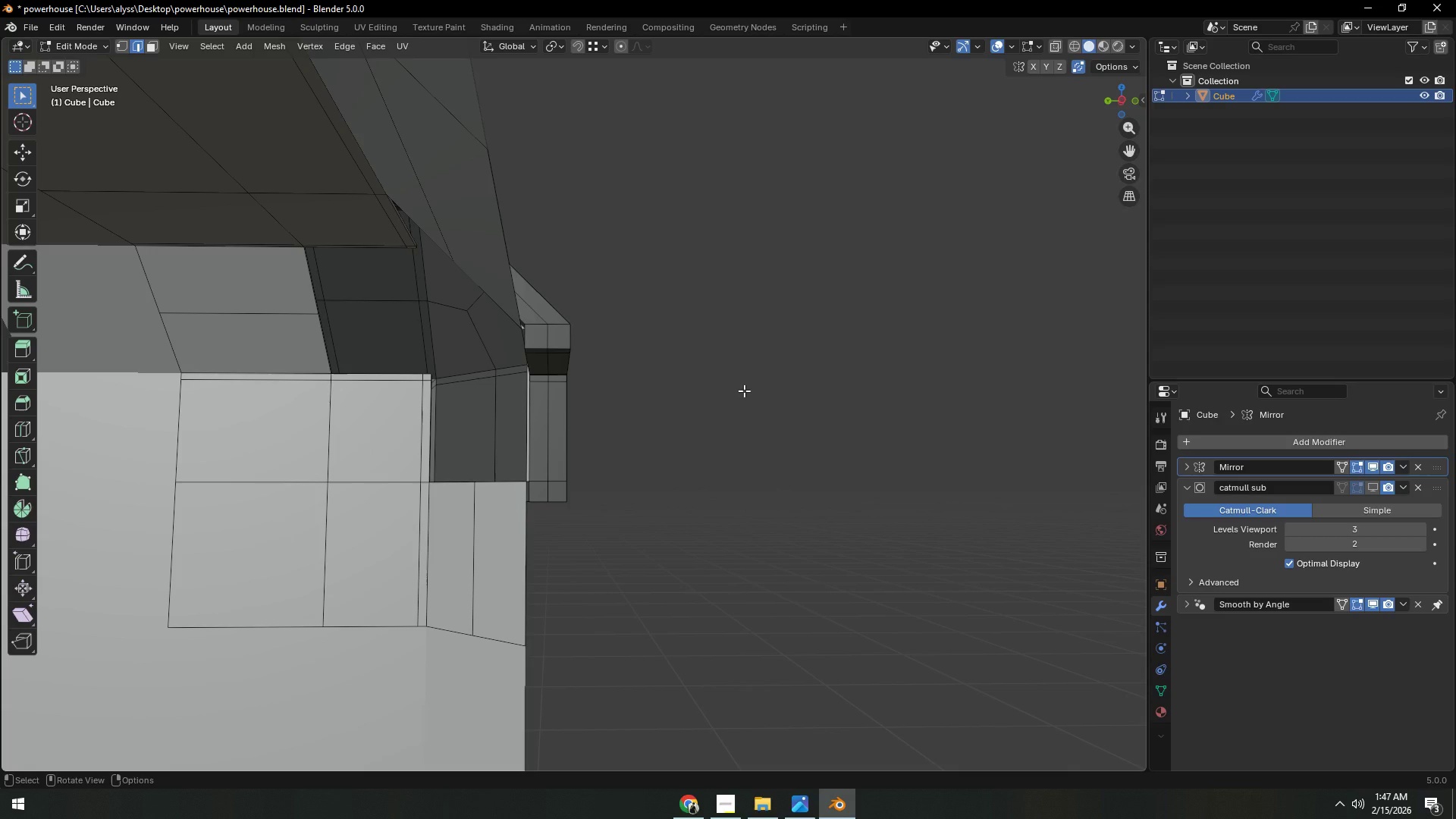 
wait(6.86)
 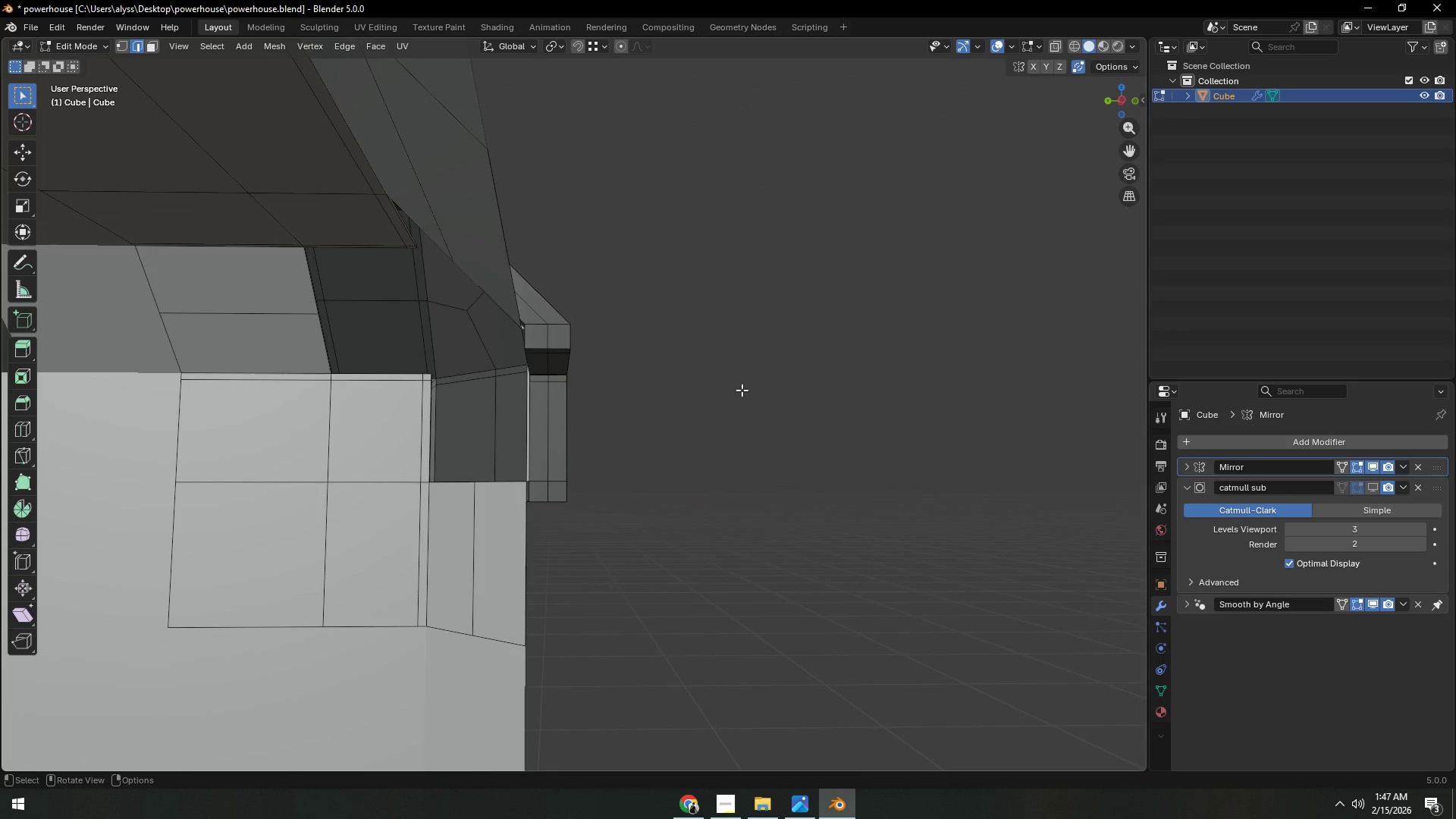 
scroll: coordinate [726, 450], scroll_direction: down, amount: 3.0
 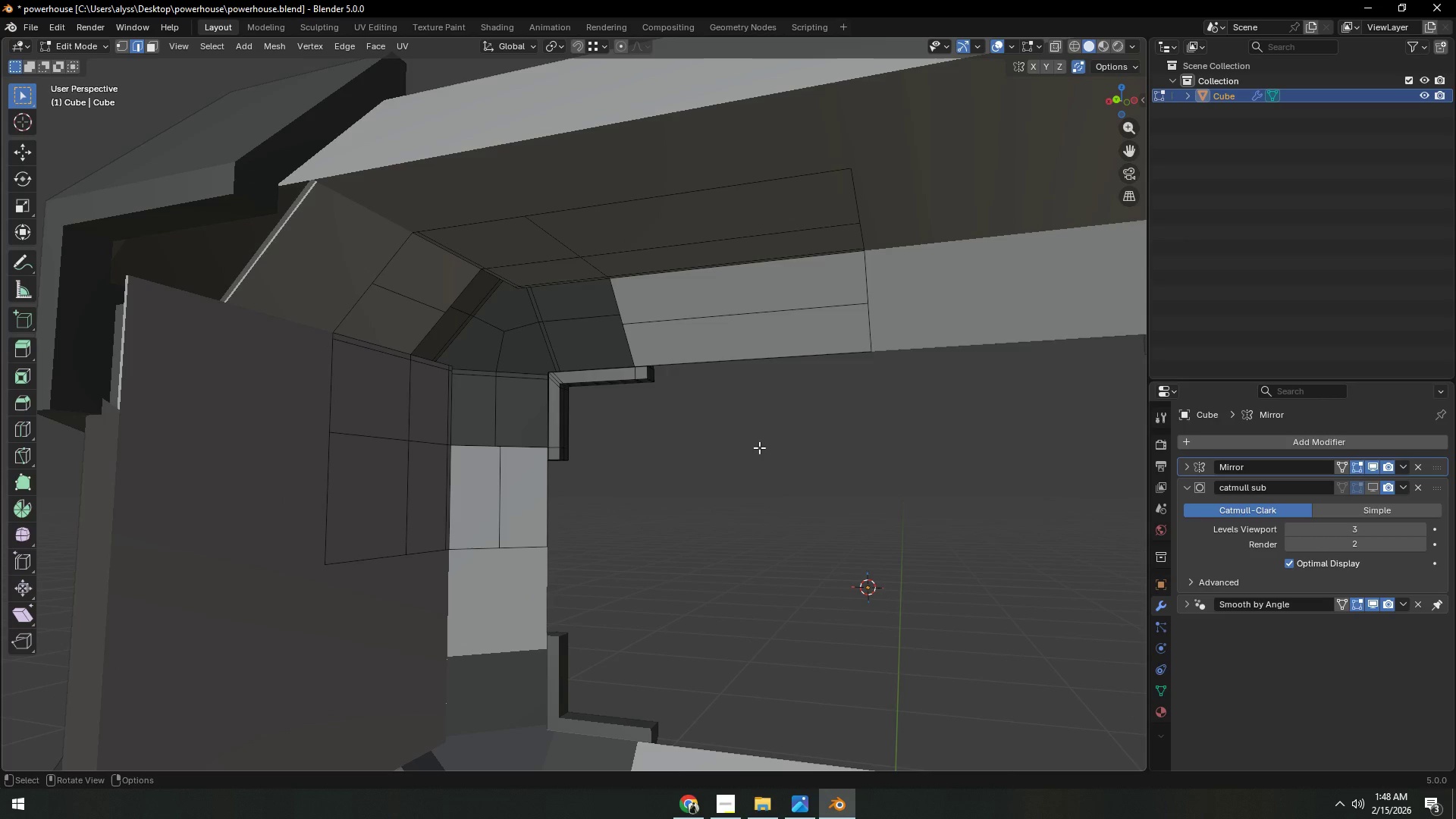 
key(Shift+ShiftLeft)
 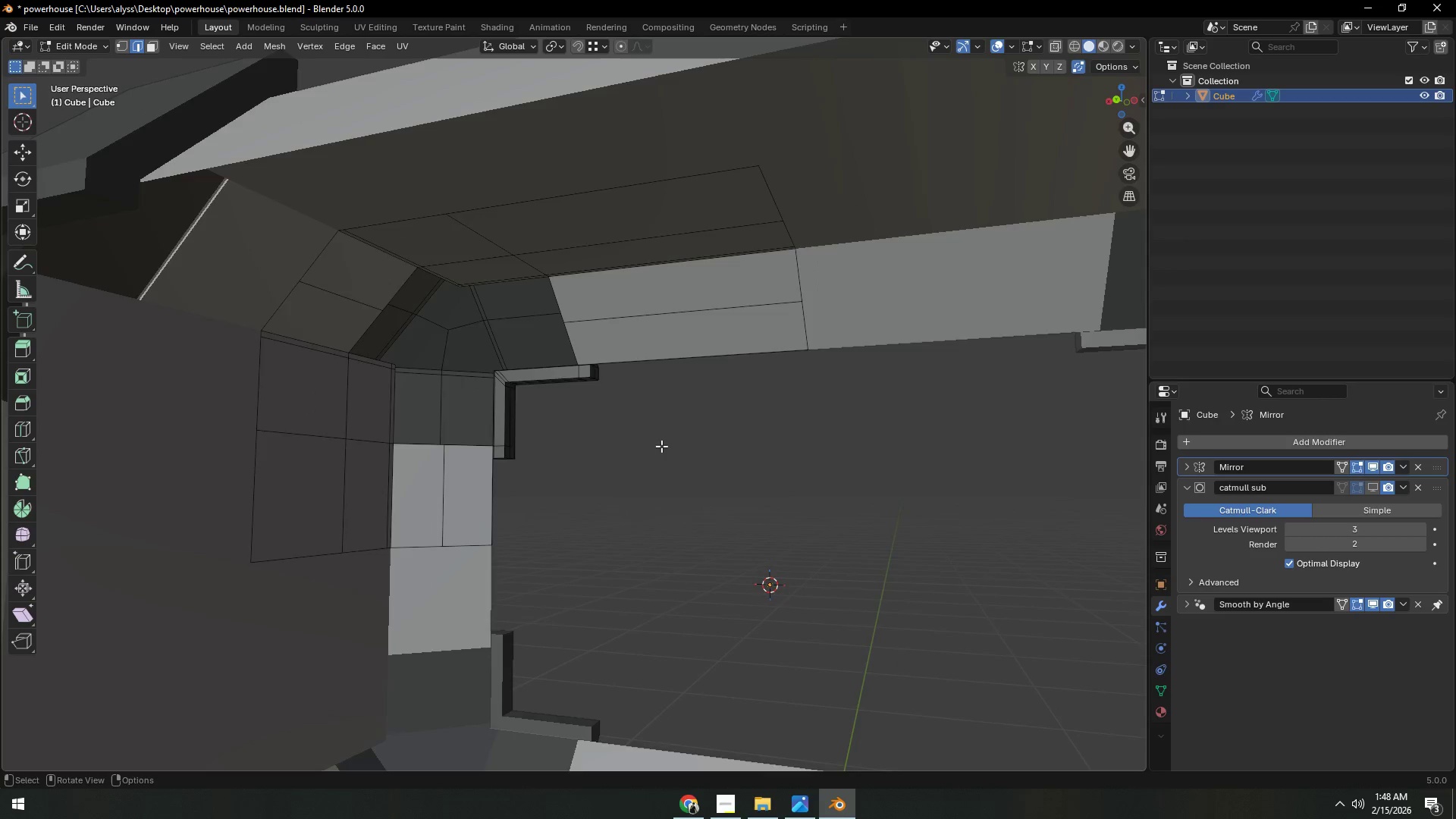 
scroll: coordinate [661, 445], scroll_direction: up, amount: 3.0
 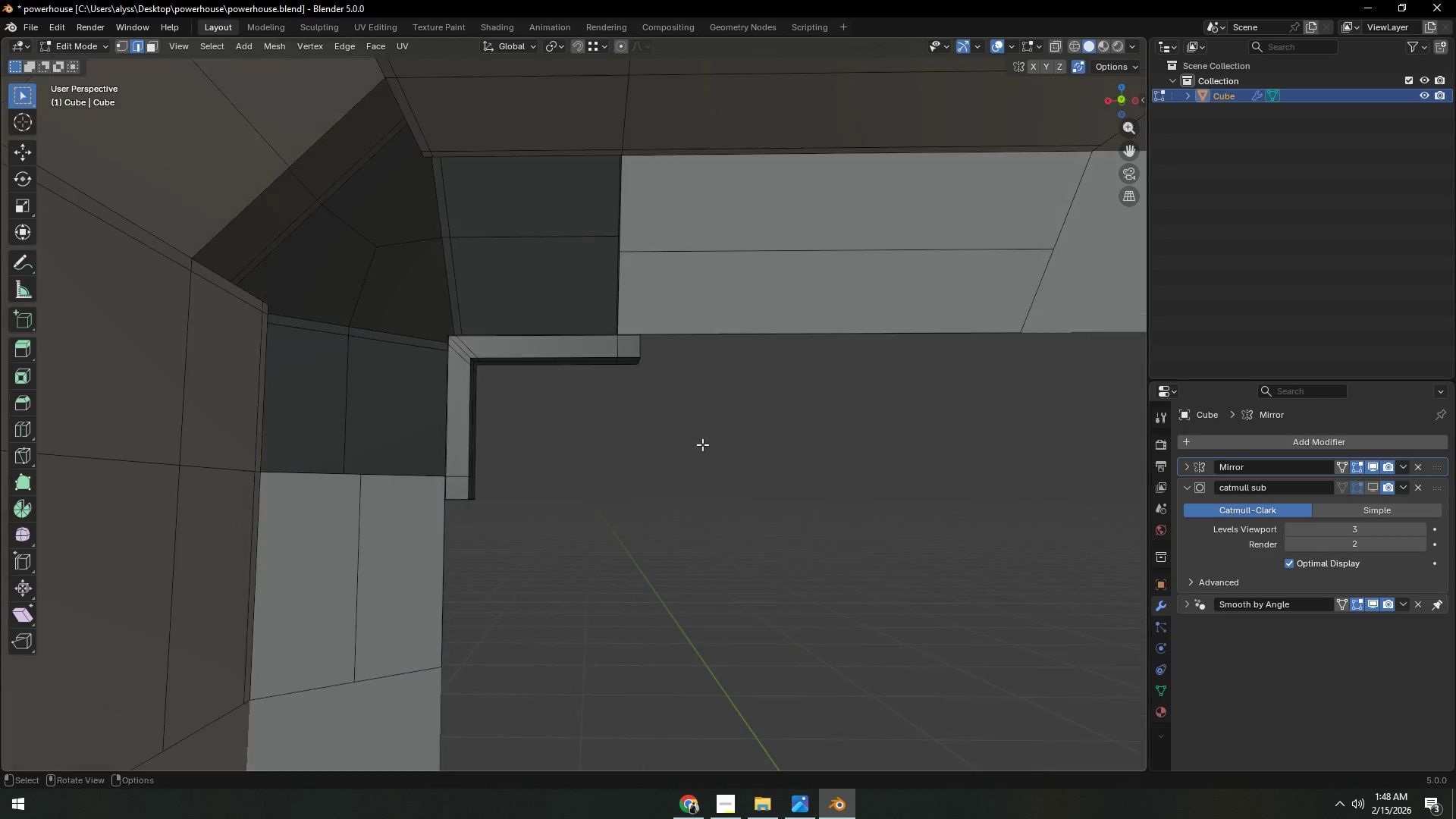 
key(Shift+ShiftLeft)
 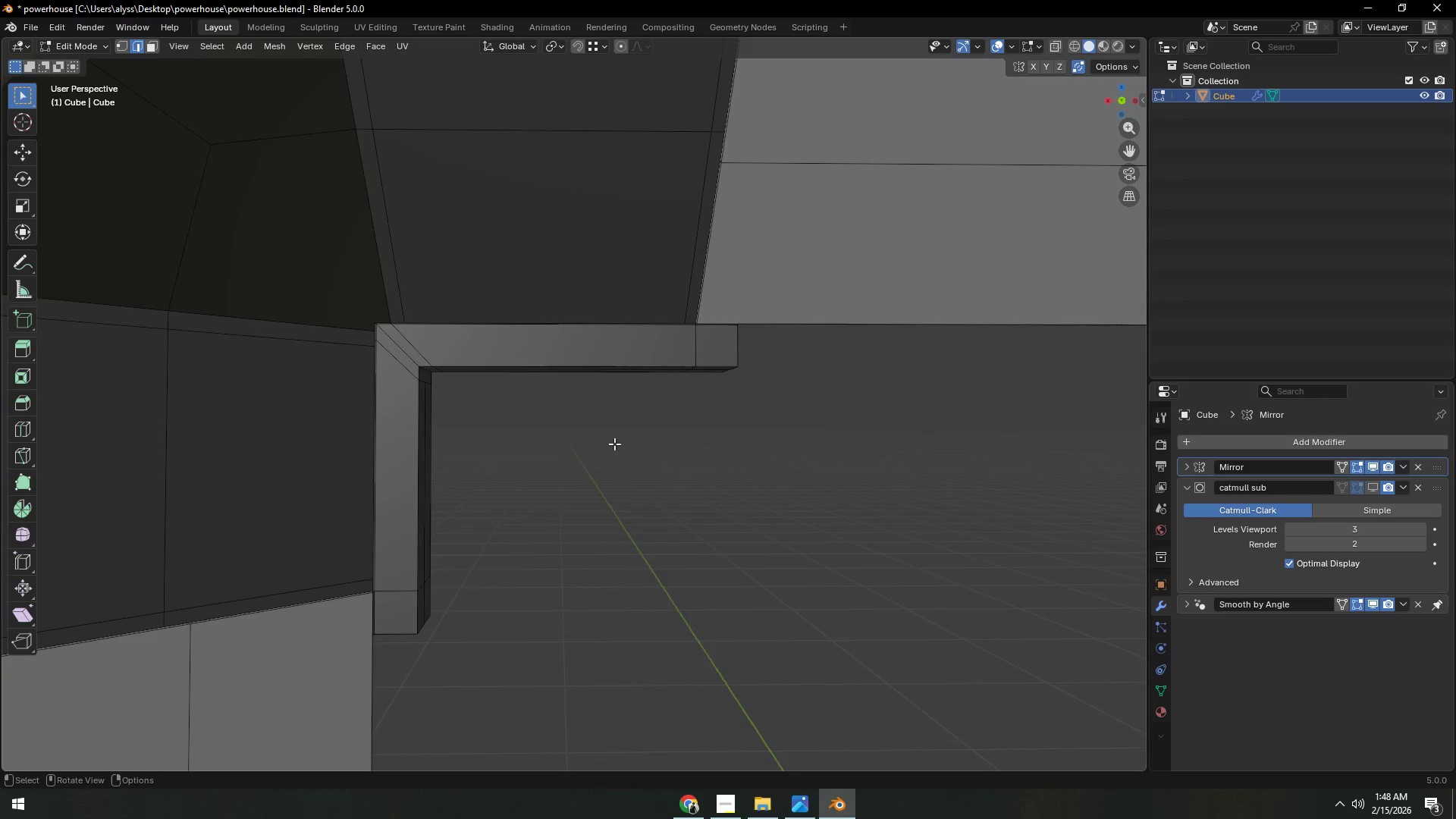 
scroll: coordinate [692, 447], scroll_direction: up, amount: 3.0
 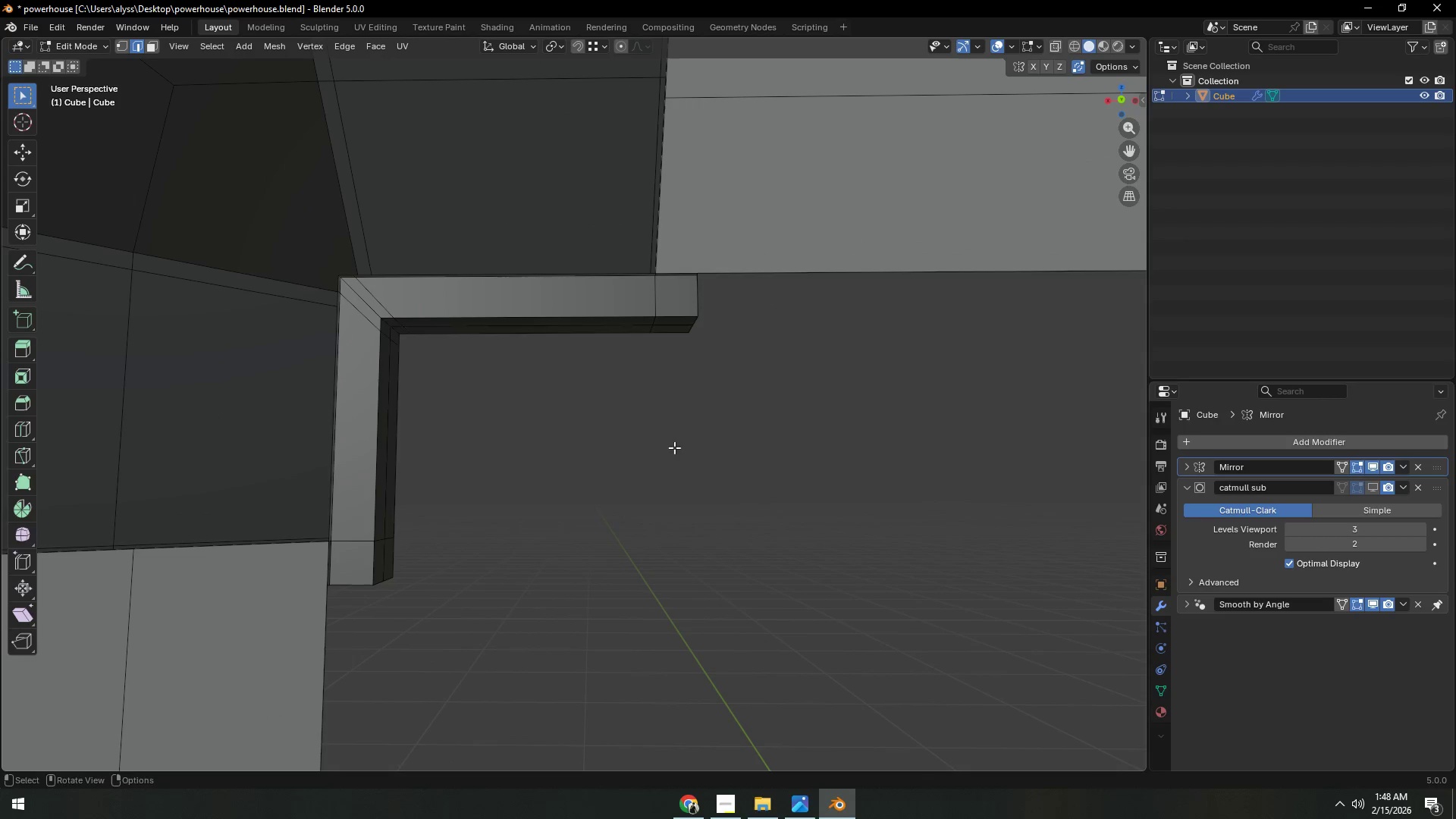 
hold_key(key=ShiftLeft, duration=0.59)
 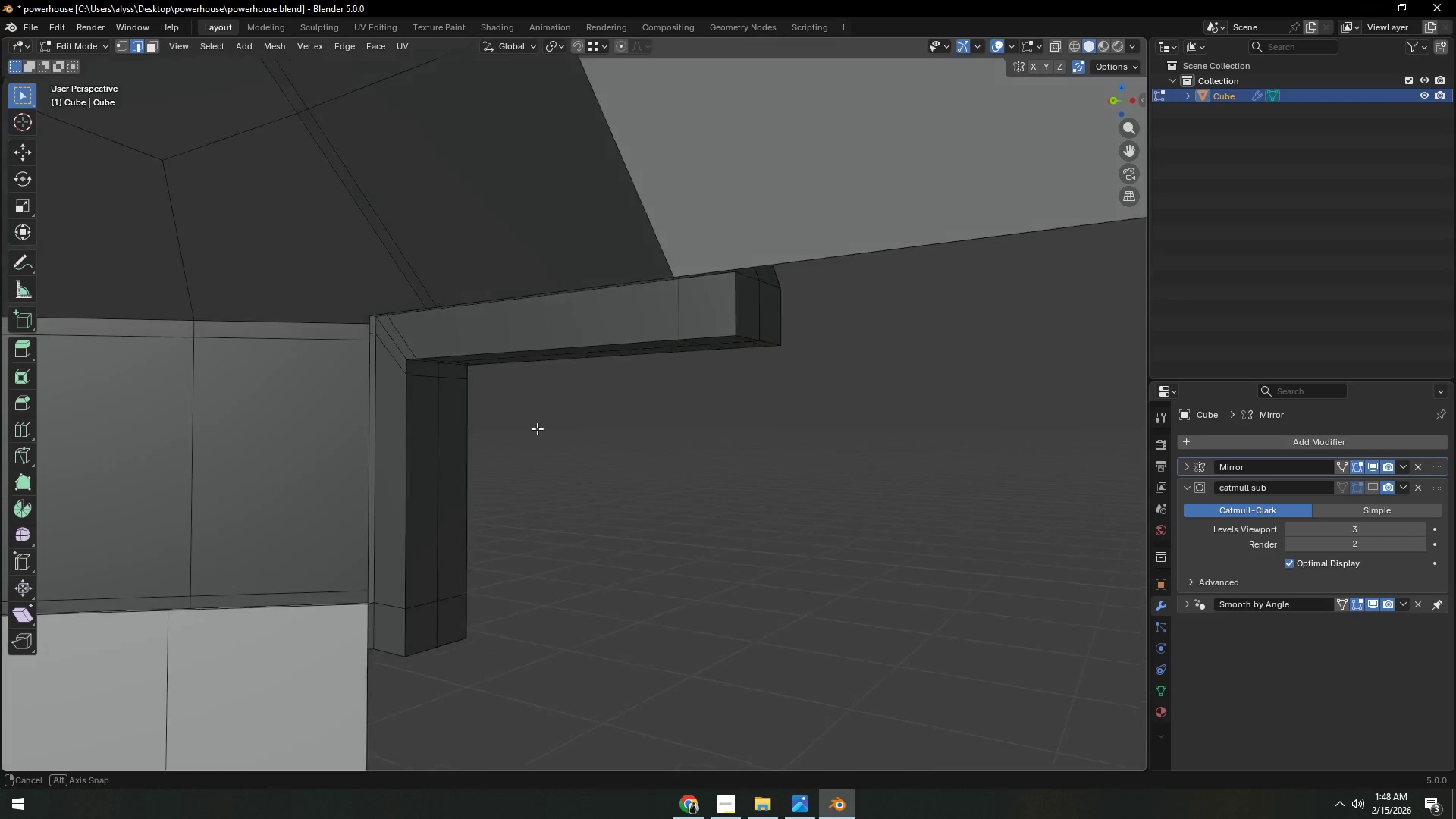 
scroll: coordinate [590, 443], scroll_direction: up, amount: 1.0
 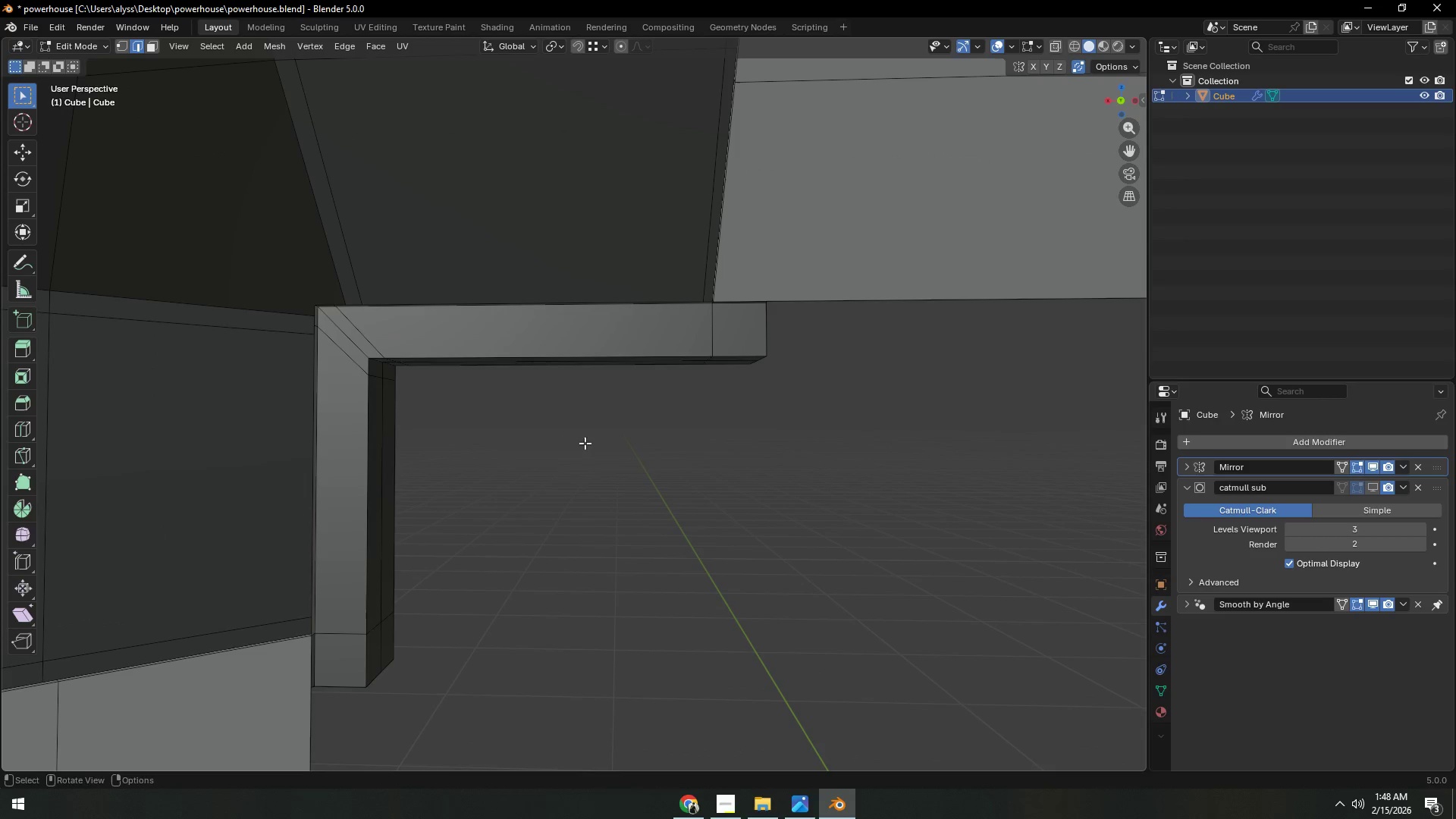 
hold_key(key=ShiftLeft, duration=0.31)
 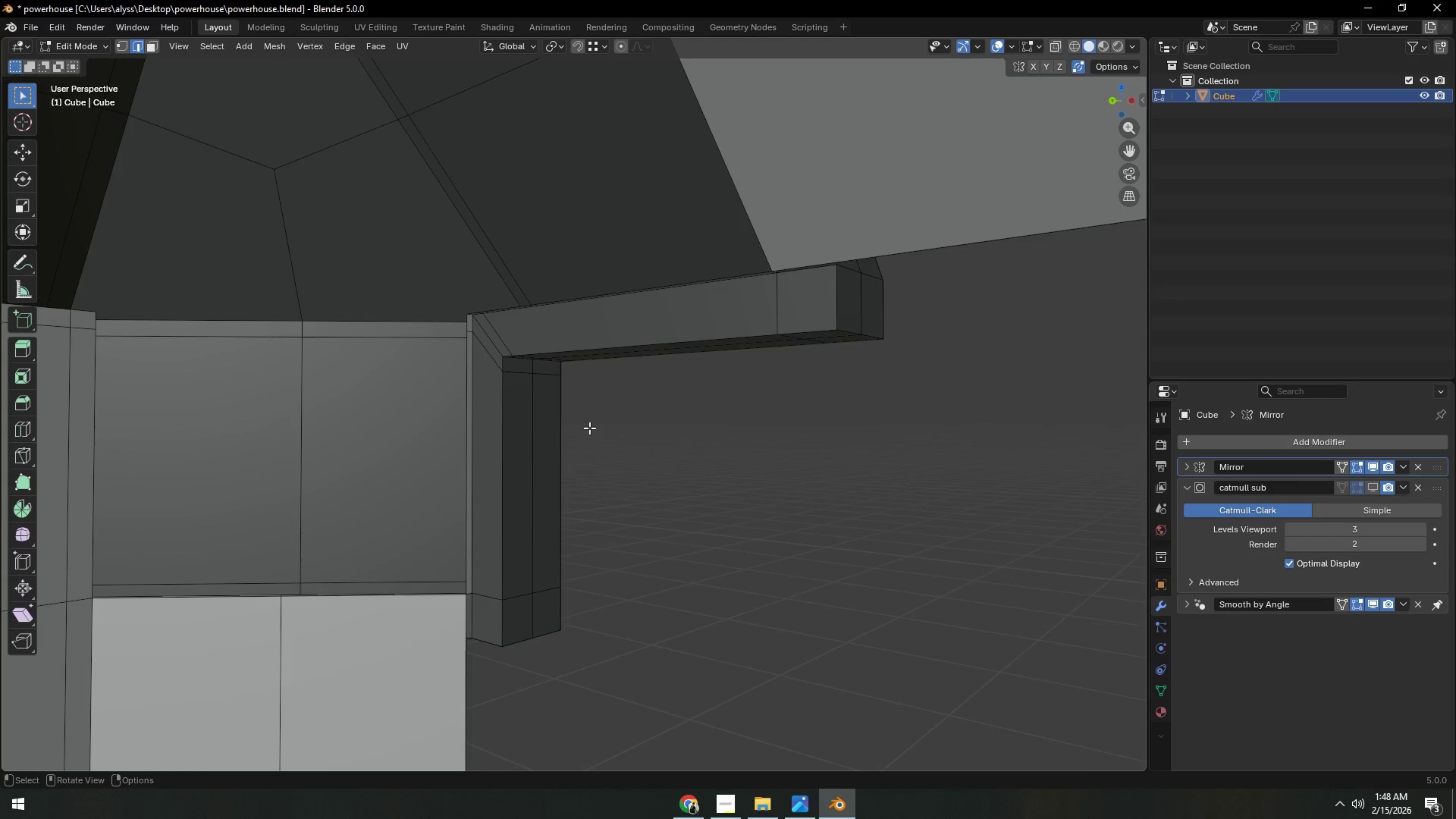 
scroll: coordinate [582, 428], scroll_direction: up, amount: 1.0
 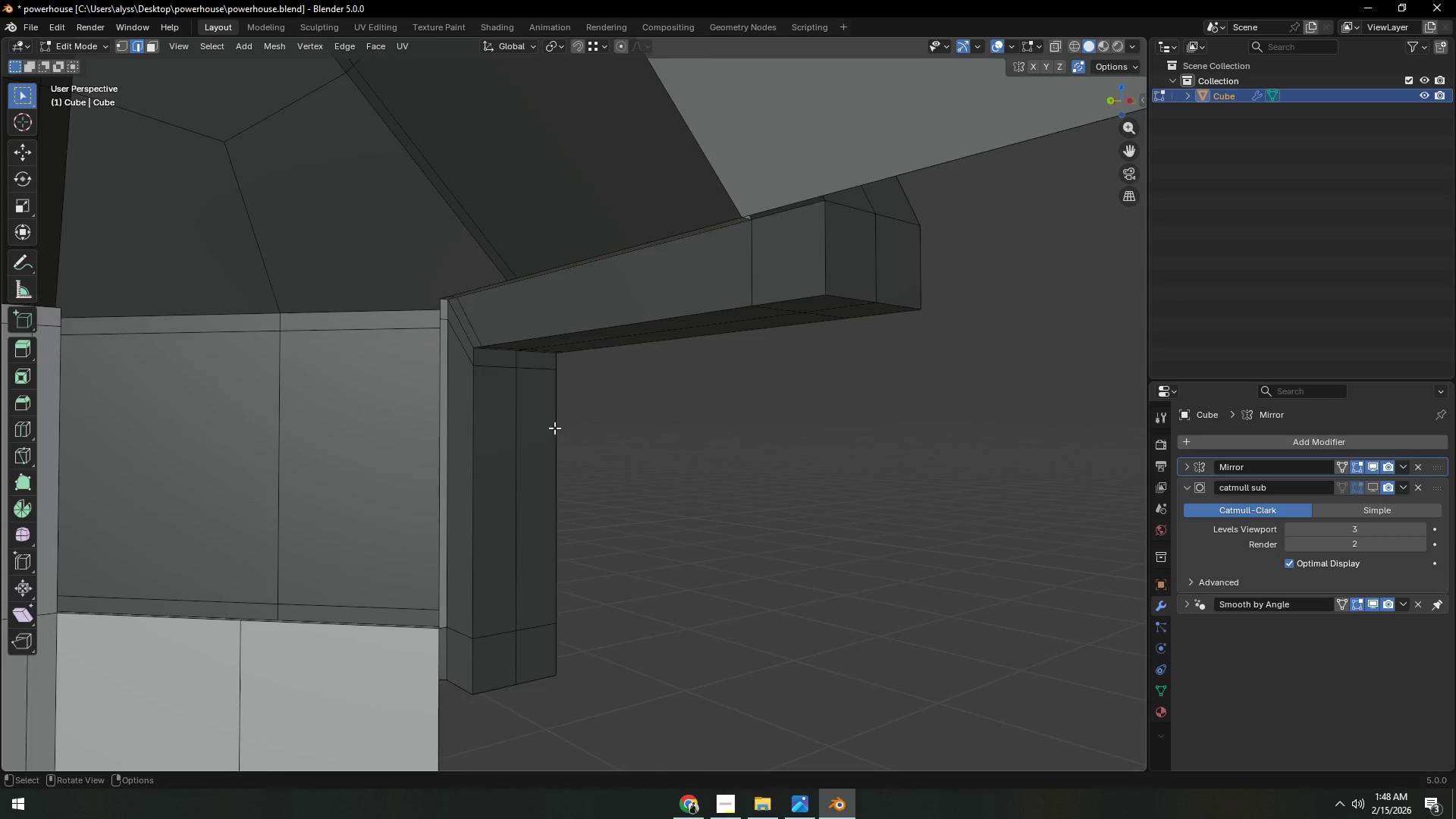 
key(Shift+ShiftLeft)
 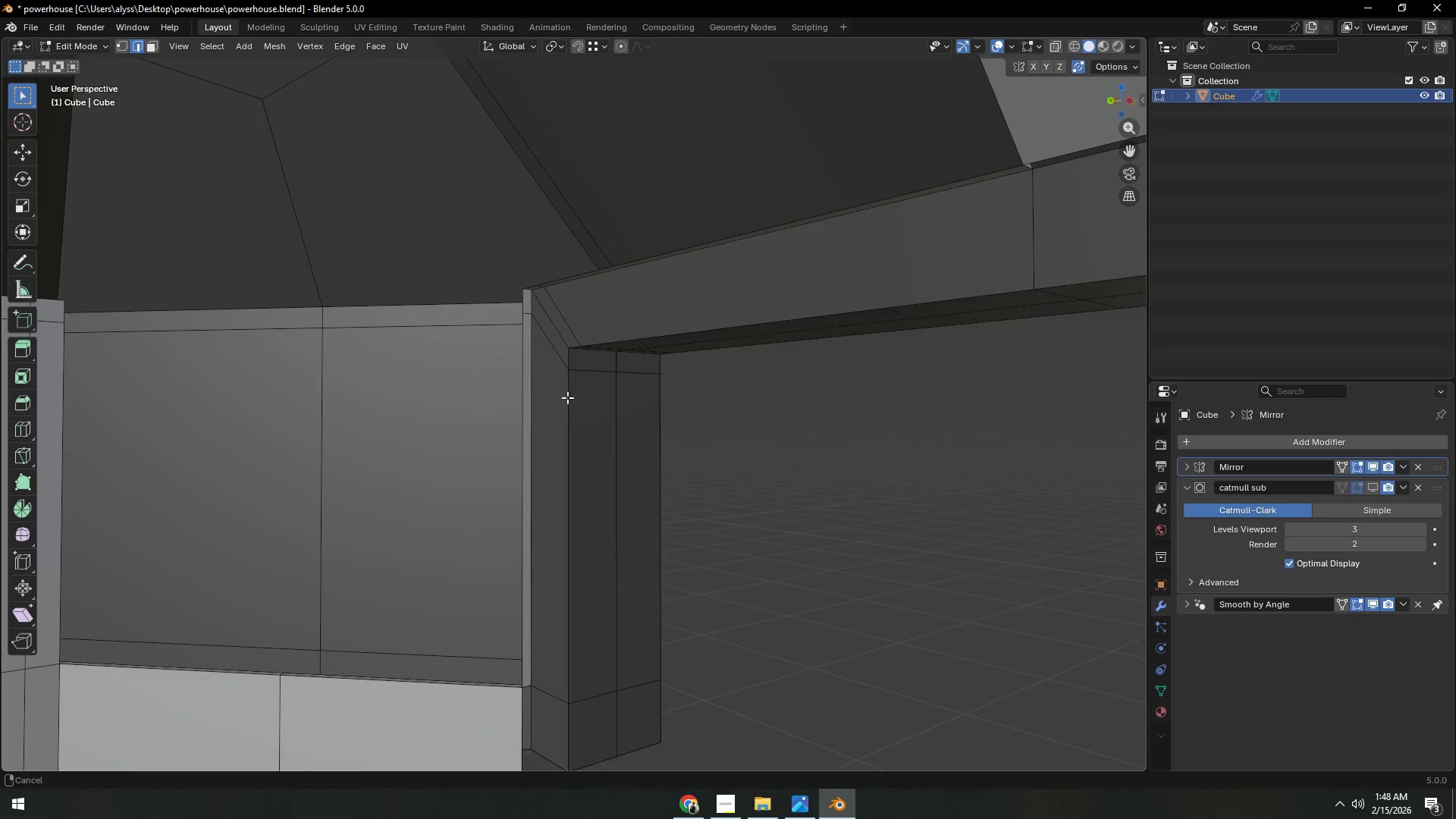 
scroll: coordinate [551, 428], scroll_direction: up, amount: 1.0
 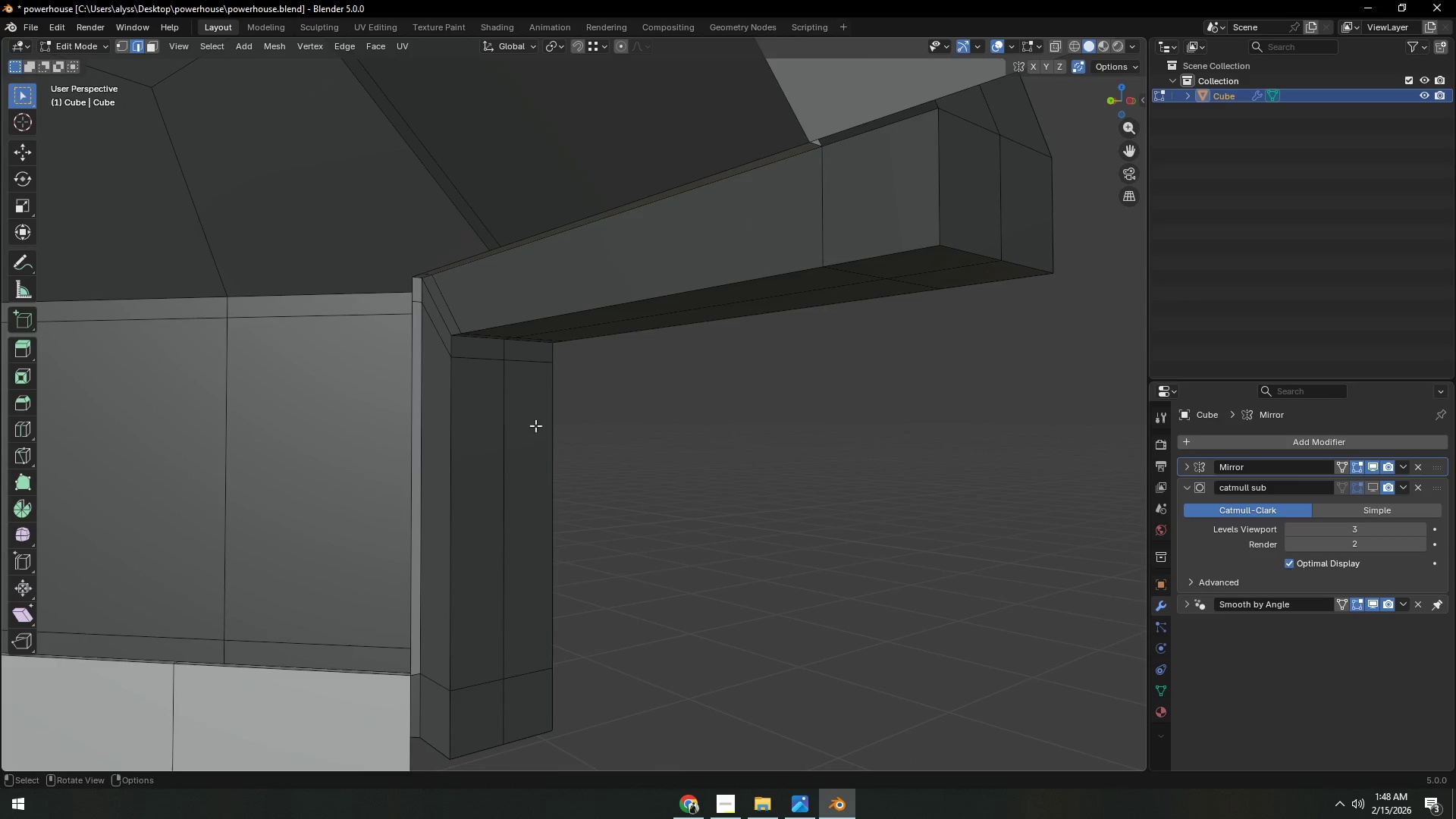 
key(2)
 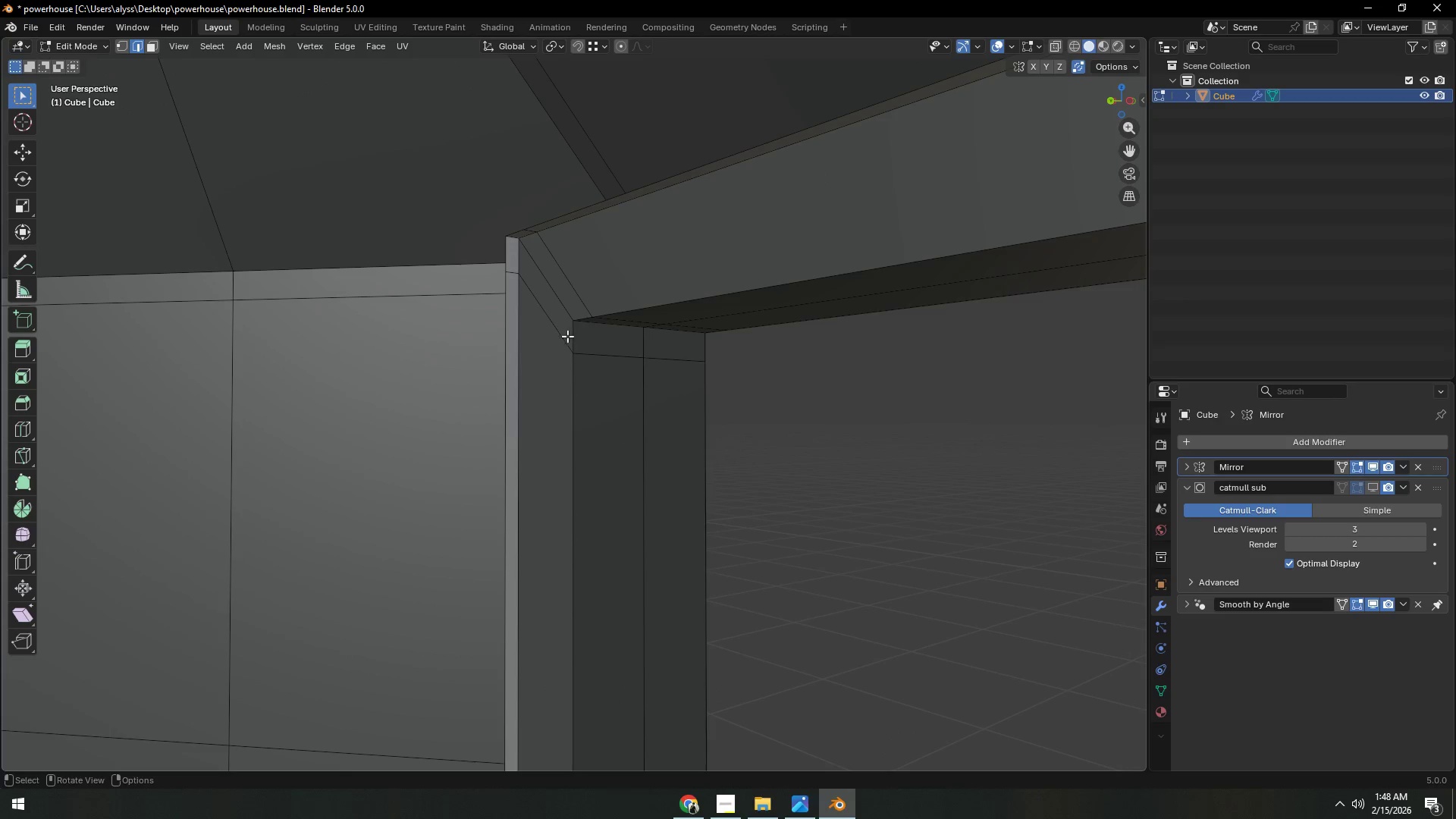 
scroll: coordinate [573, 398], scroll_direction: up, amount: 2.0
 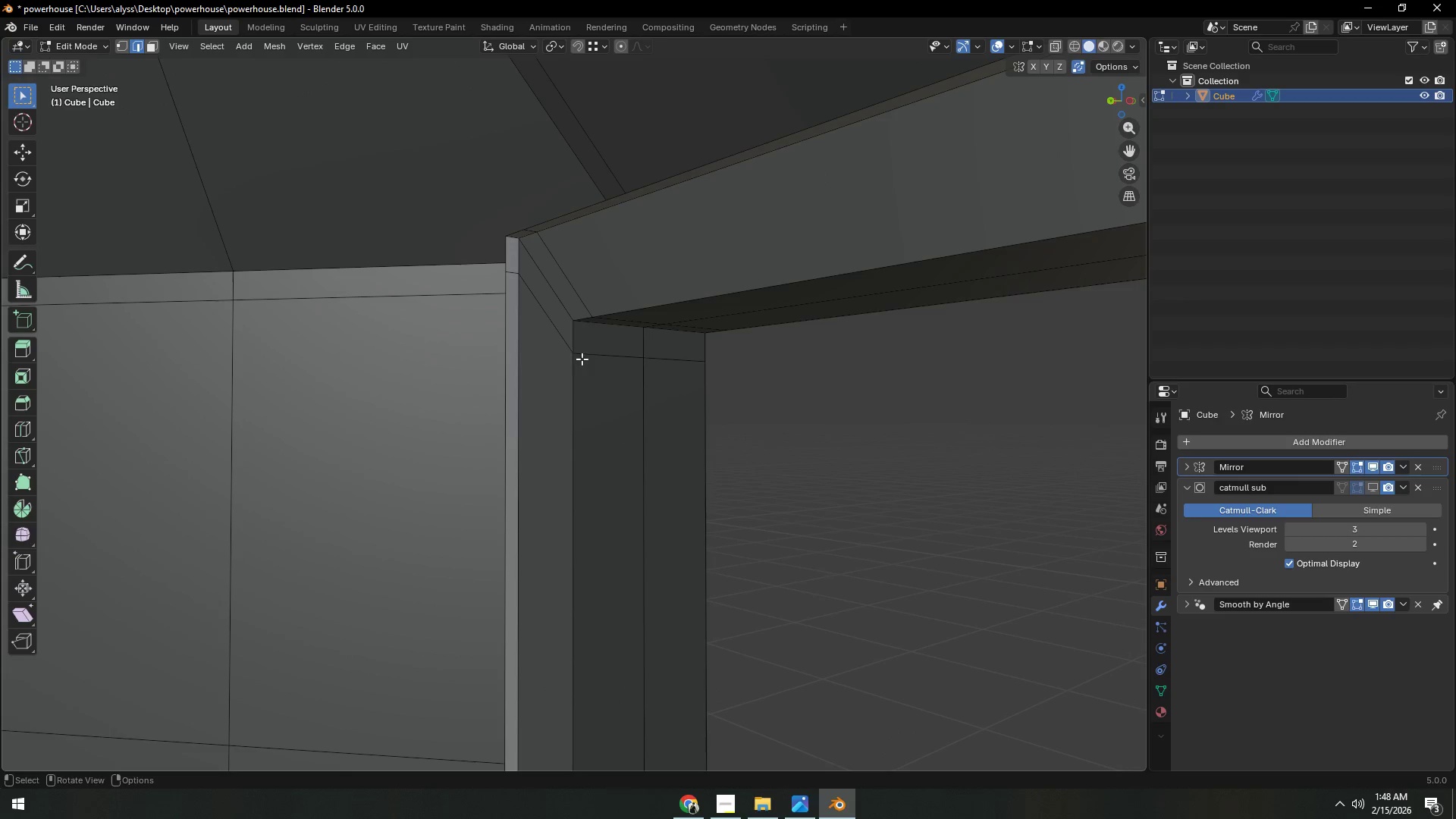 
left_click([567, 336])
 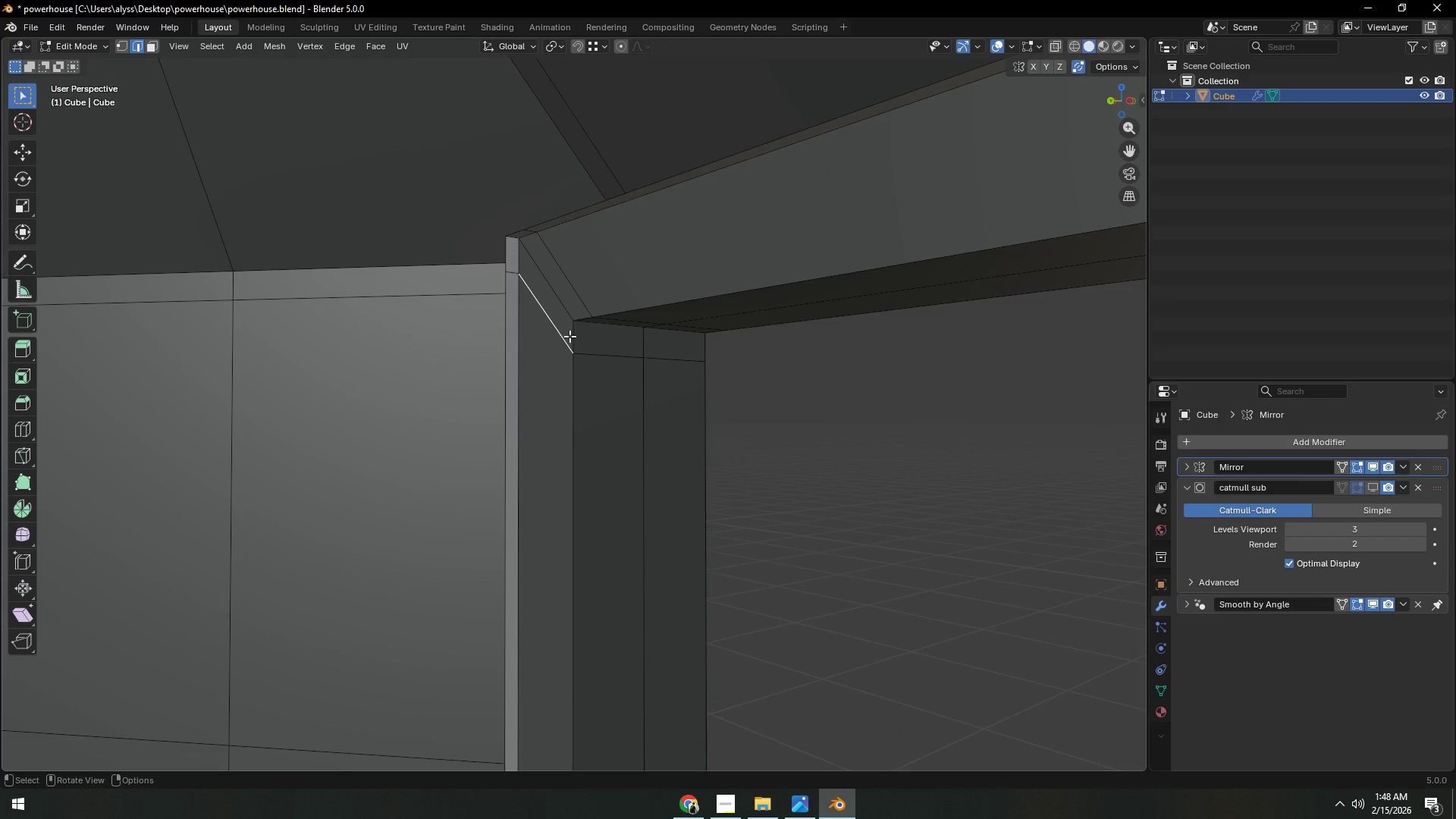 
key(2)
 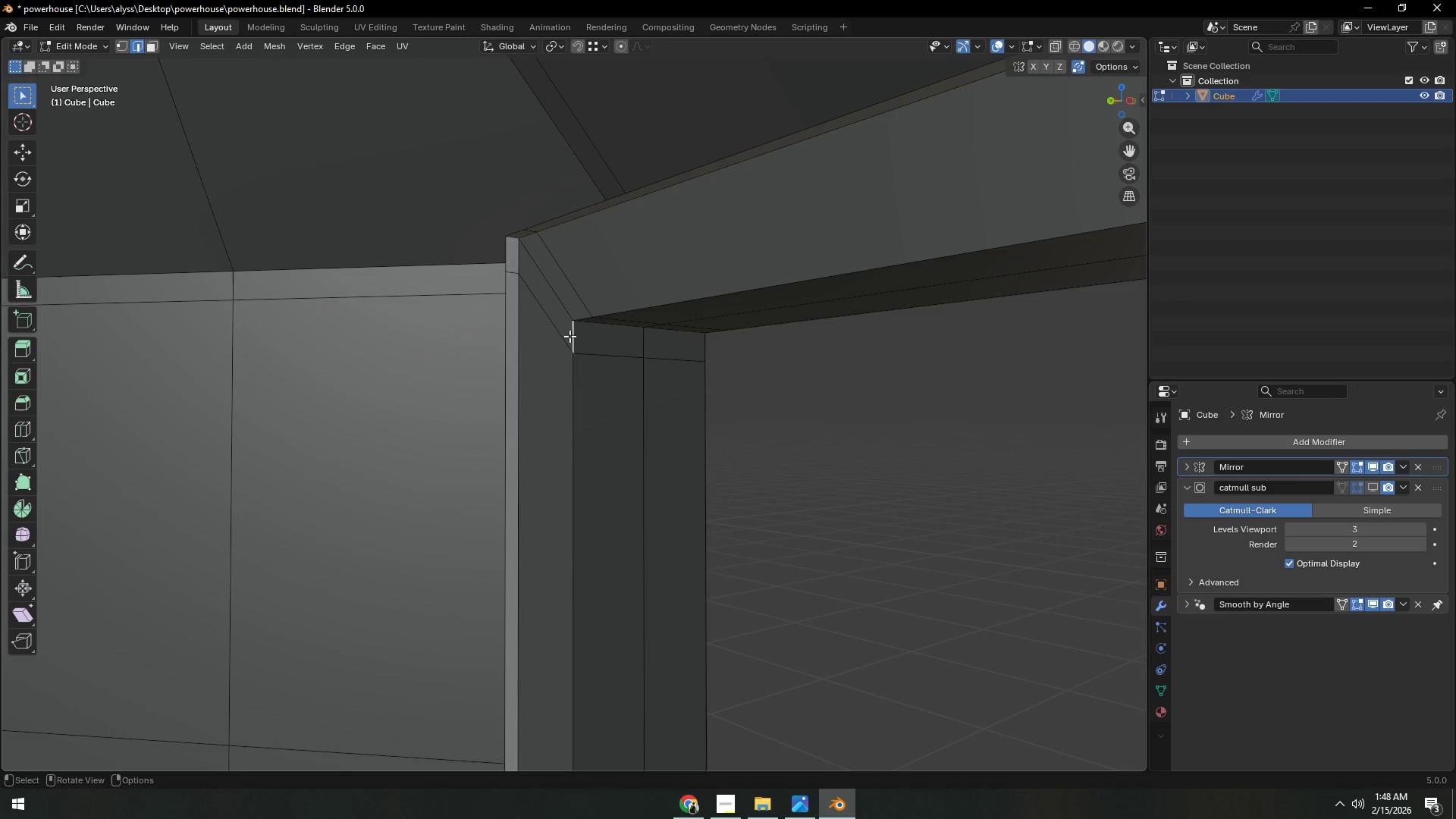 
left_click([570, 336])
 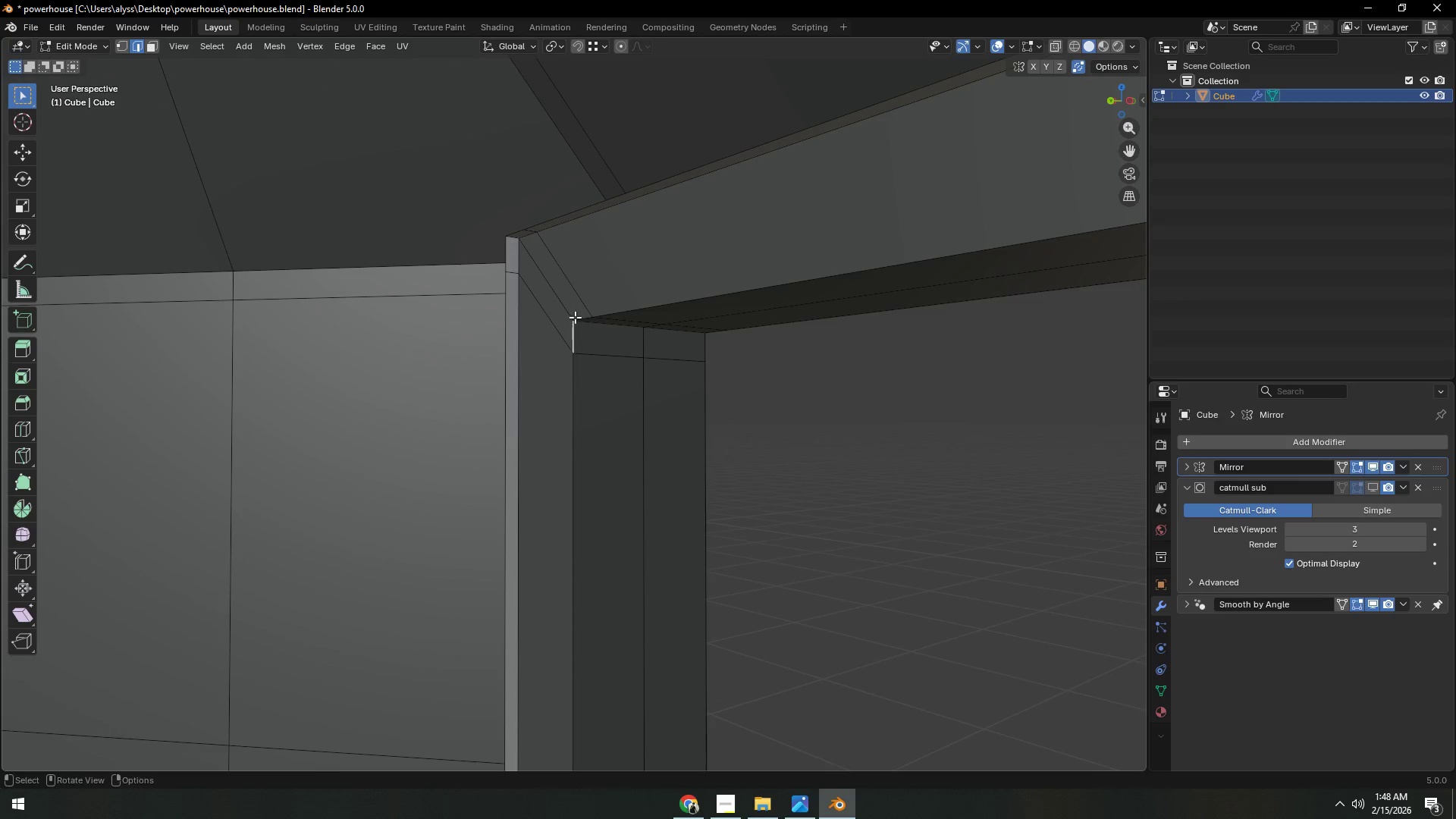 
key(Shift+ShiftLeft)
 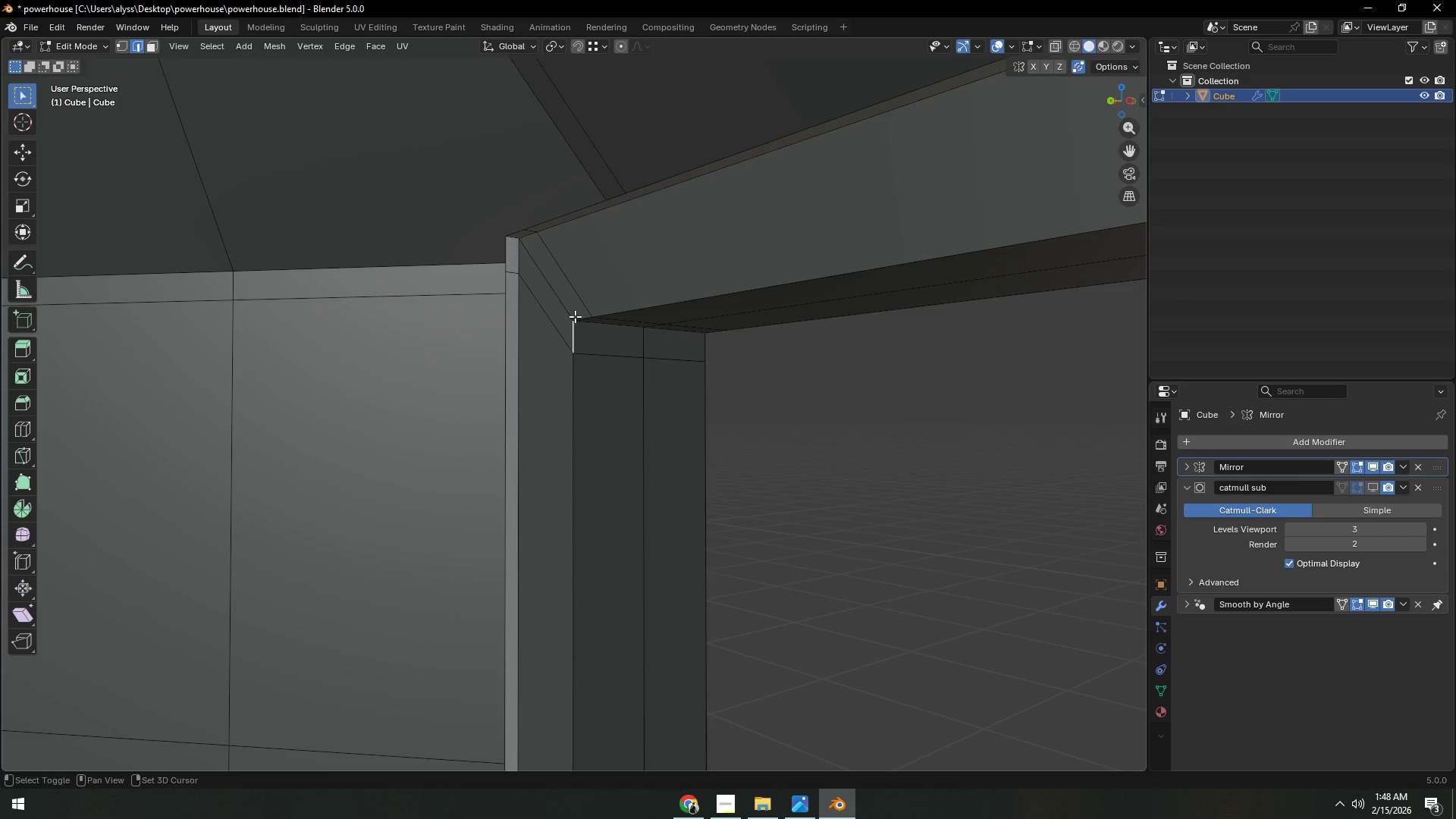 
left_click([575, 316])
 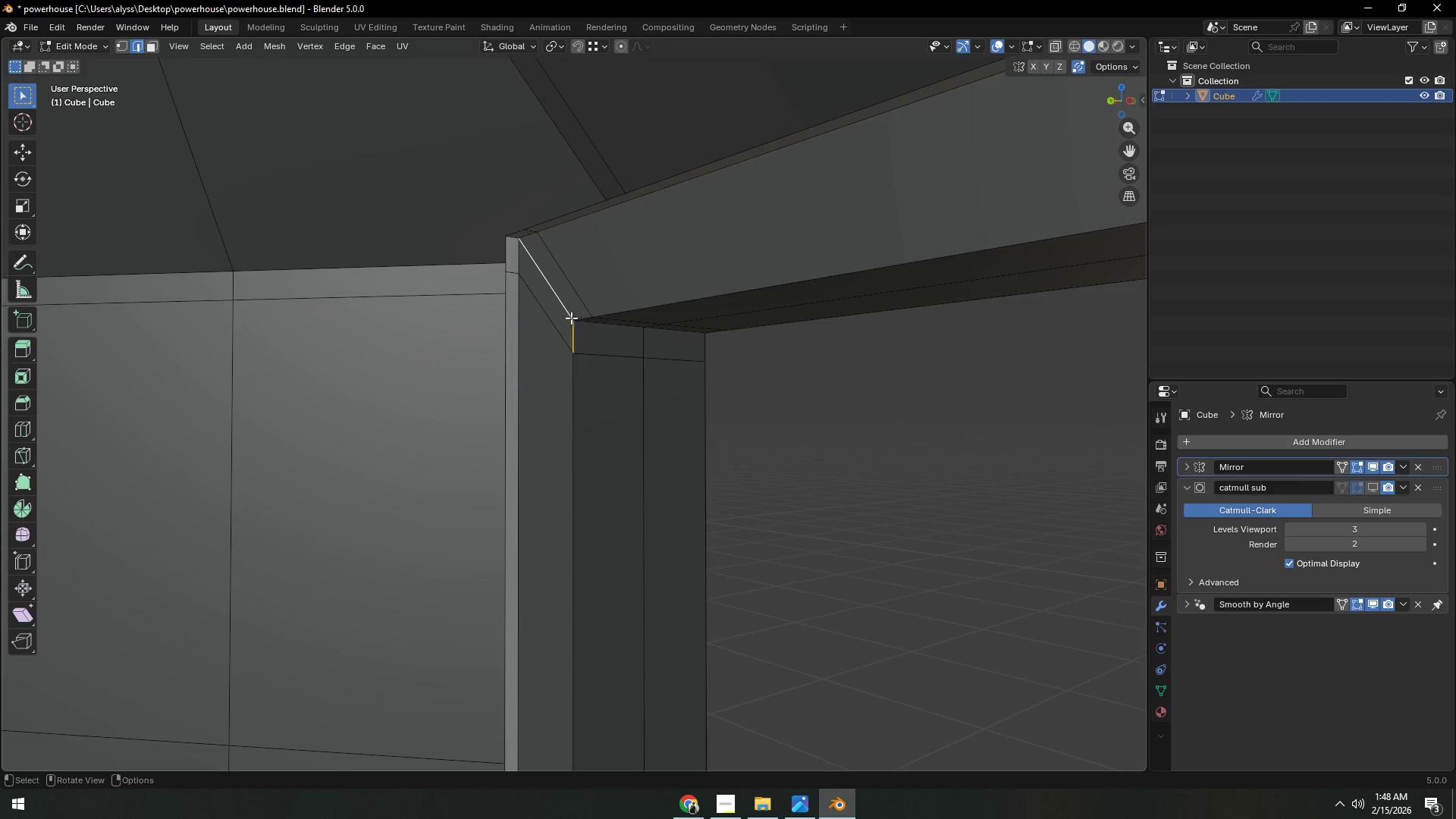 
hold_key(key=ShiftLeft, duration=0.33)
double_click([588, 314])
 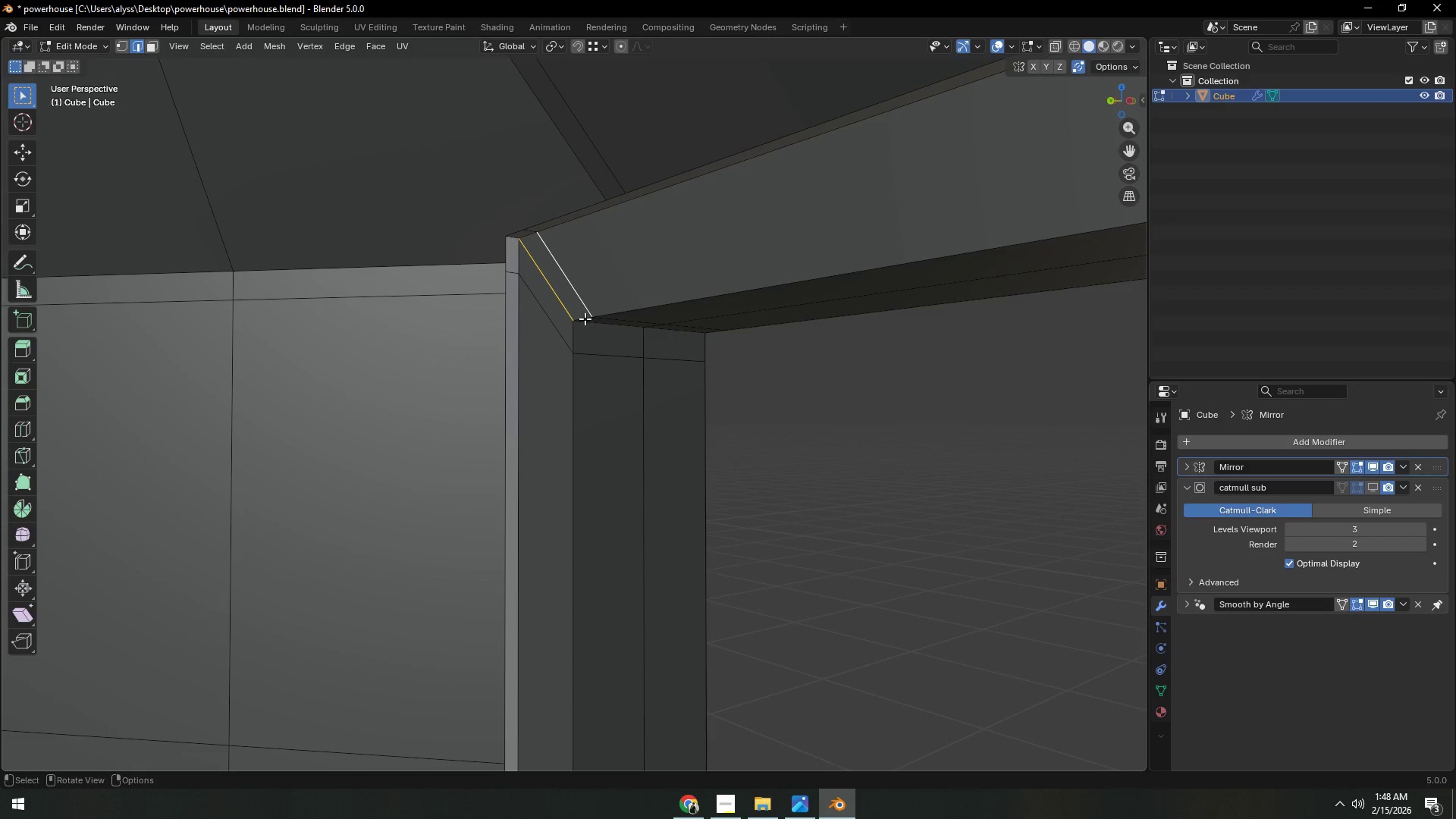 
triple_click([582, 318])
 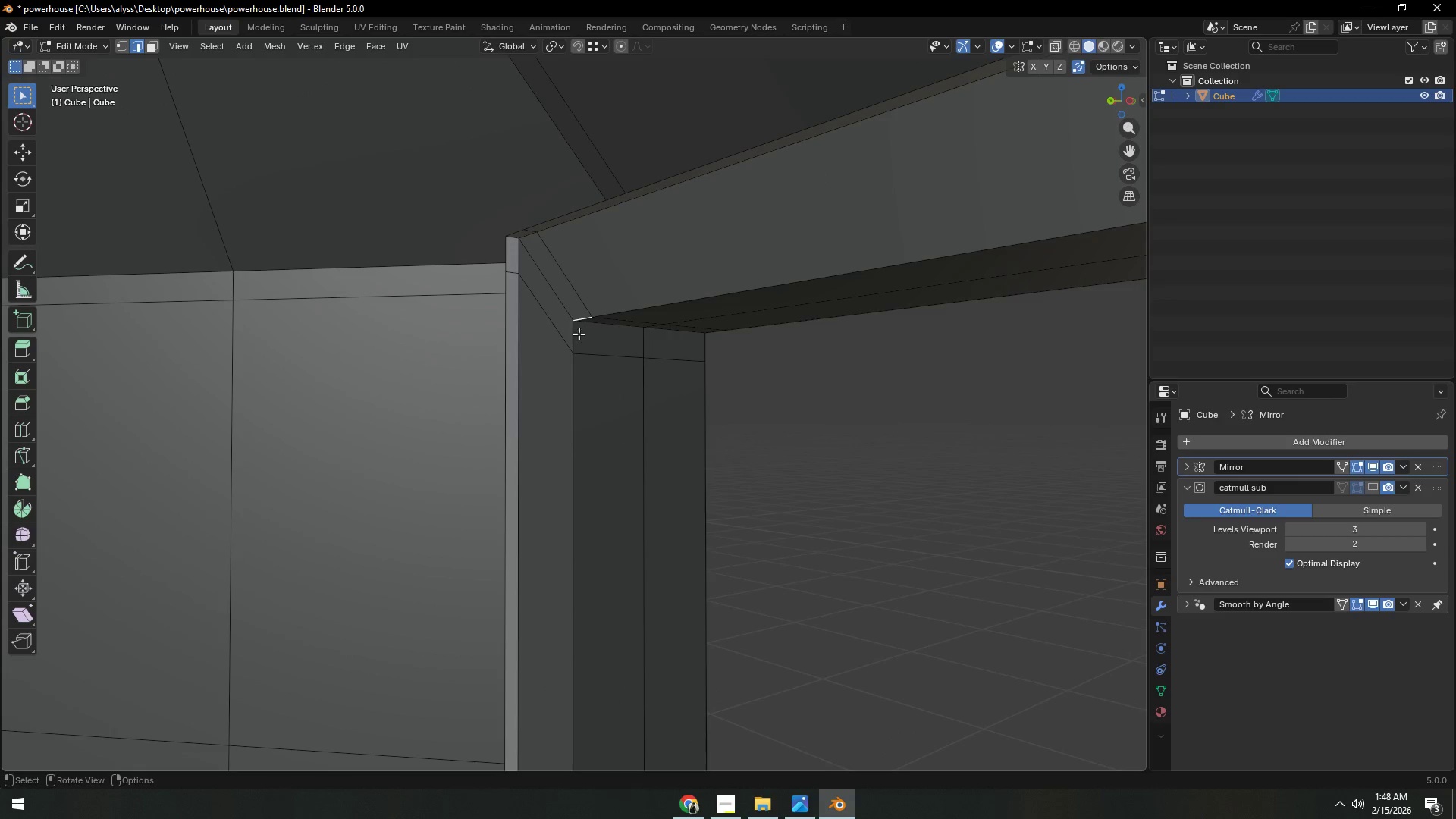 
hold_key(key=ShiftLeft, duration=0.47)
left_click([573, 336])
 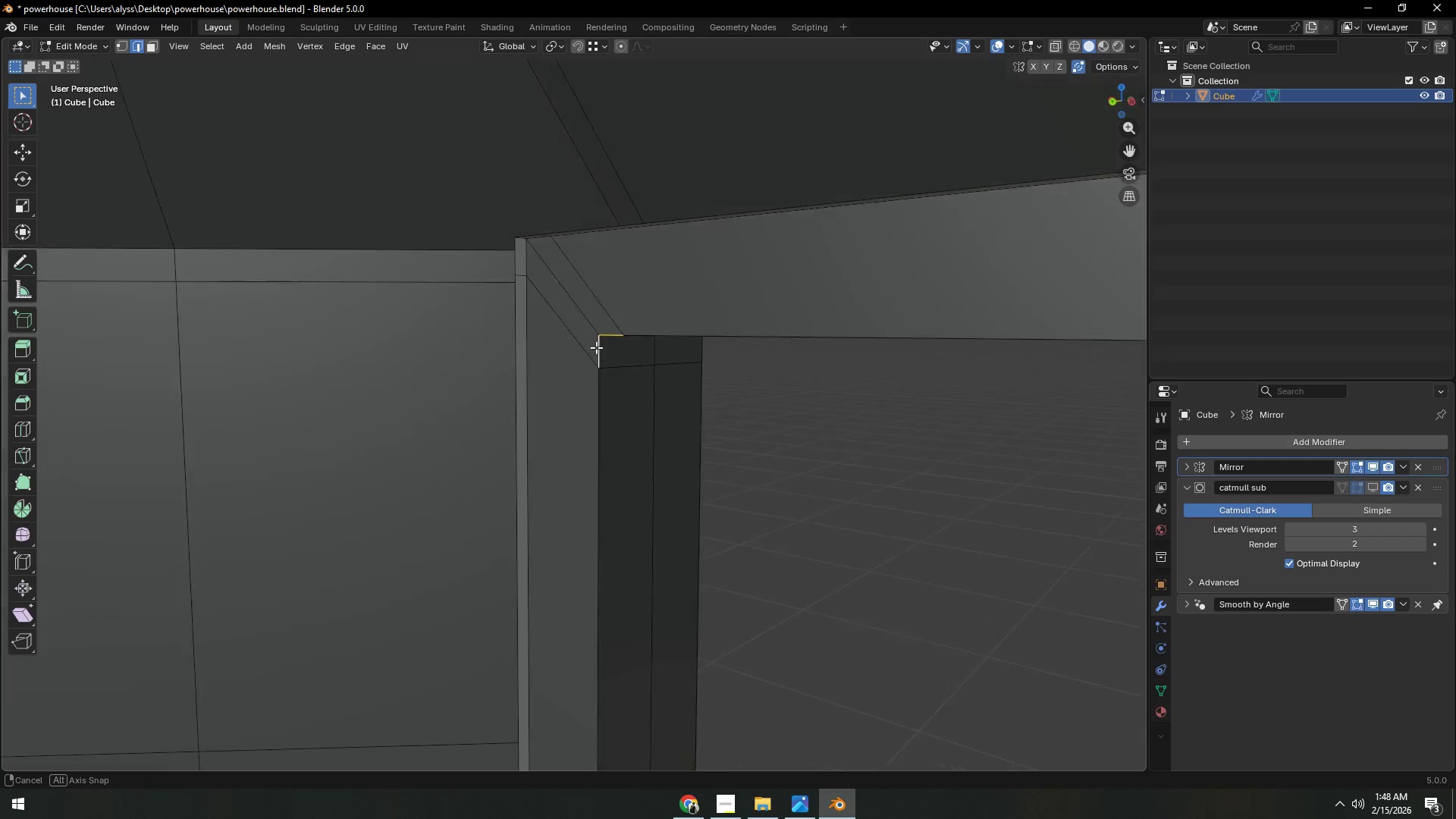 
key(Shift+ShiftLeft)
 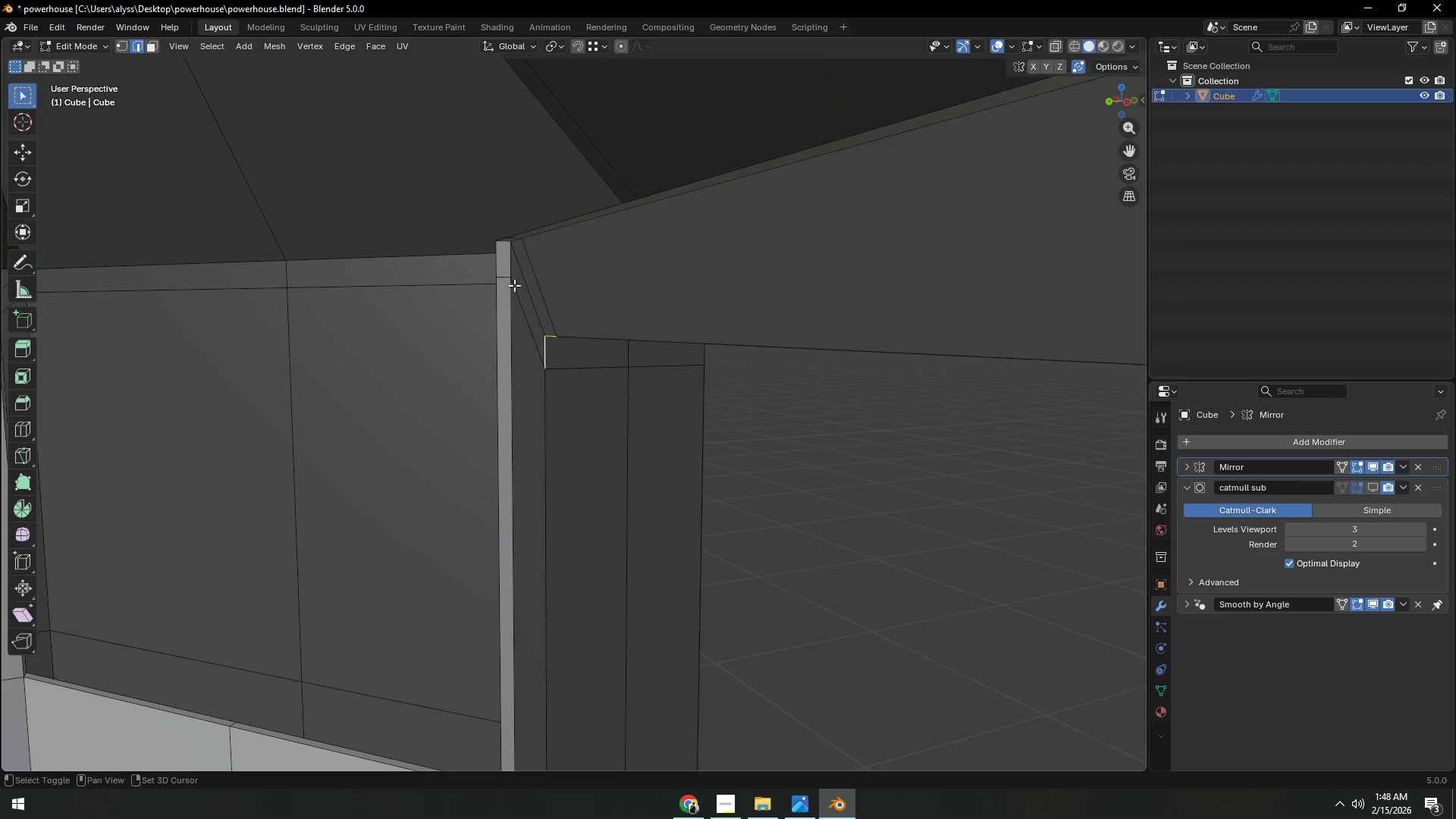 
key(Shift+D)
 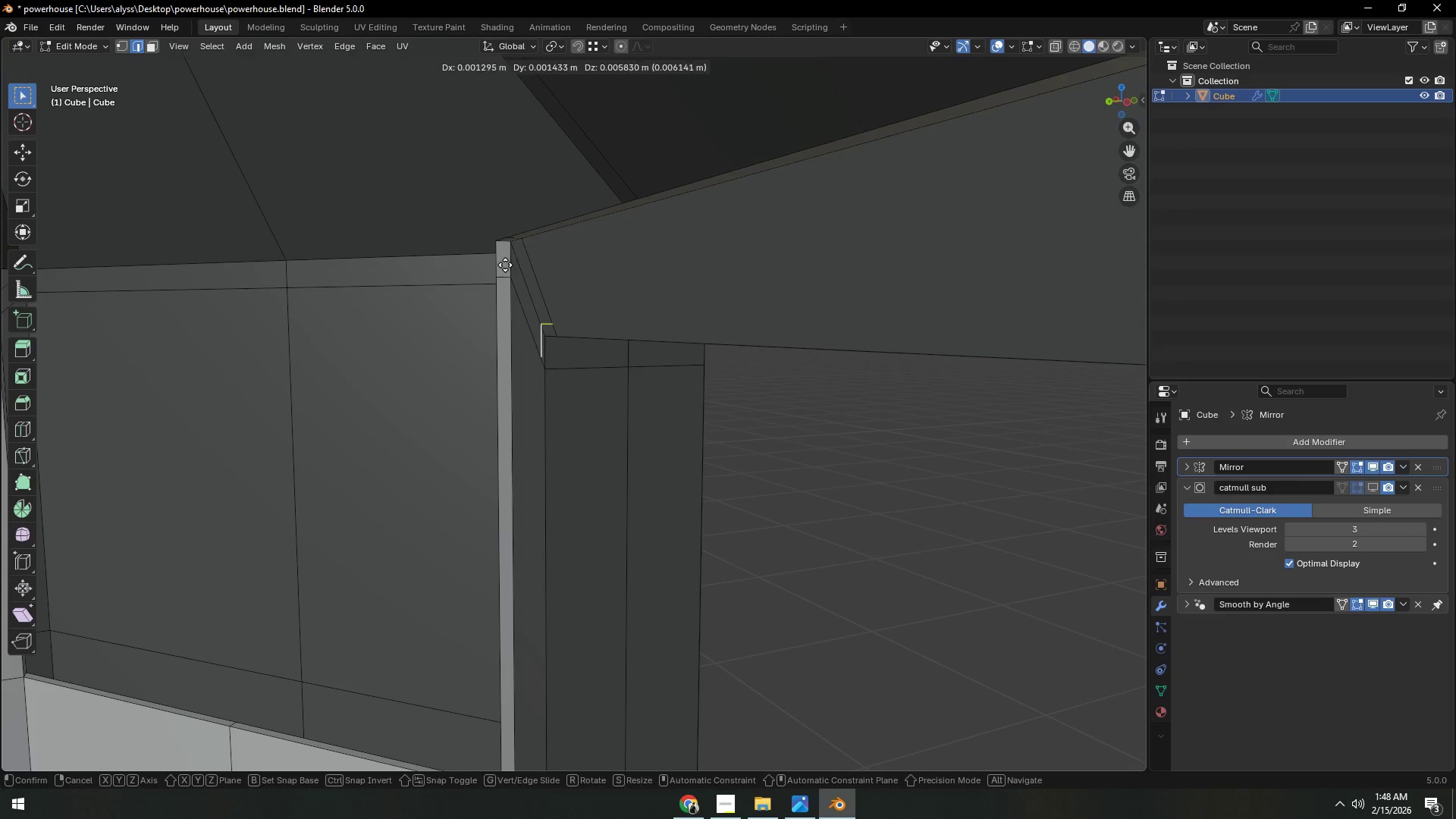 
right_click([505, 265])
 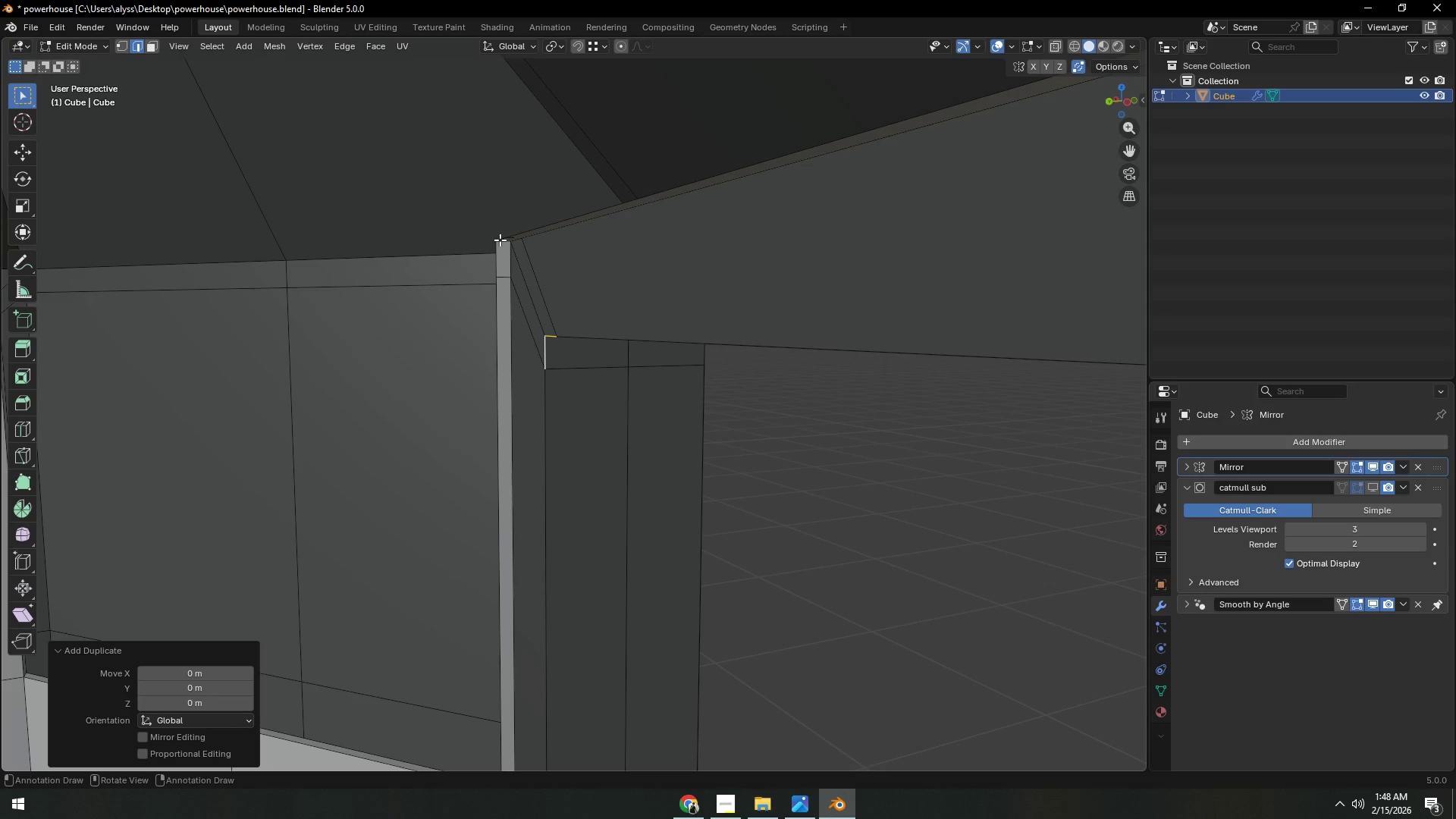 
type(gy)
 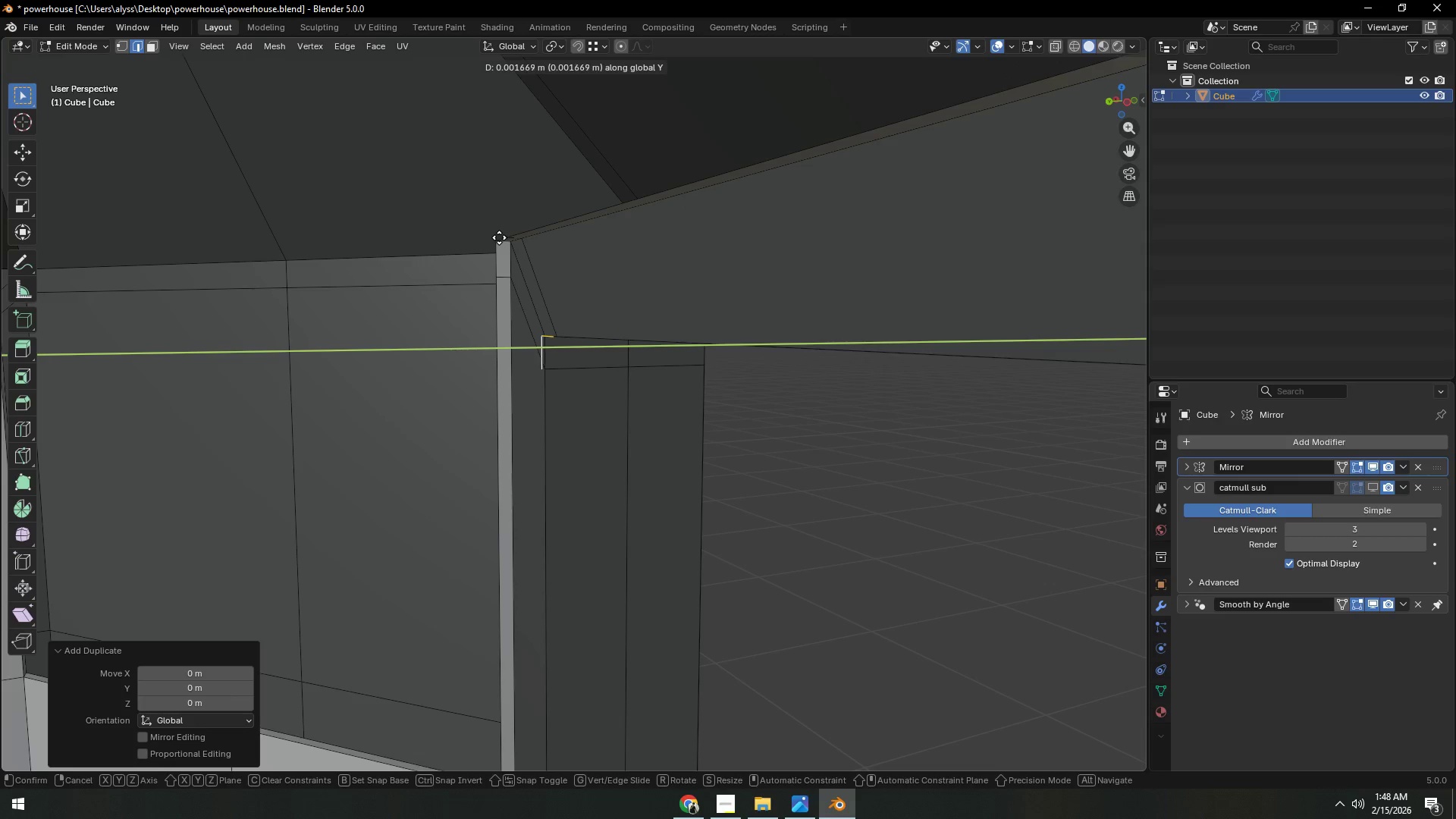 
hold_key(key=ControlLeft, duration=0.8)
left_click([498, 240])
 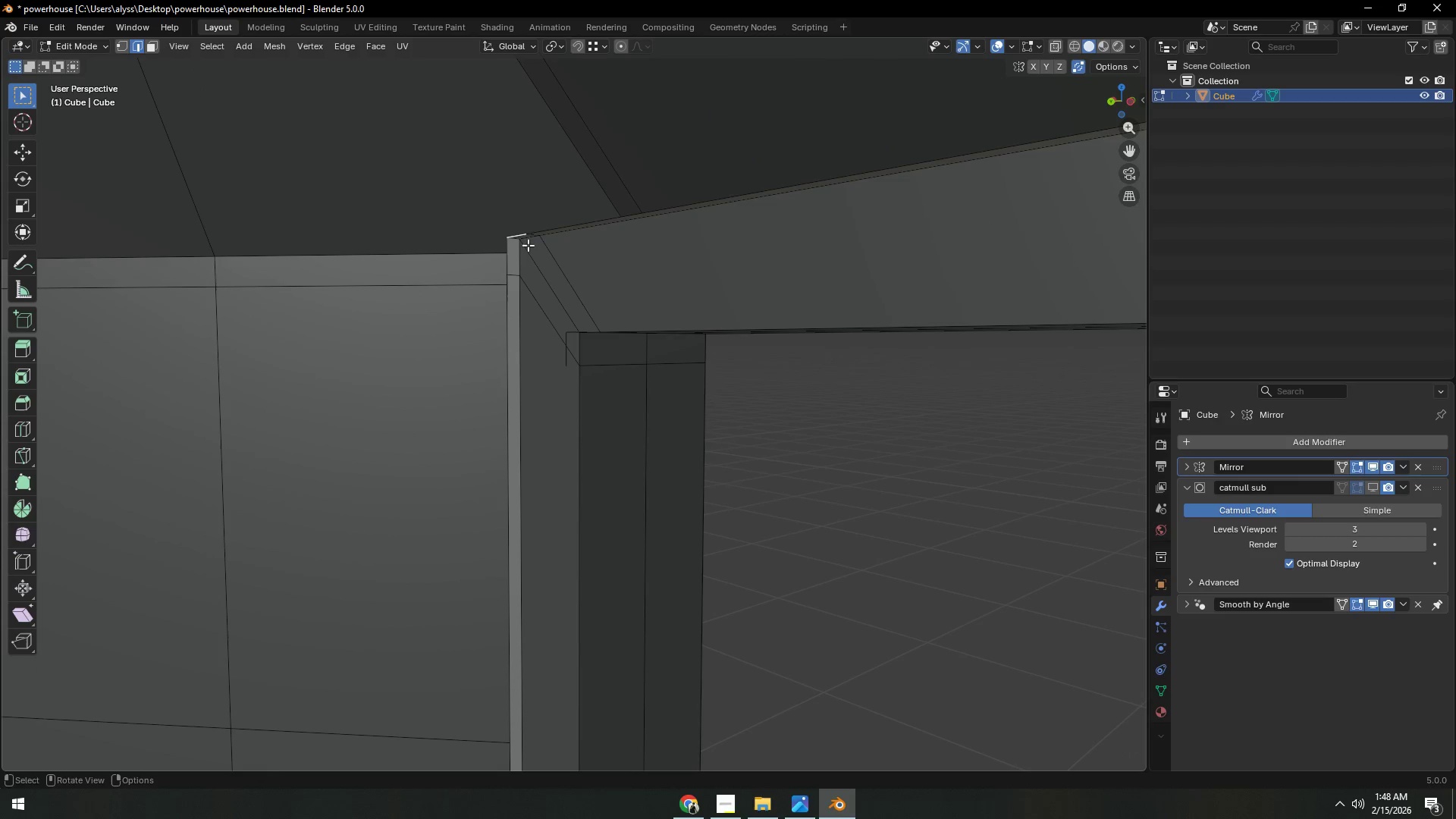 
hold_key(key=ShiftLeft, duration=0.53)
left_click([573, 331])
 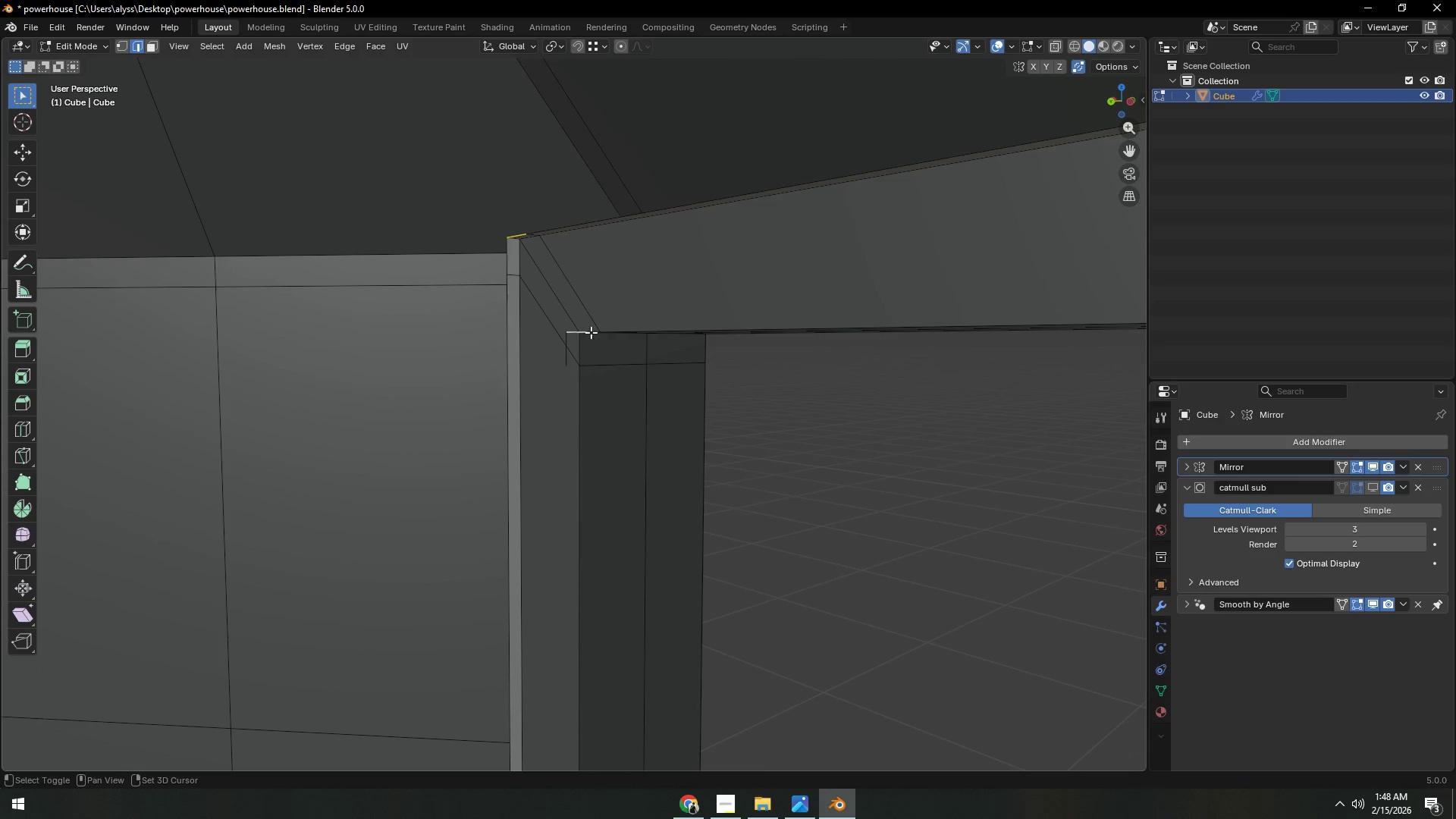 
hold_key(key=ShiftLeft, duration=1.94)
 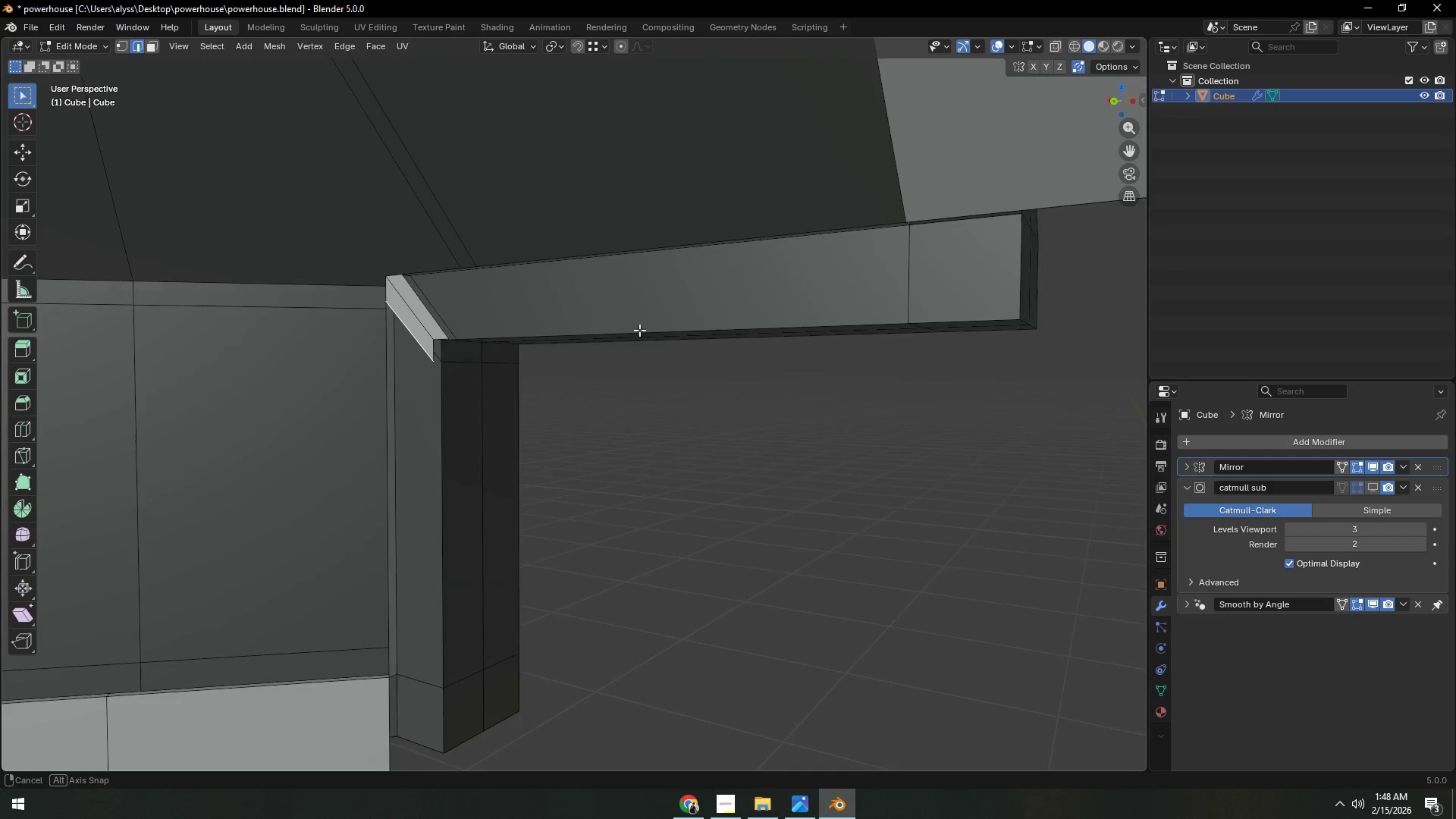 
key(F)
 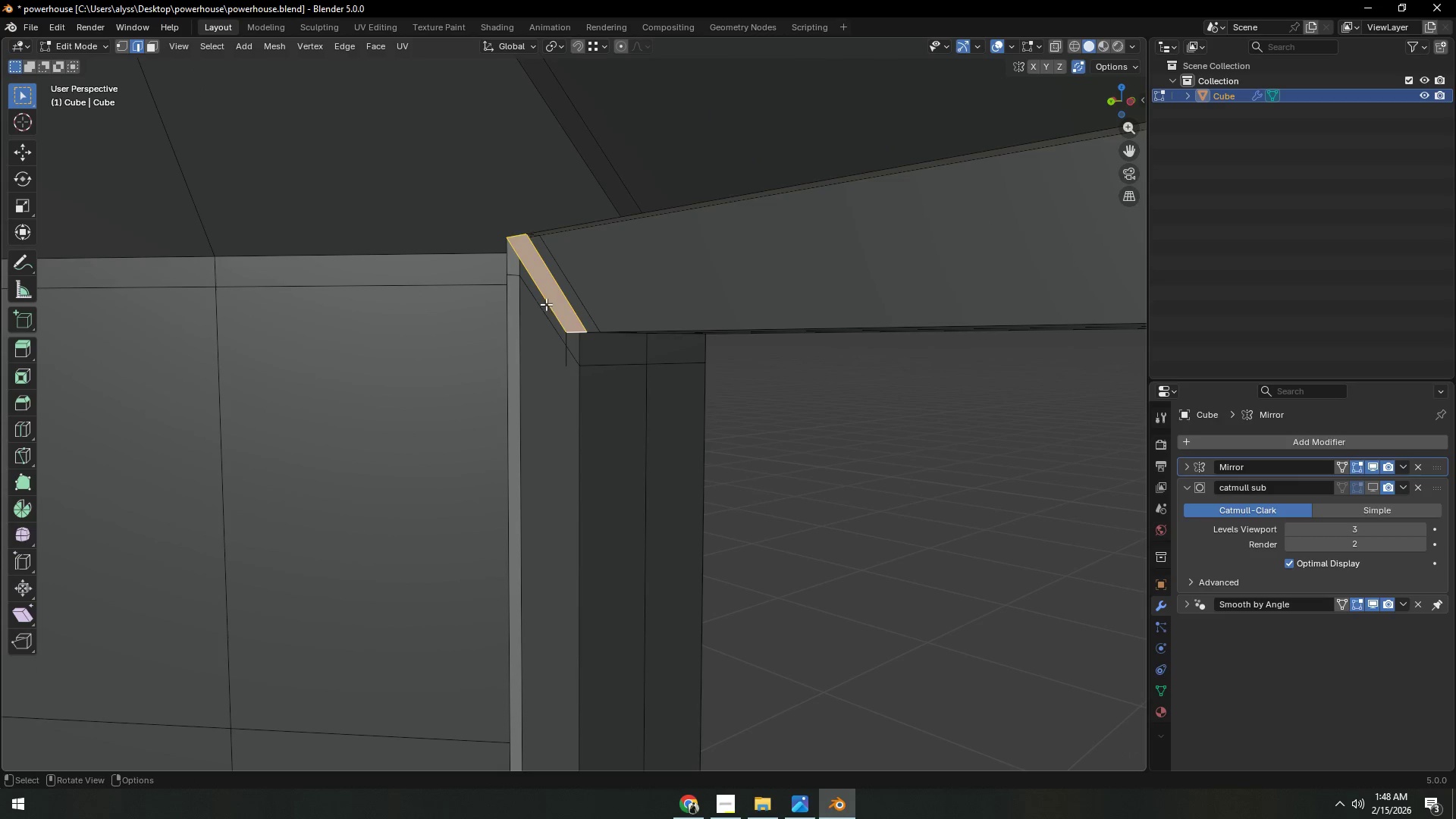 
left_click([546, 303])
 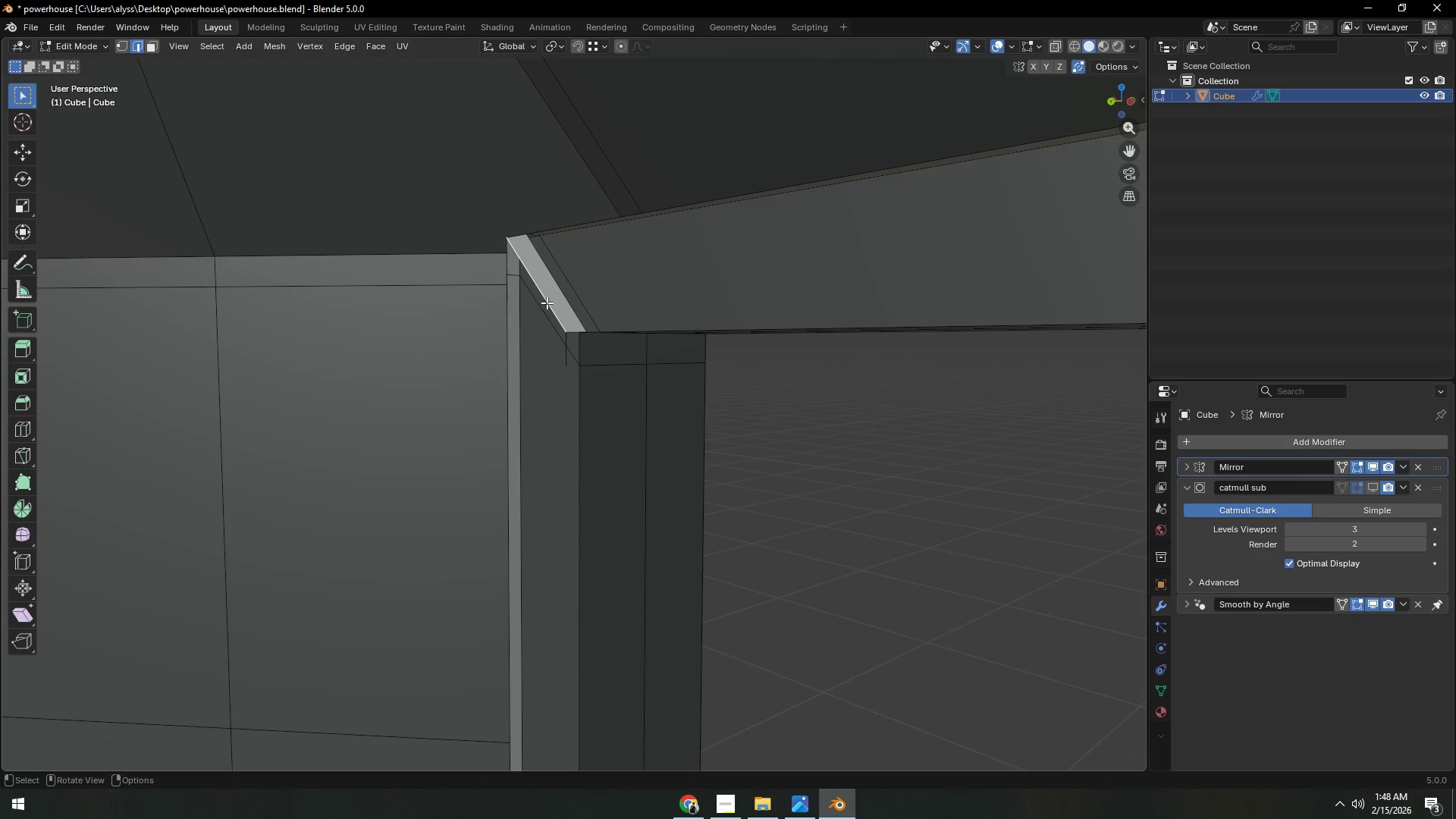 
key(F)
 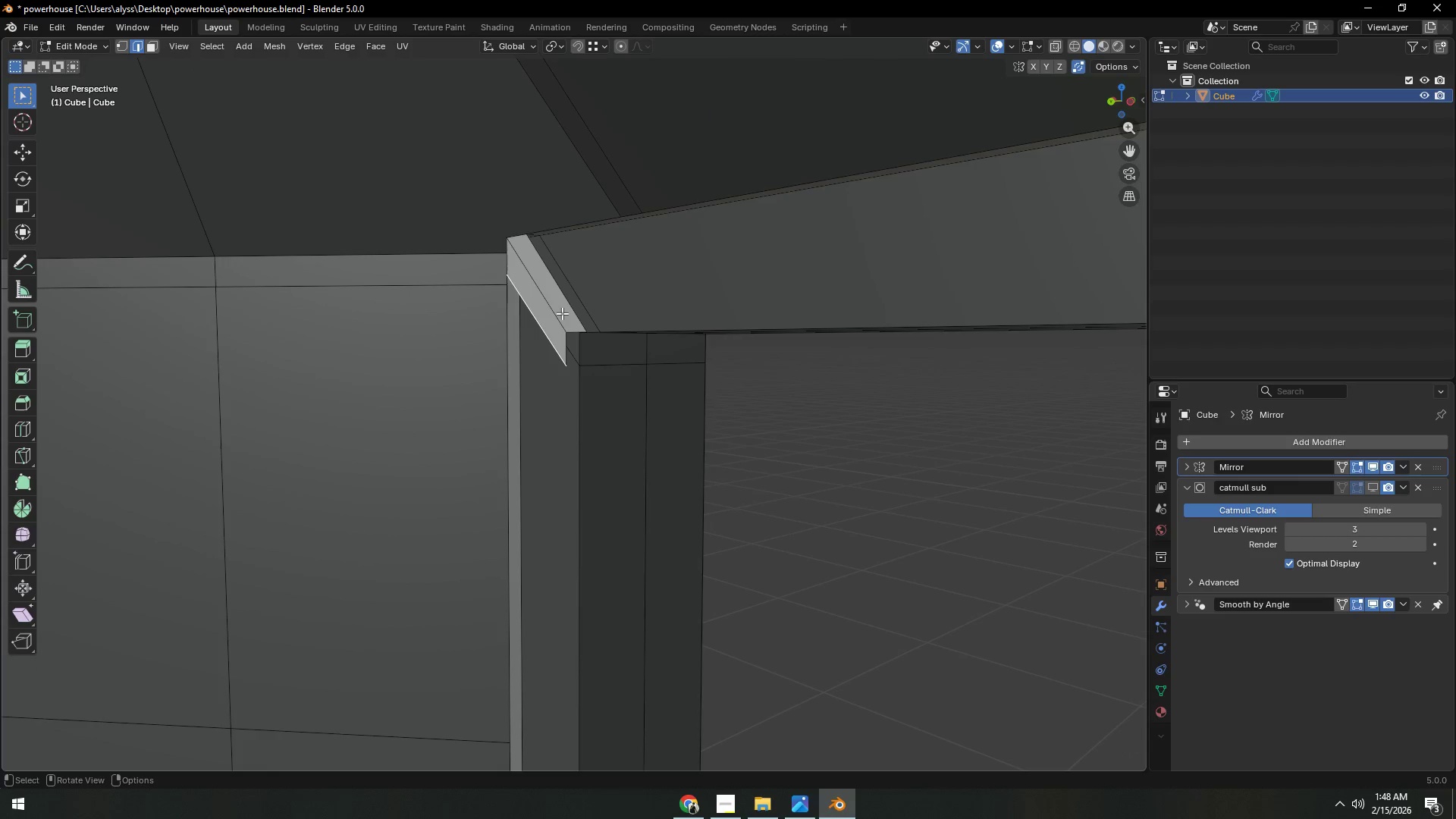 
scroll: coordinate [570, 320], scroll_direction: down, amount: 2.0
 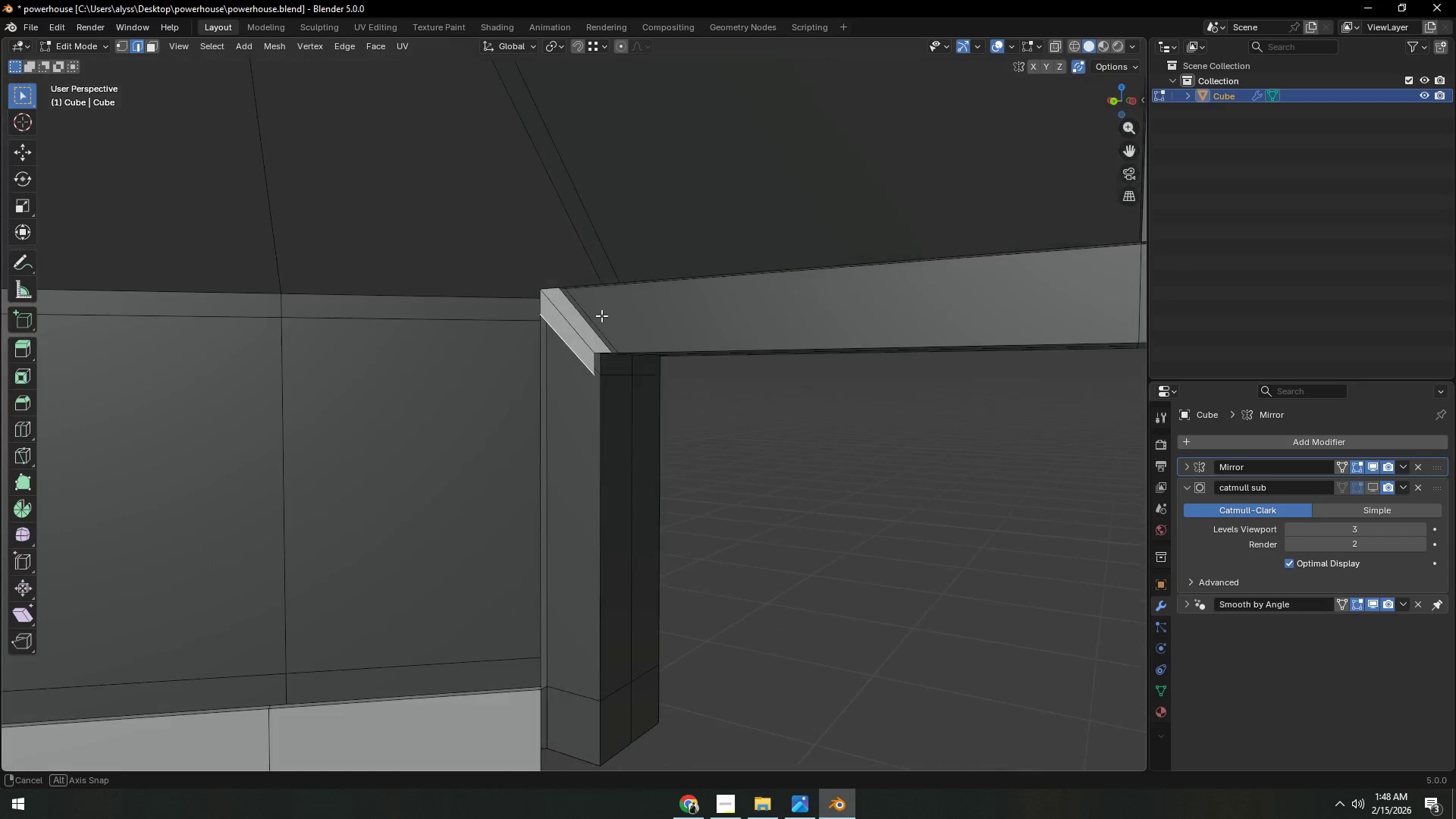 
hold_key(key=ShiftLeft, duration=0.33)
 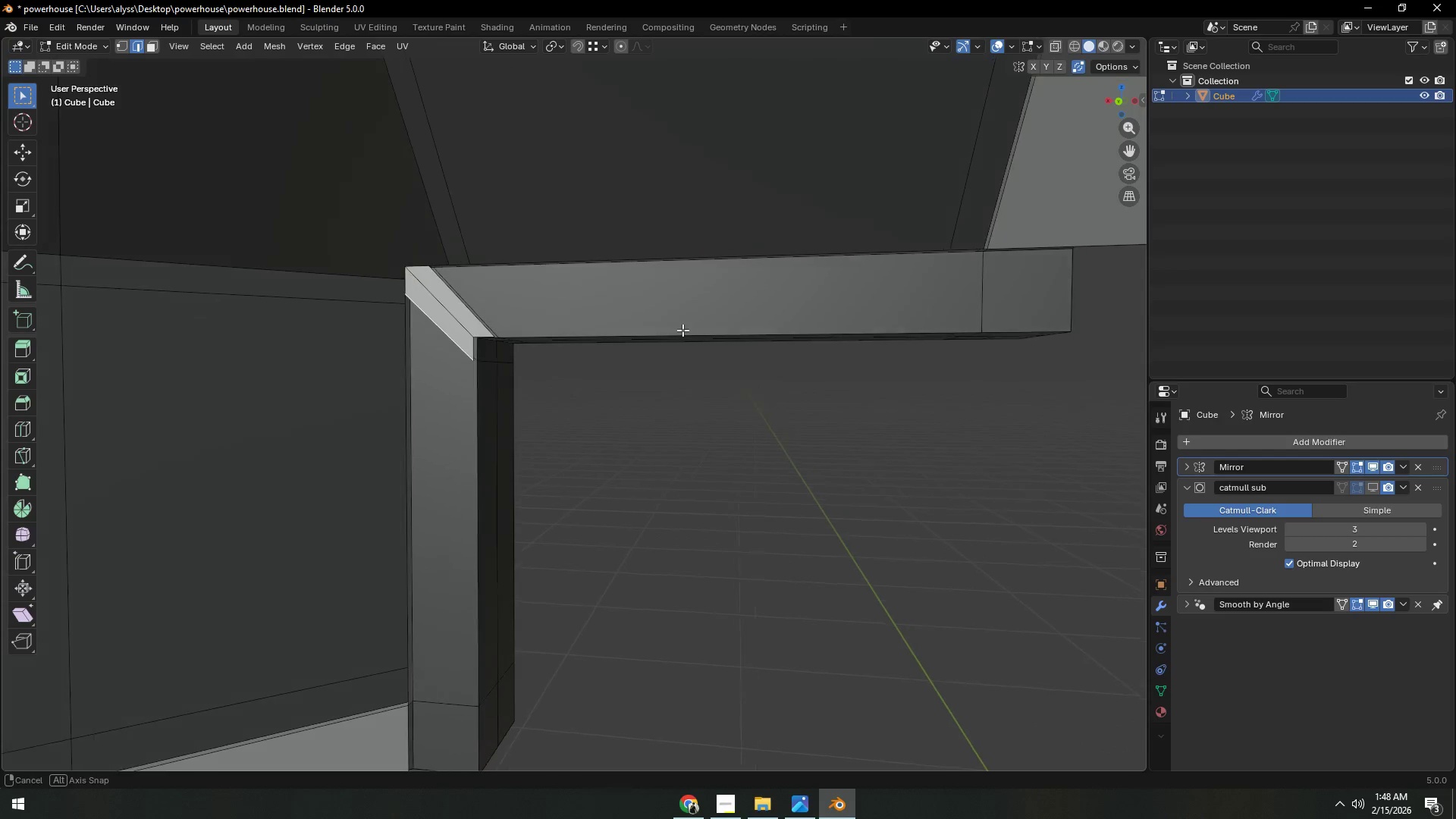 
hold_key(key=ShiftLeft, duration=0.42)
 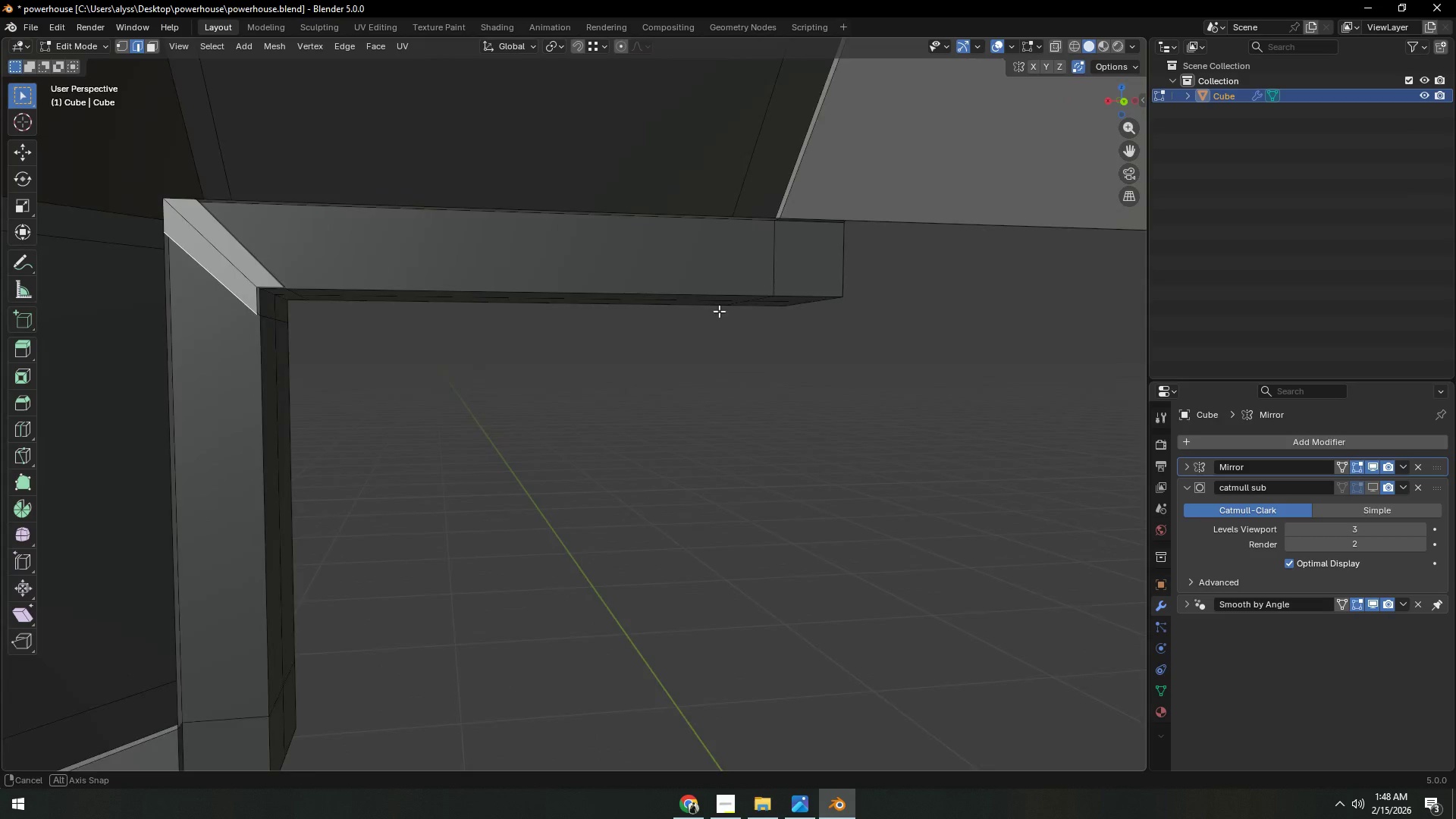 
hold_key(key=ShiftLeft, duration=0.36)
 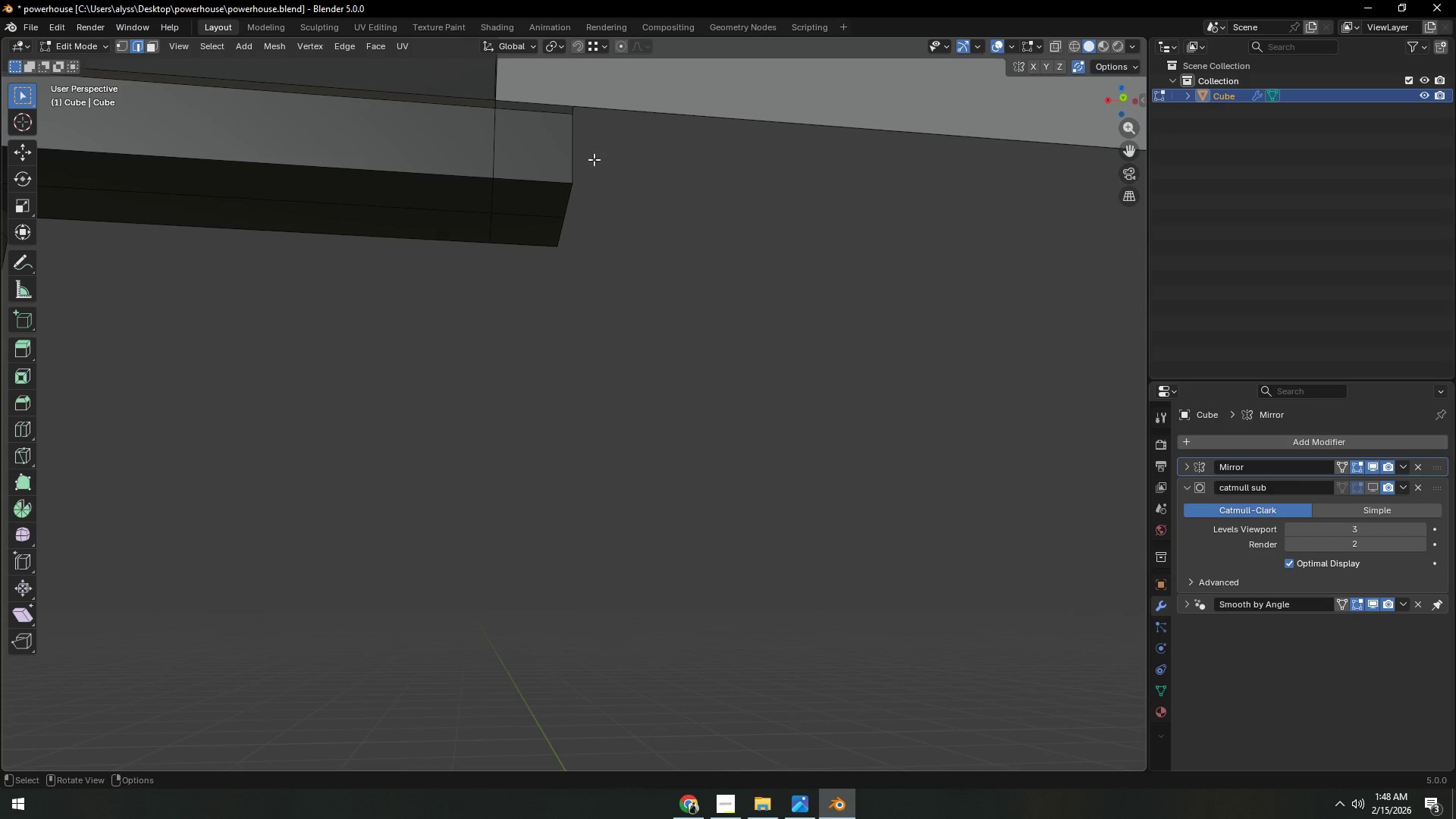 
left_click([618, 101])
 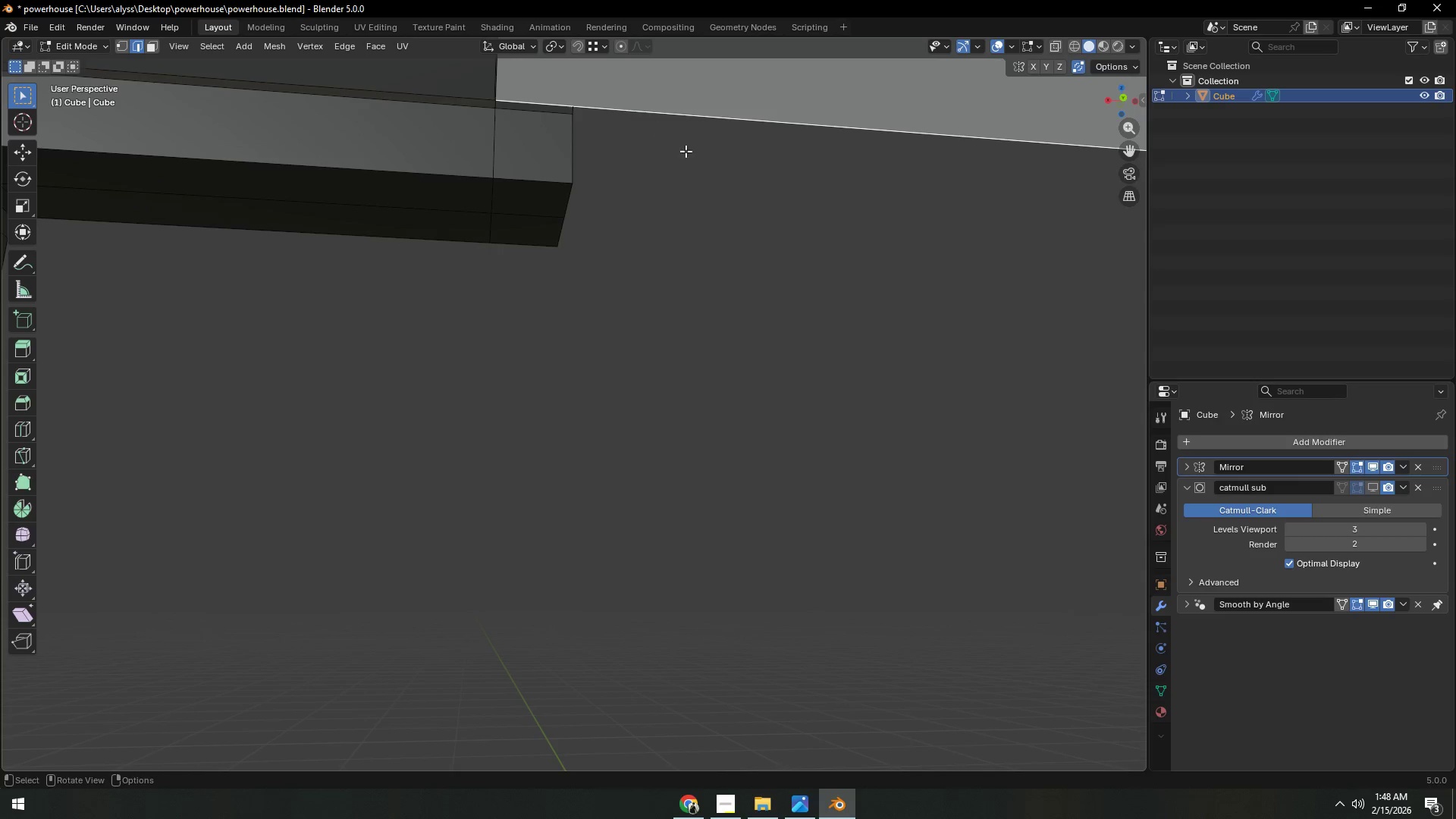 
hold_key(key=ShiftLeft, duration=0.59)
 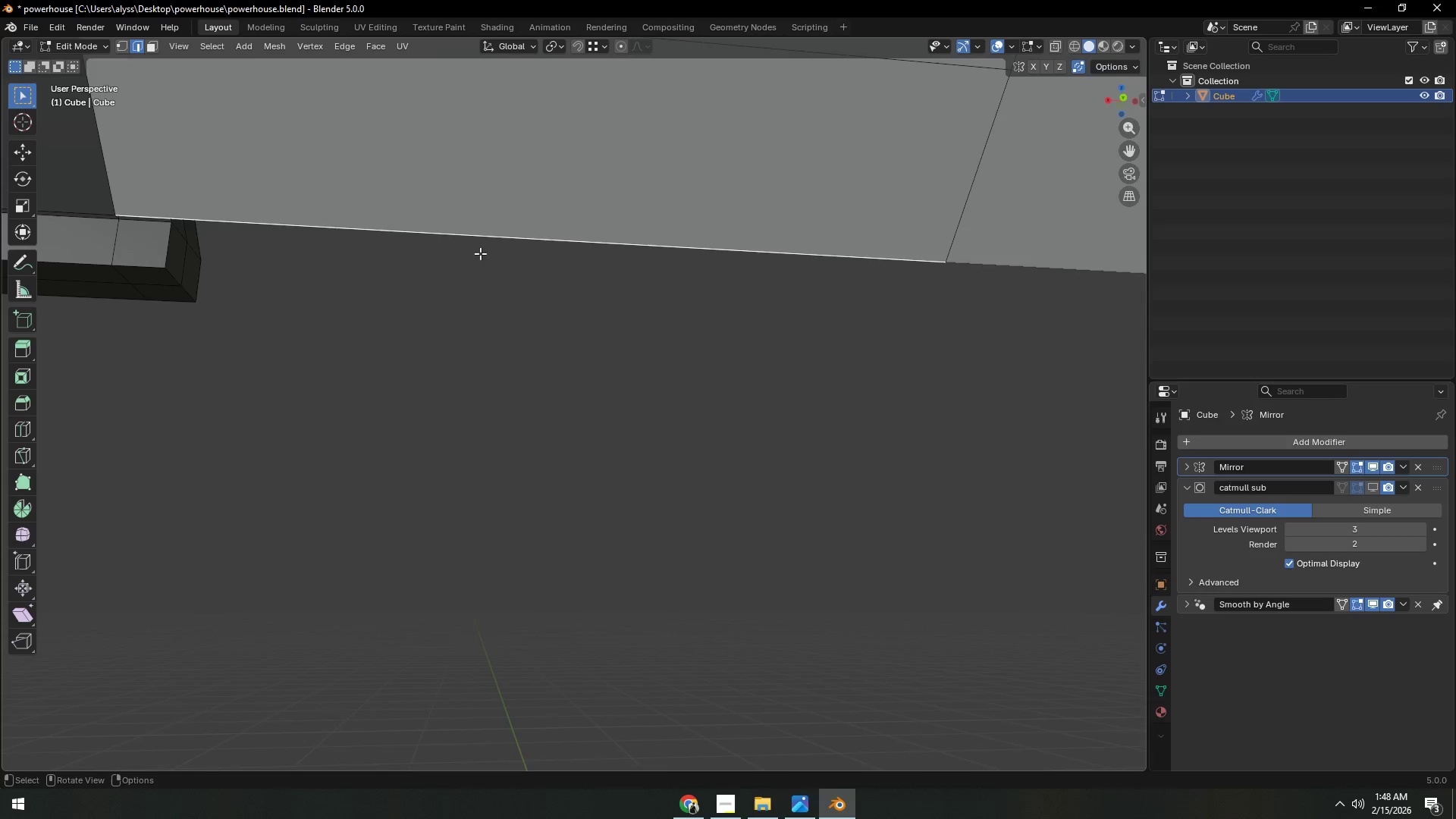 
scroll: coordinate [713, 181], scroll_direction: down, amount: 2.0
 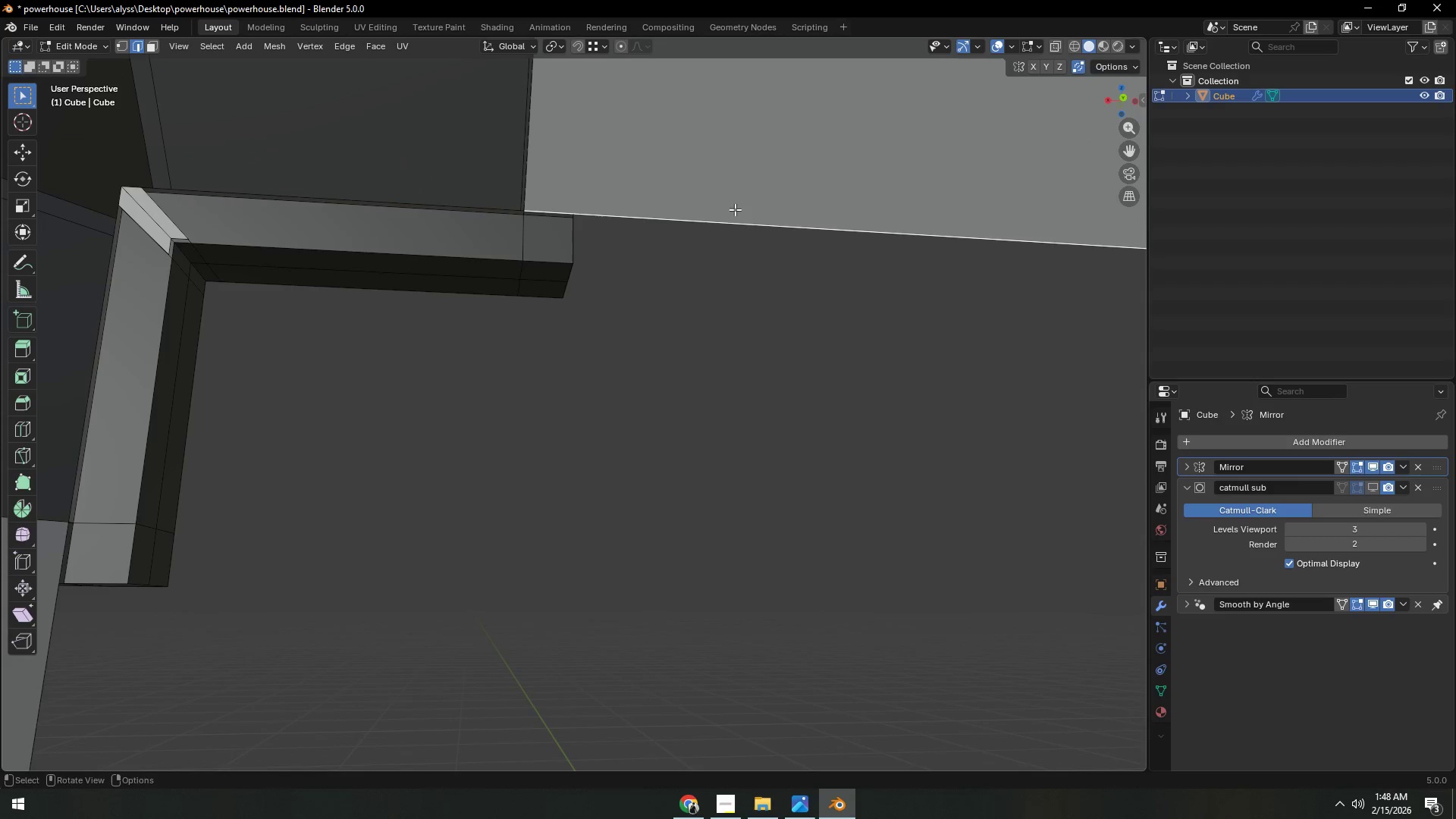 
hold_key(key=ShiftLeft, duration=0.44)
 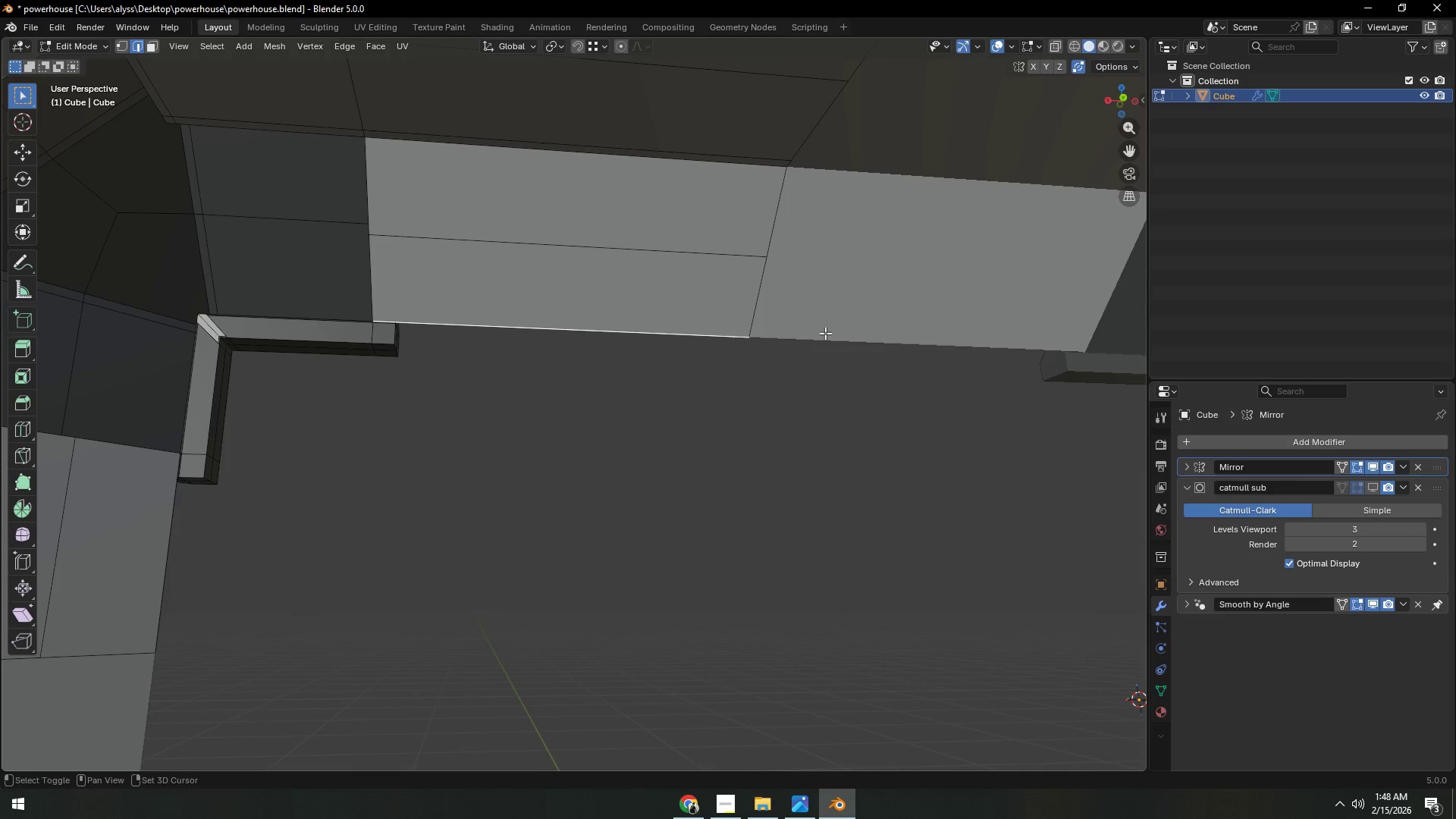 
scroll: coordinate [548, 276], scroll_direction: down, amount: 4.0
 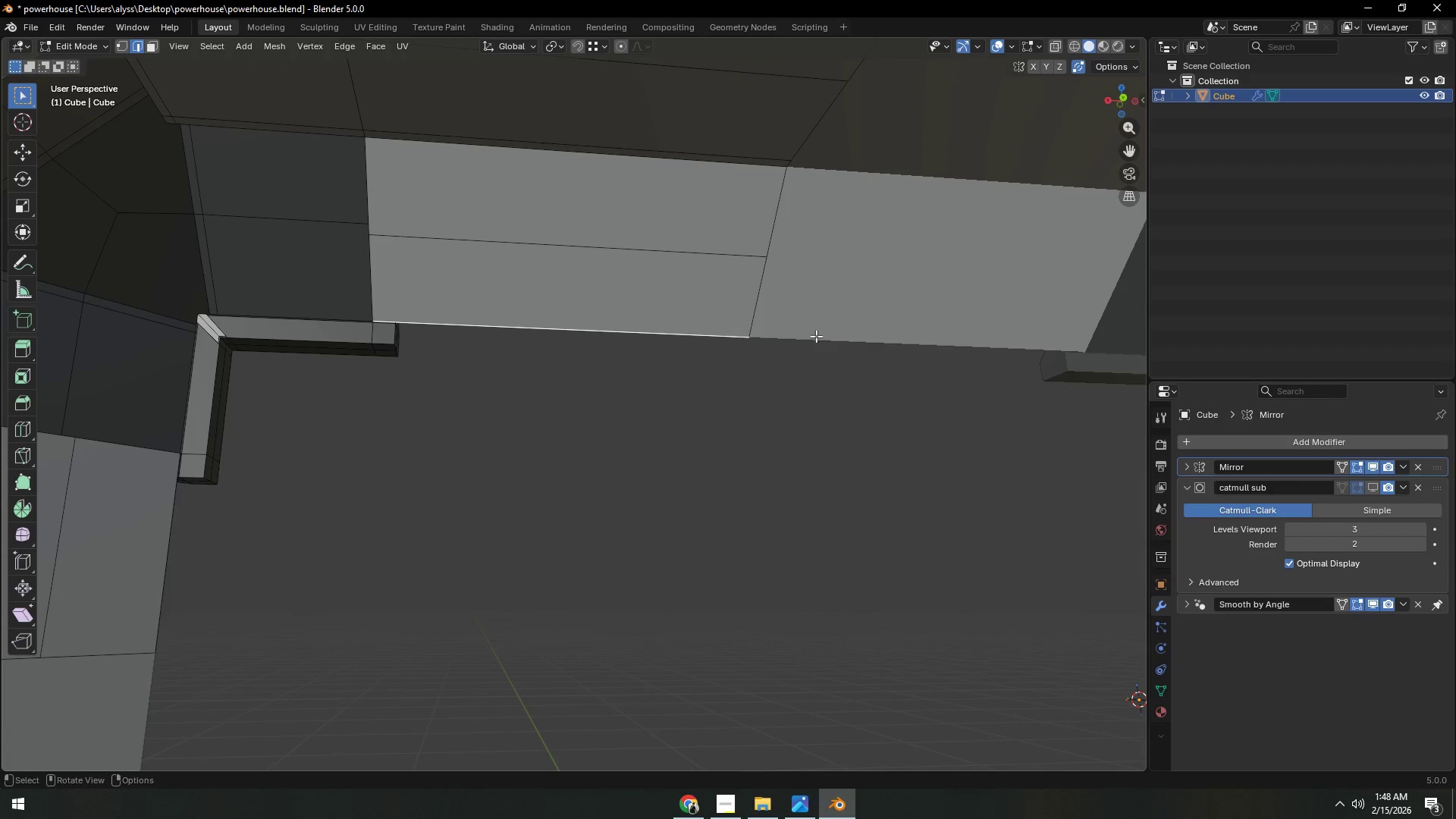 
left_click([840, 340])
 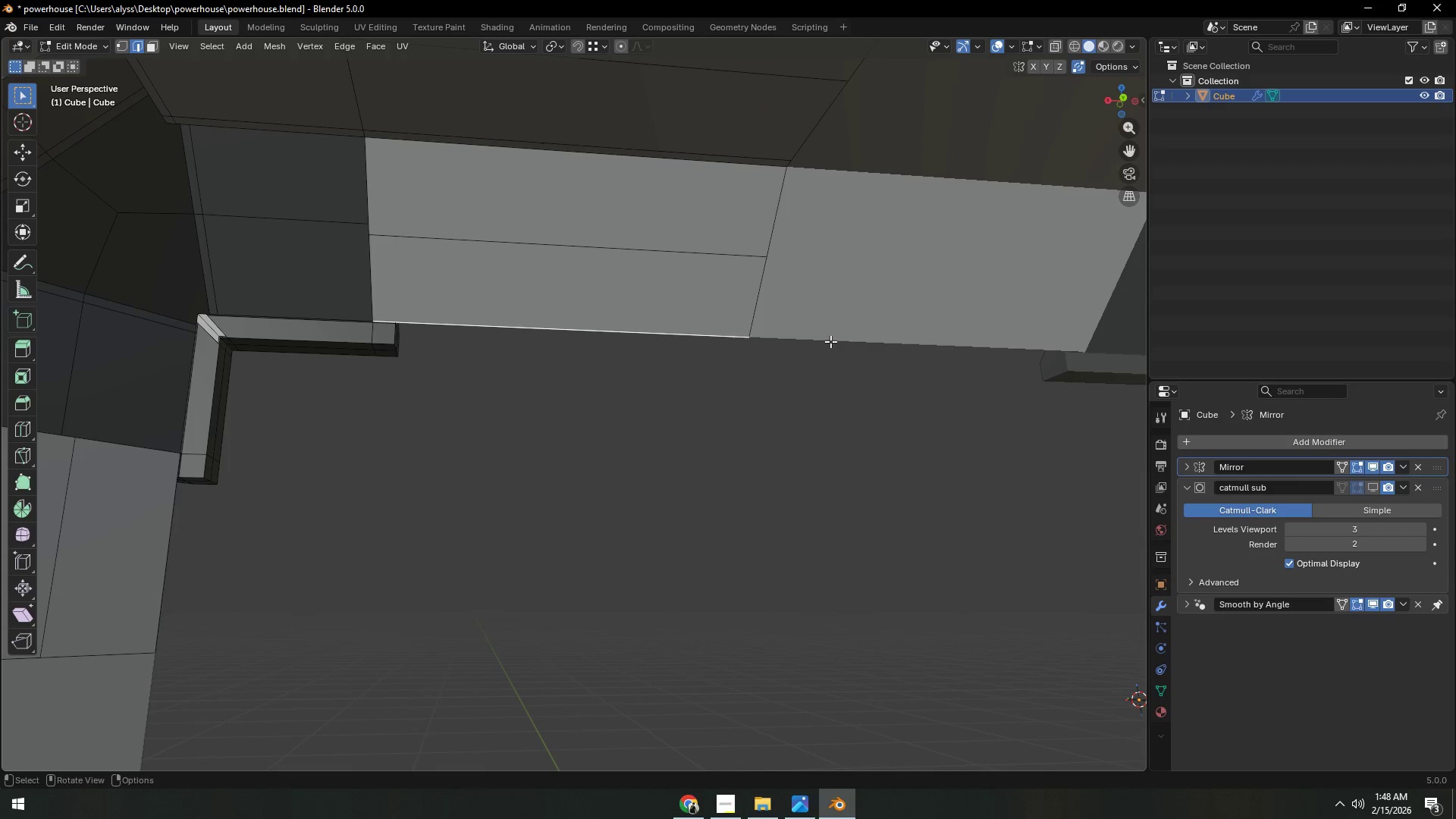 
hold_key(key=ShiftLeft, duration=0.36)
left_click([830, 333])
 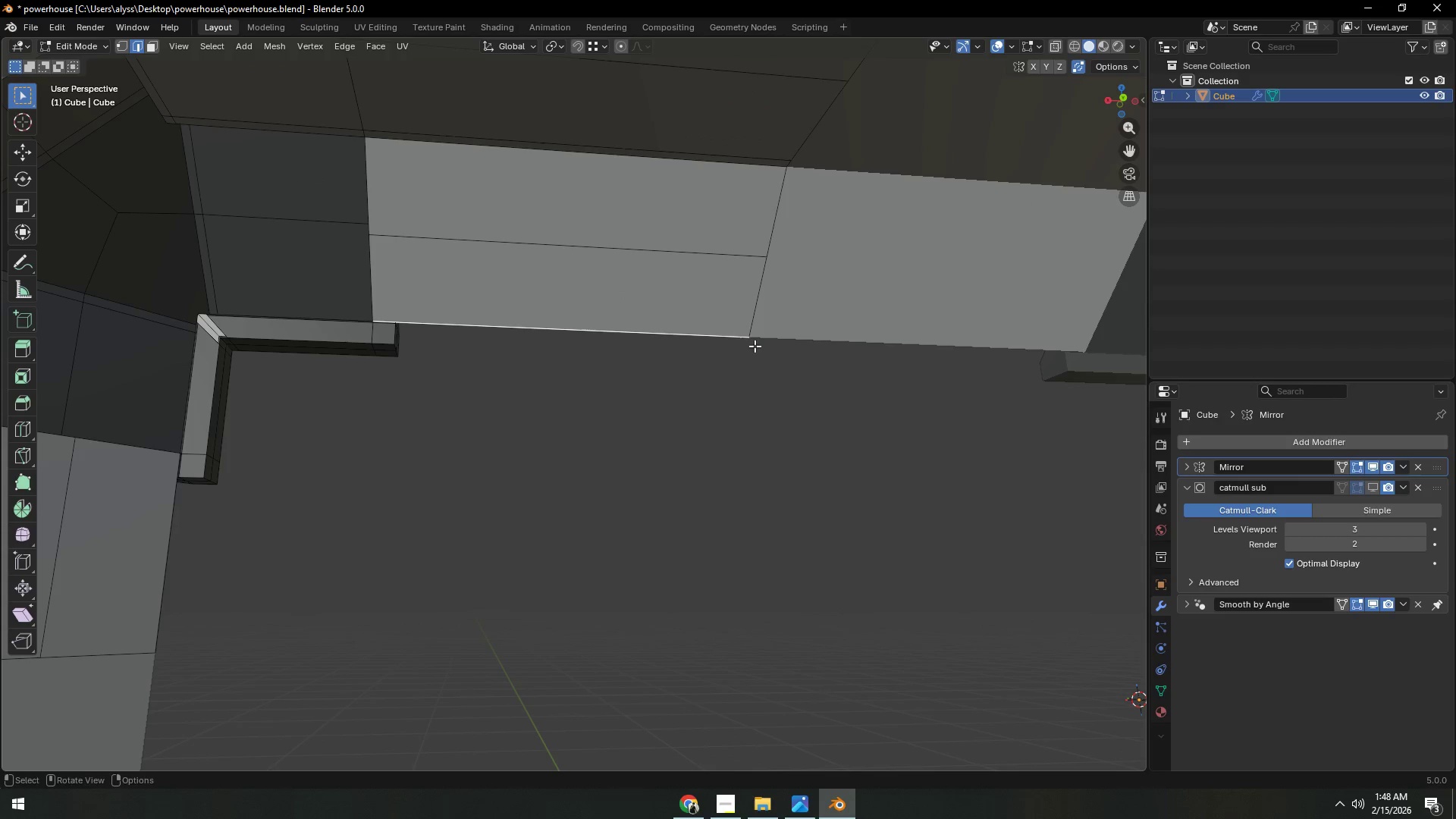 
key(Shift+ShiftLeft)
 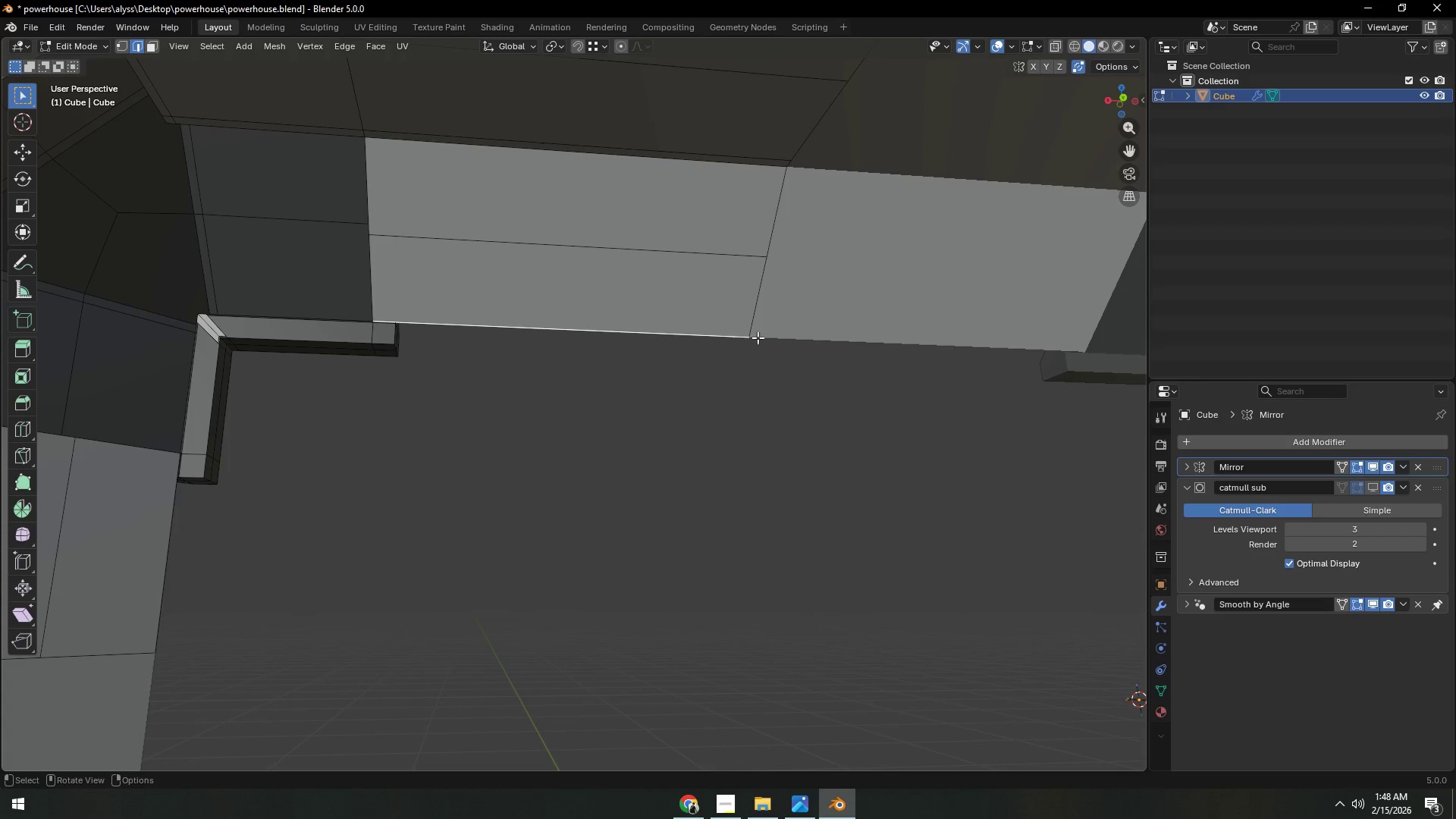 
key(Shift+ShiftLeft)
 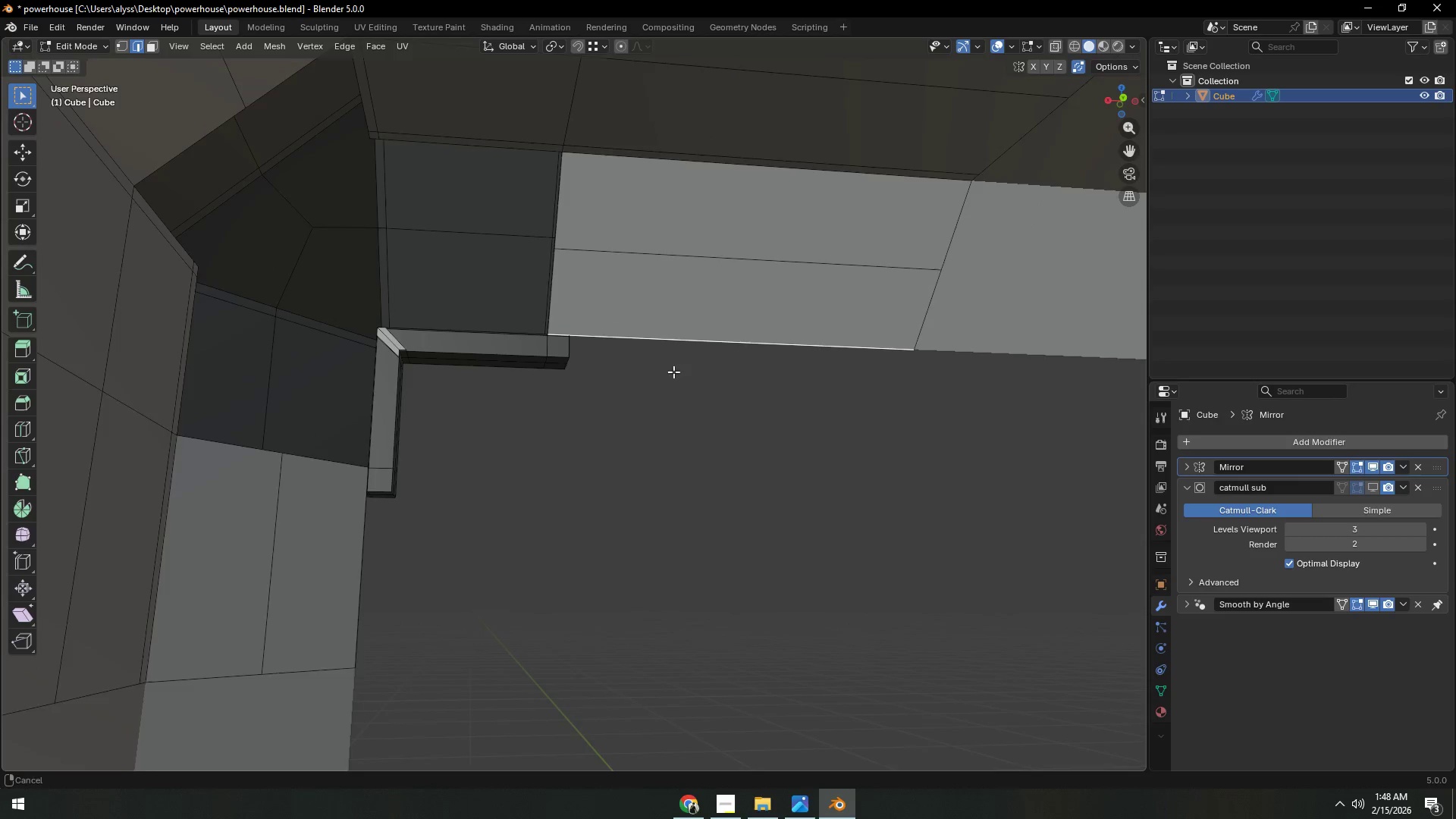 
key(Shift+ShiftLeft)
 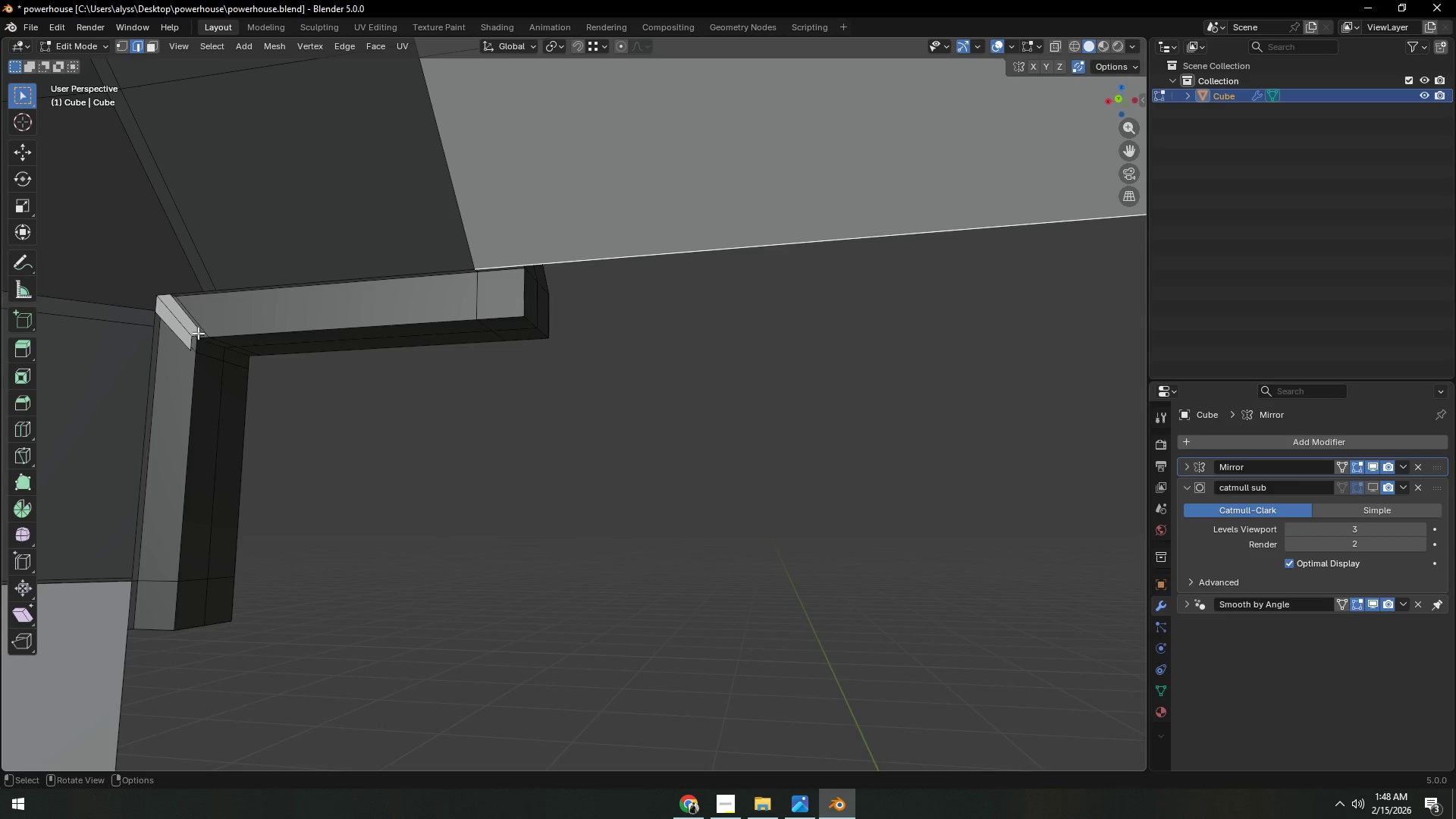 
scroll: coordinate [652, 372], scroll_direction: up, amount: 4.0
 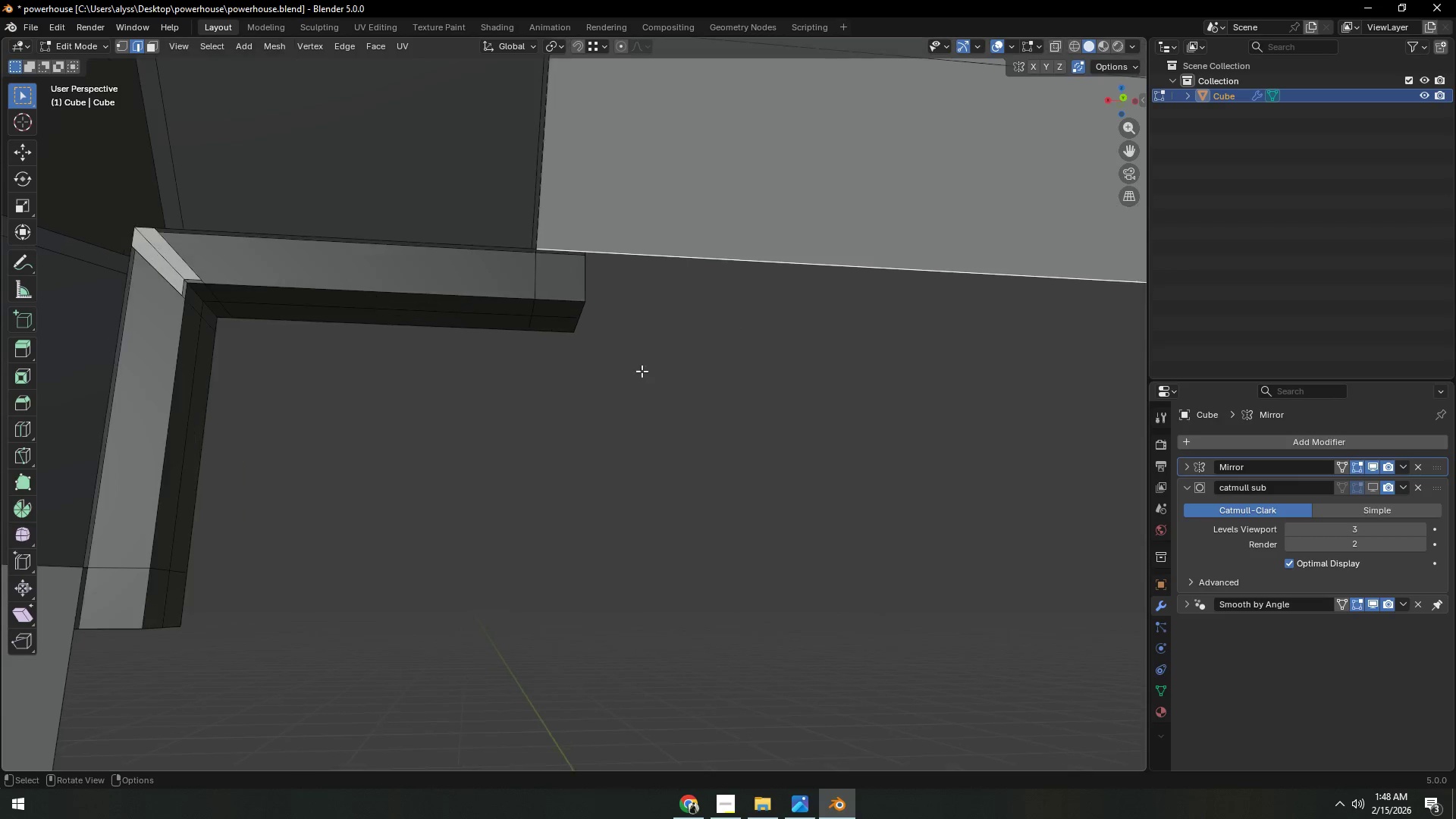 
type(ez)
 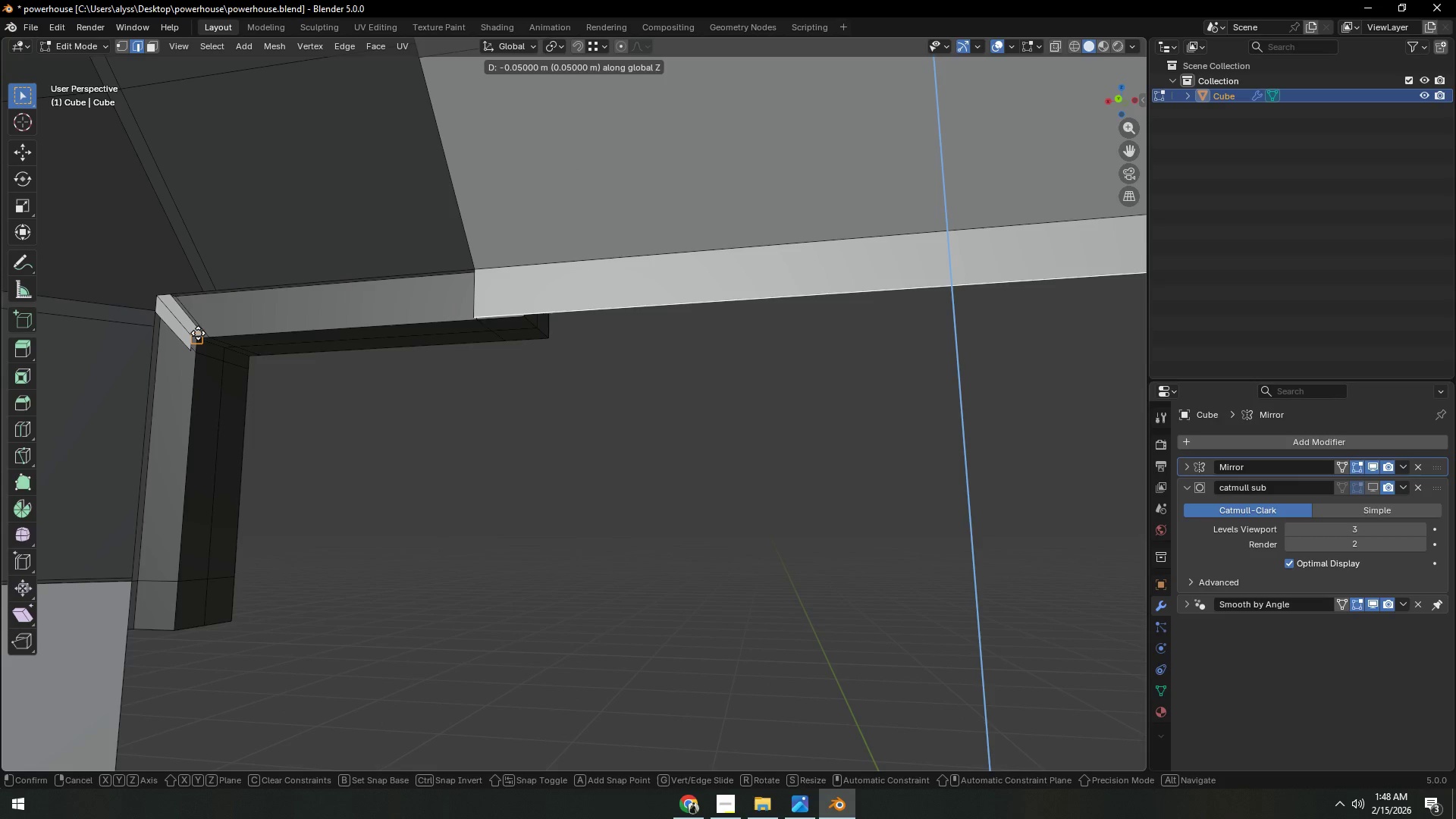 
hold_key(key=ControlLeft, duration=1.5)
 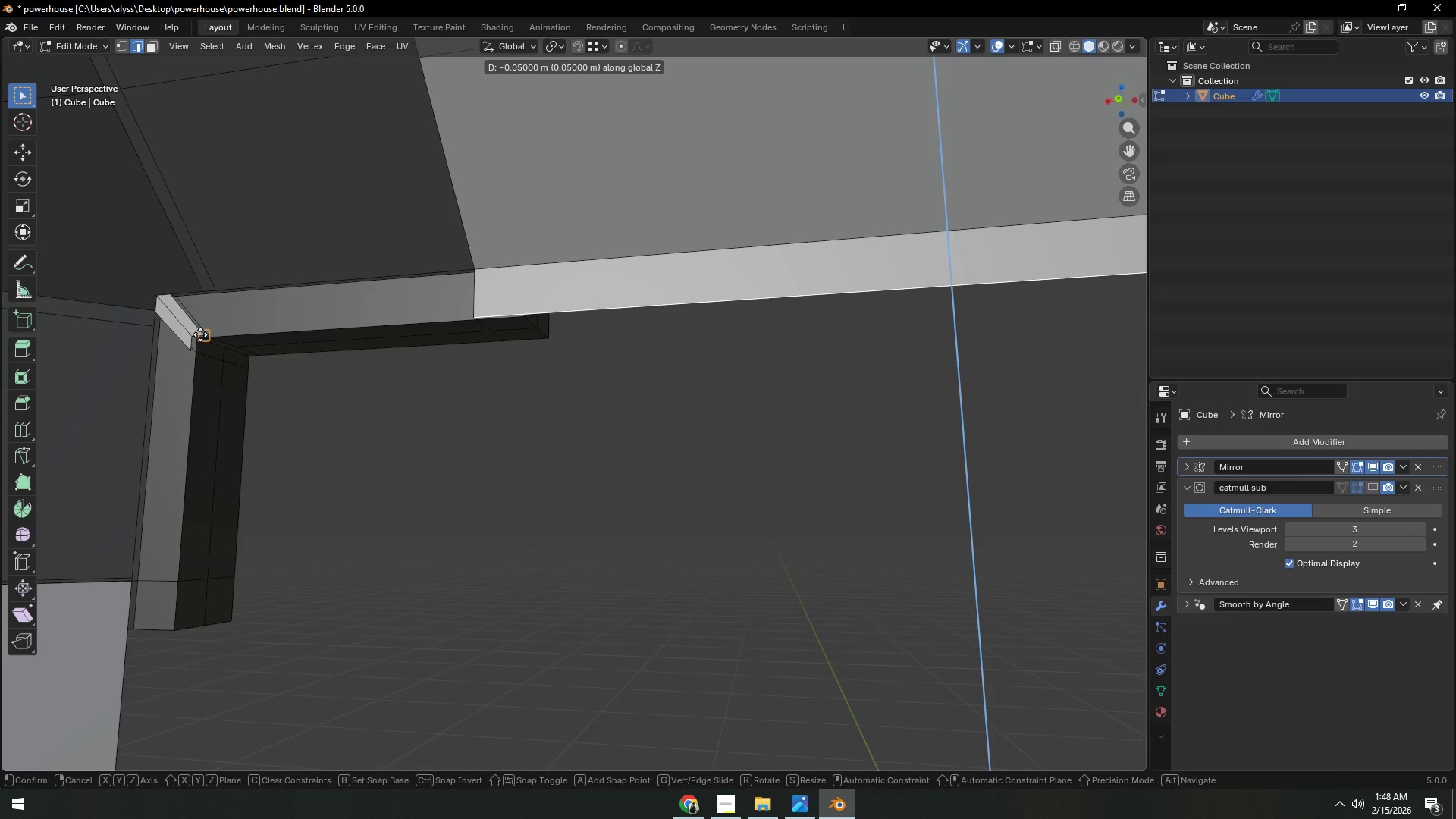 
hold_key(key=ControlLeft, duration=1.5)
left_click([202, 332])
 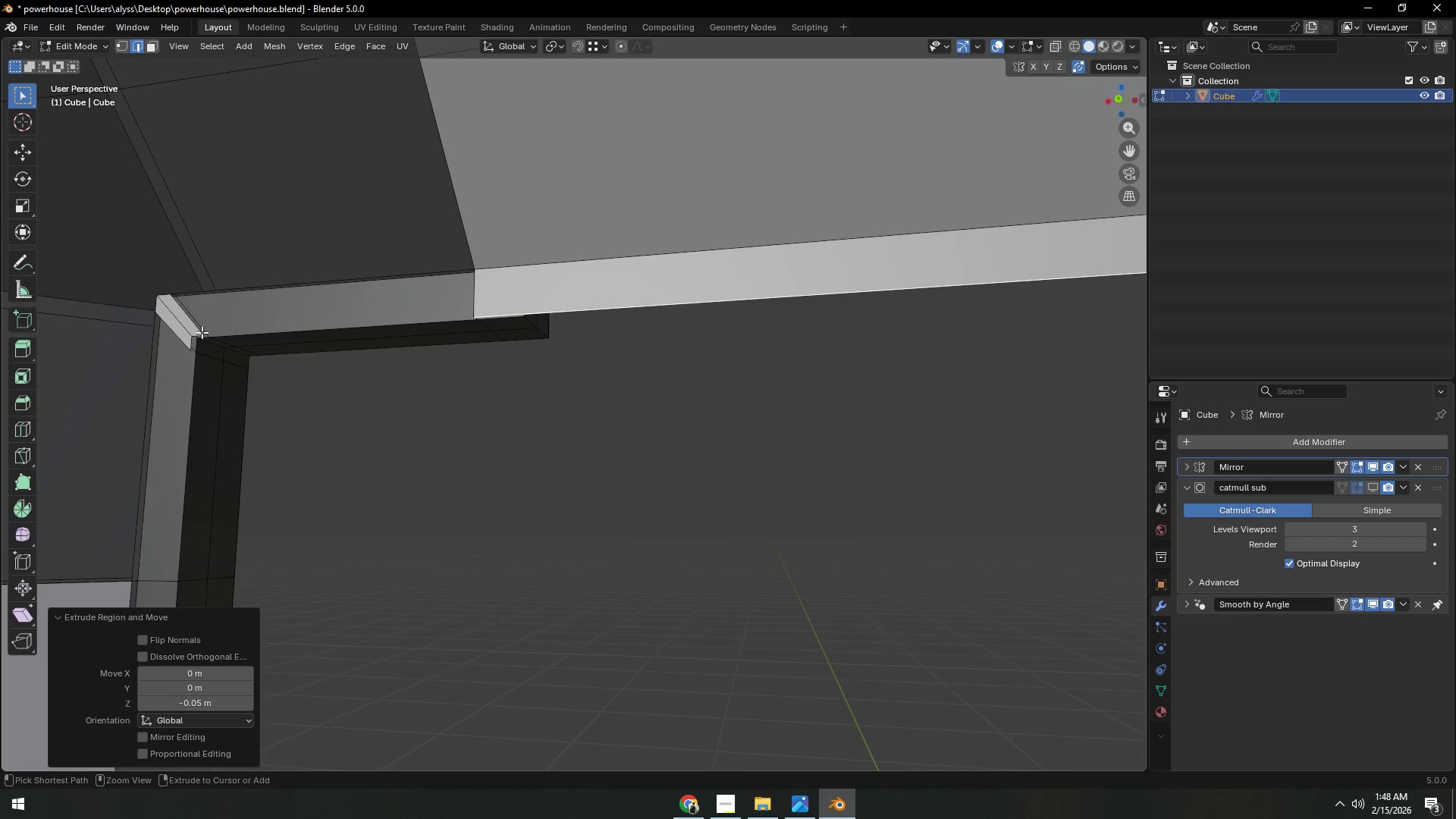 
key(Control+ControlLeft)
 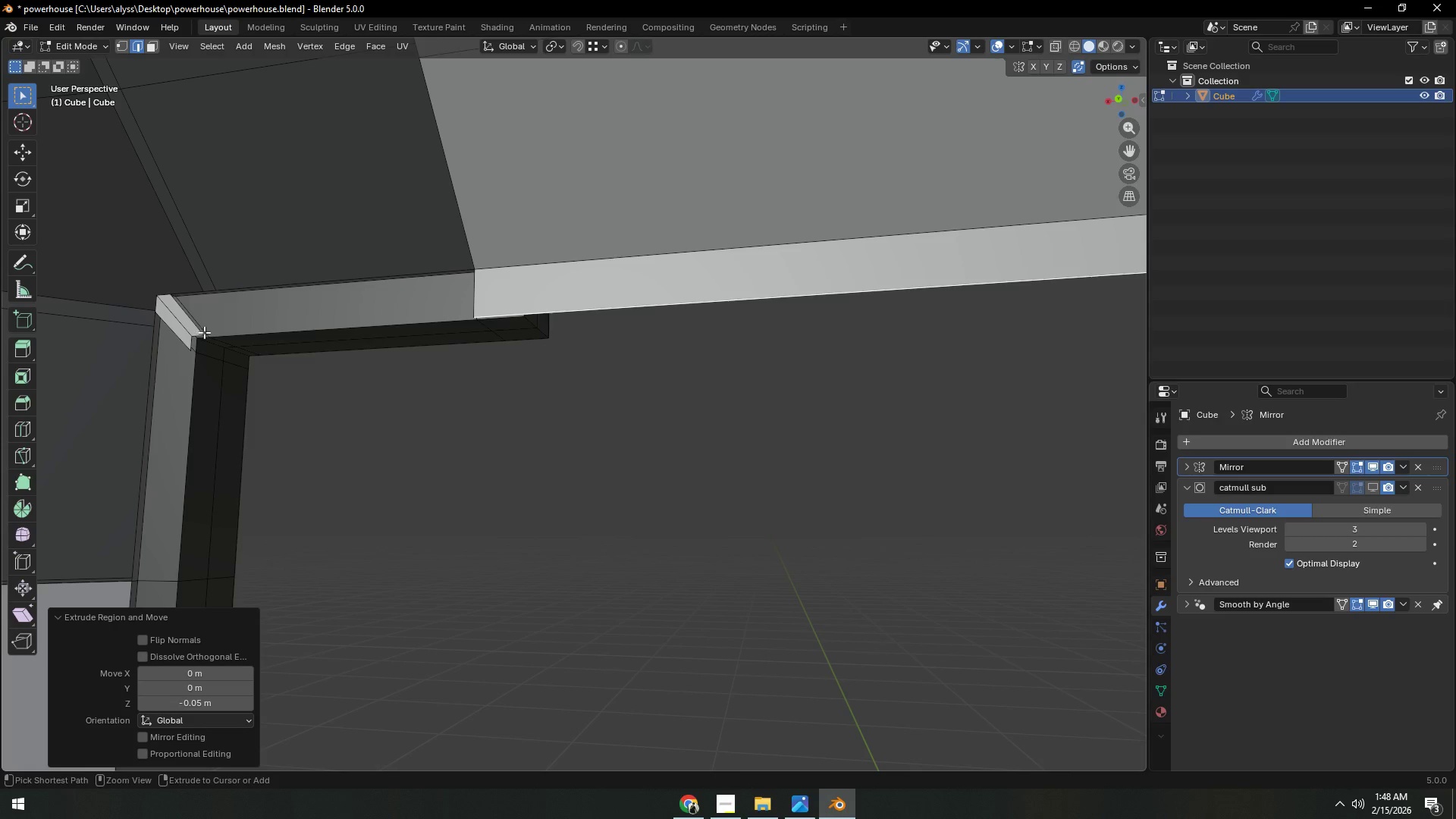 
key(Control+ControlLeft)
 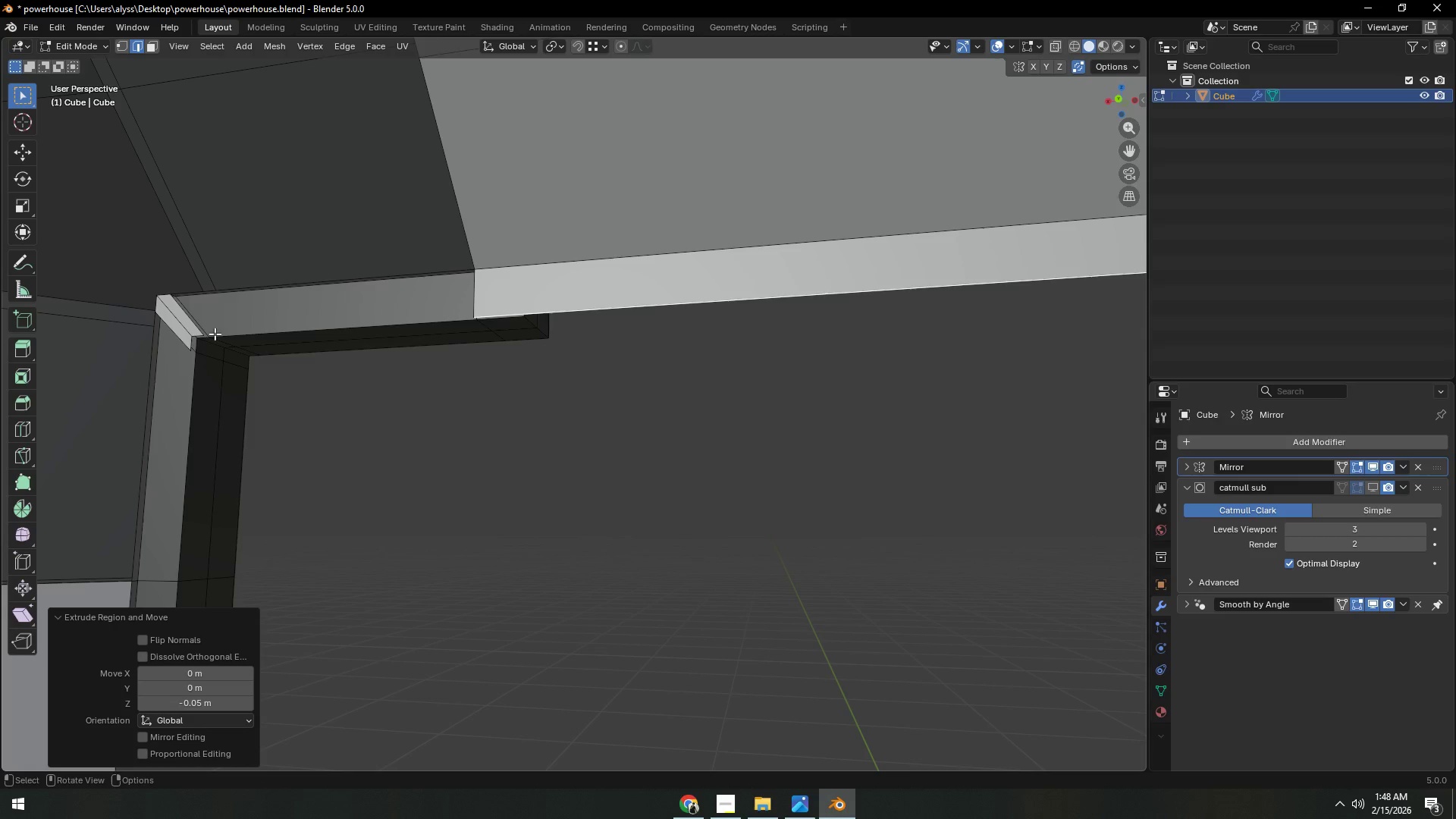 
key(Control+ControlLeft)
 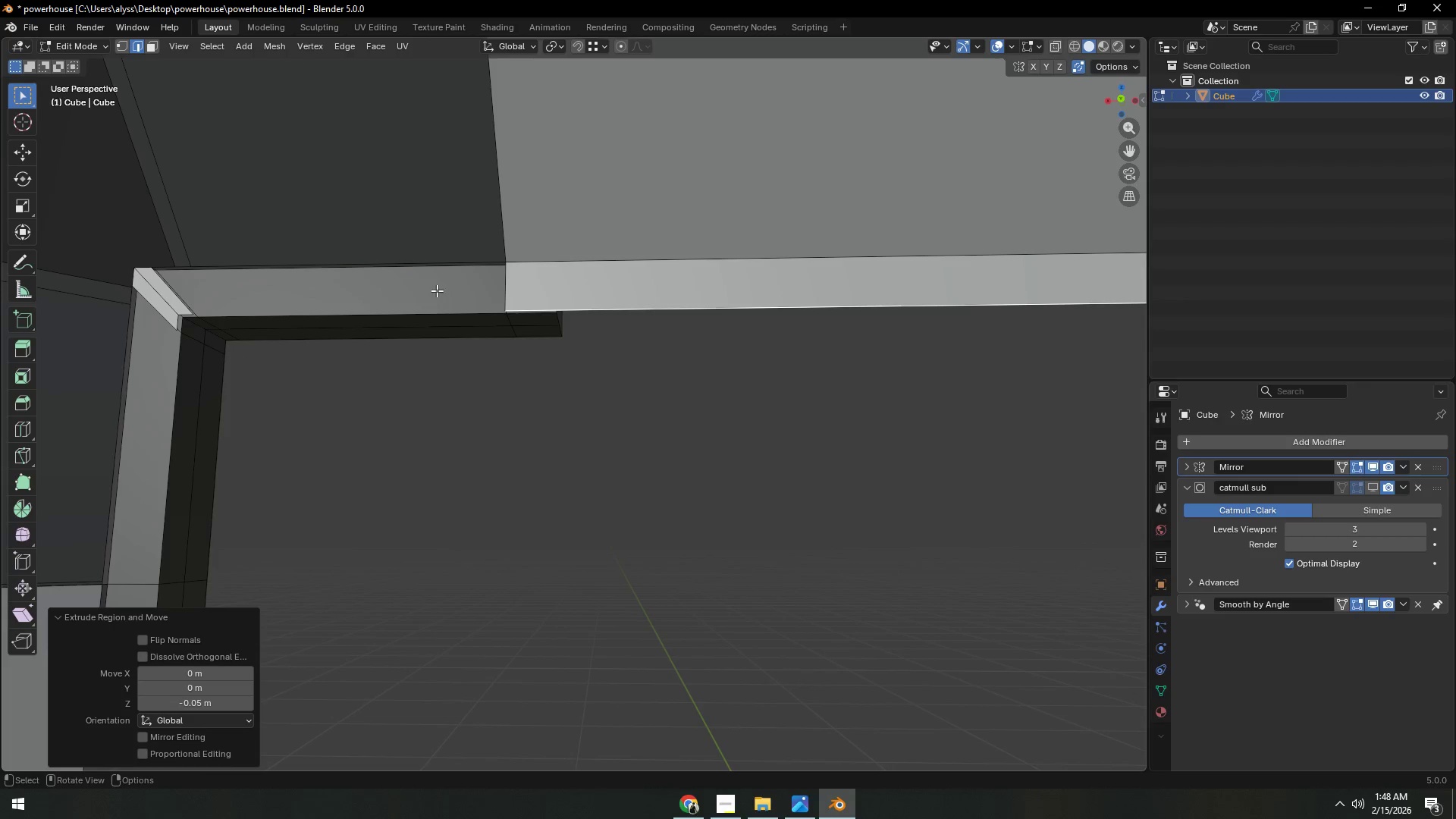 
left_click([425, 262])
 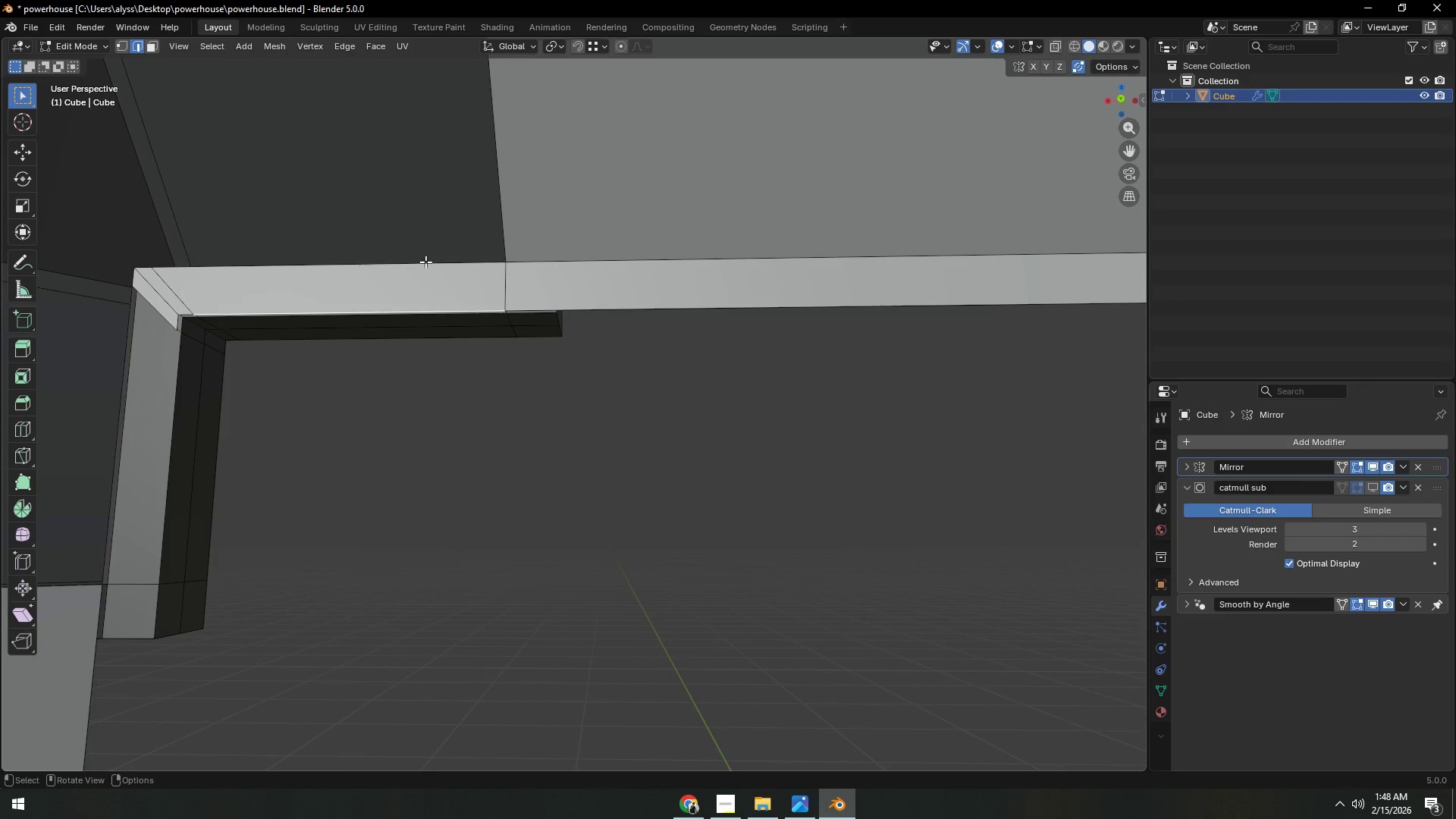 
key(F)
 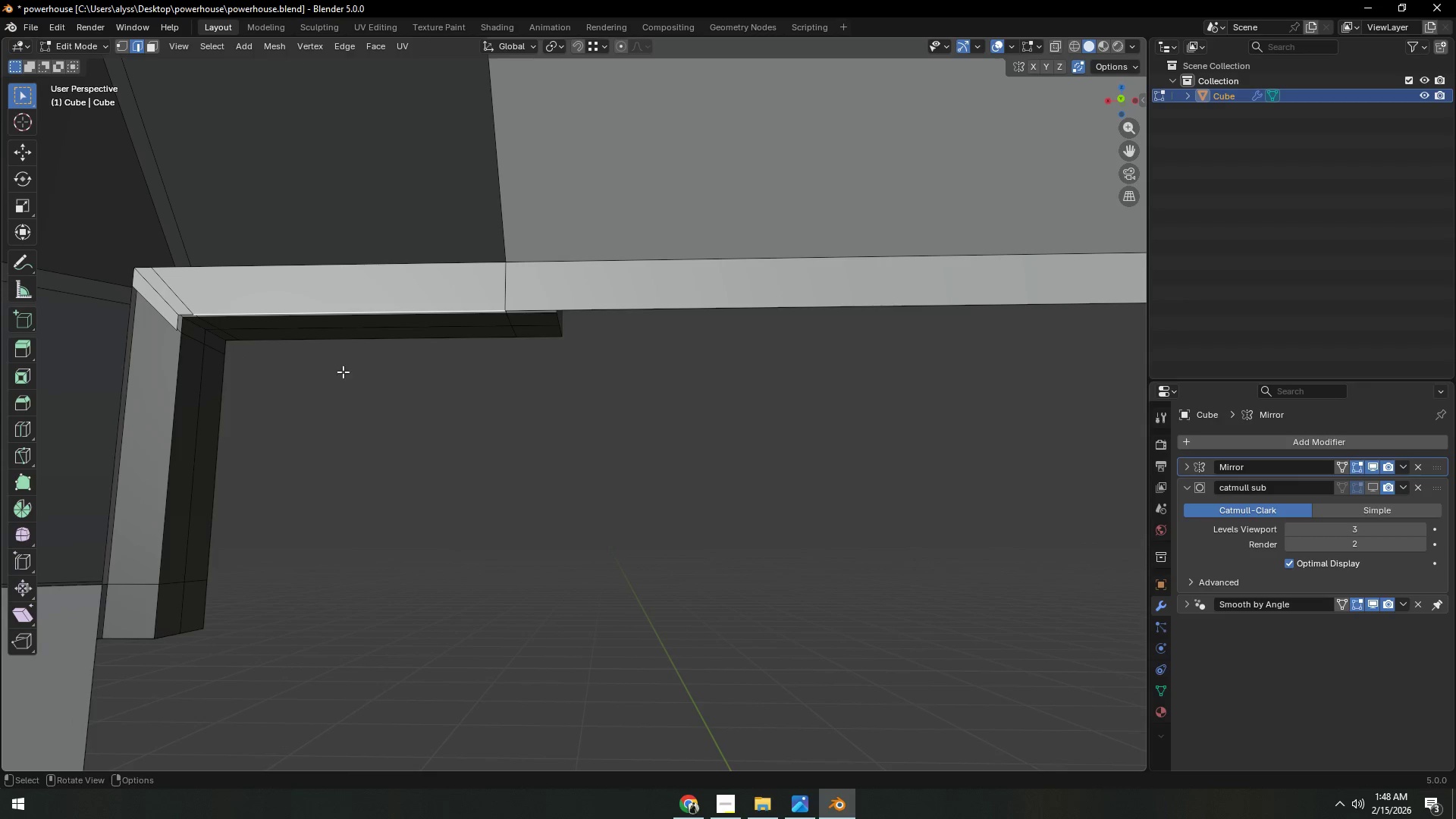 
hold_key(key=ShiftLeft, duration=0.45)
 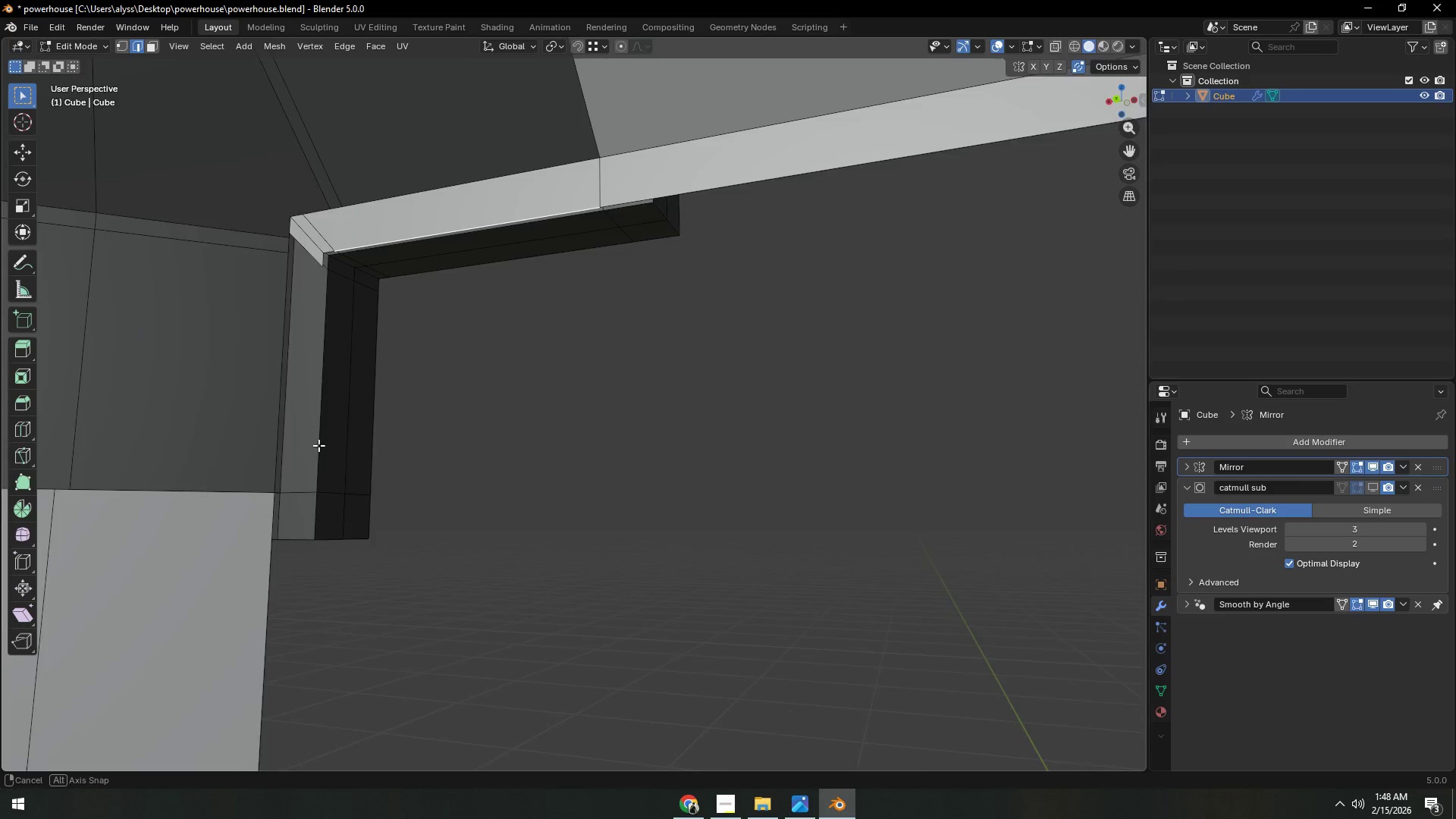 
hold_key(key=ShiftLeft, duration=0.33)
 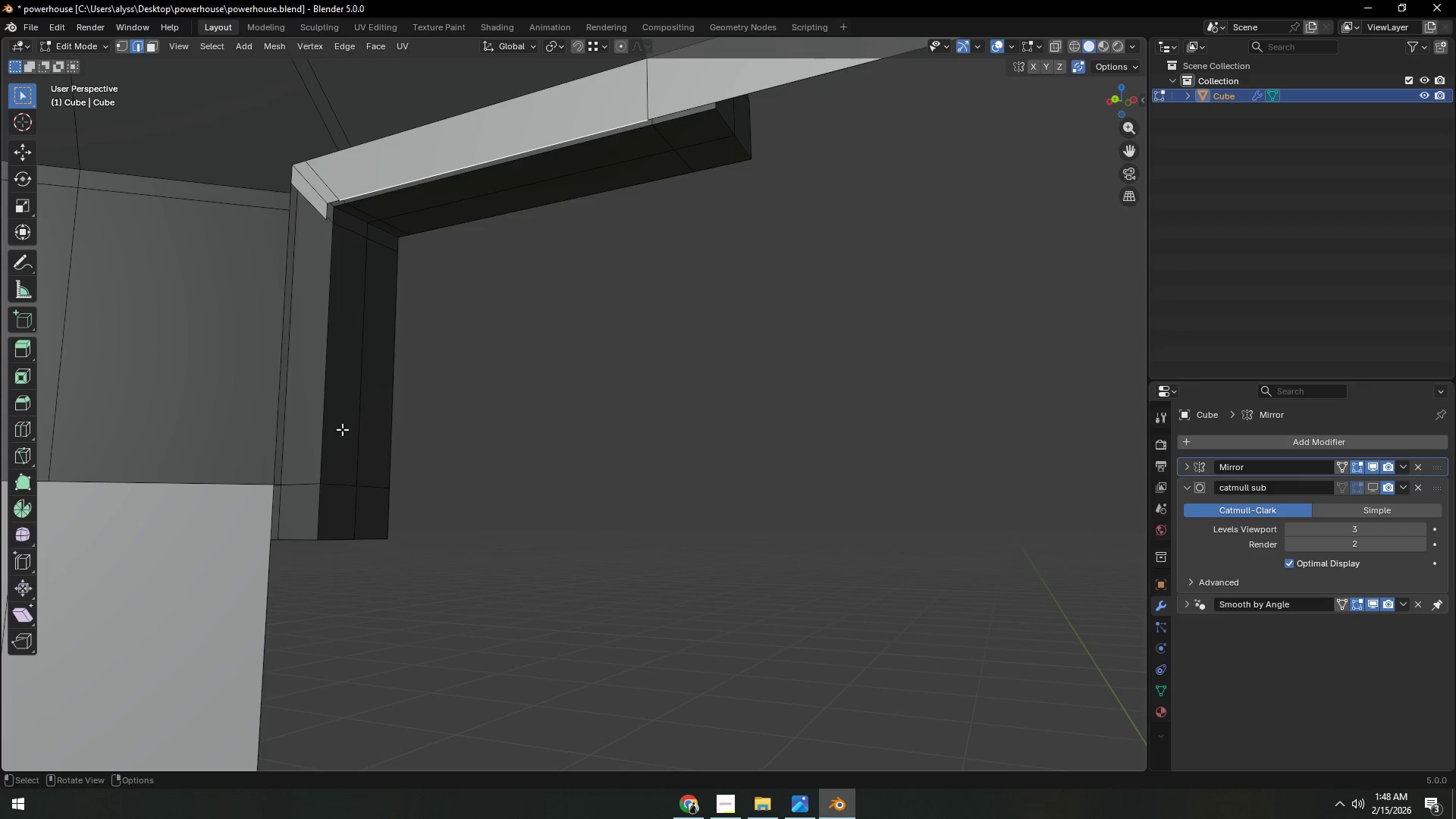 
scroll: coordinate [312, 445], scroll_direction: up, amount: 1.0
 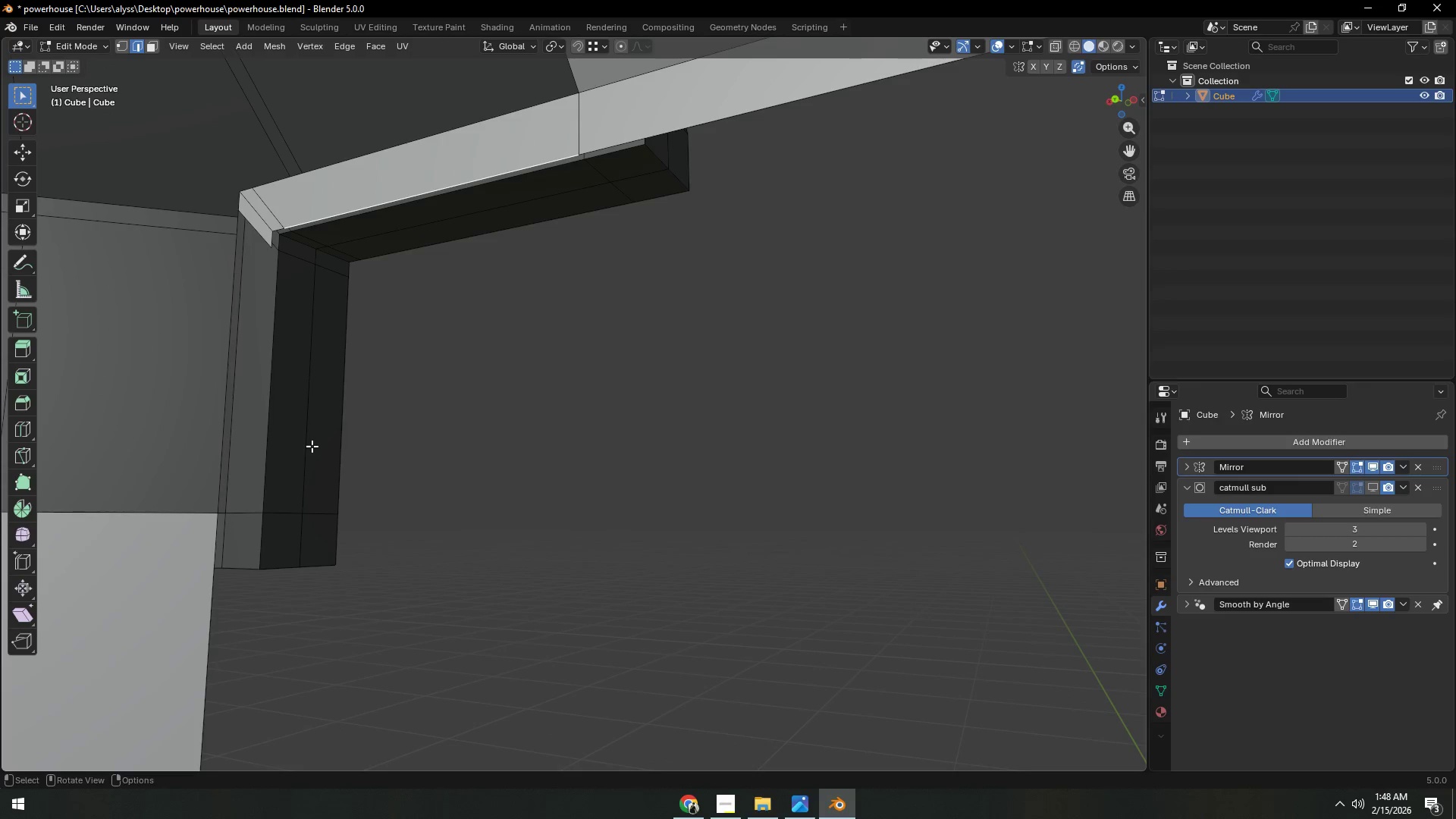 
scroll: coordinate [345, 447], scroll_direction: down, amount: 4.0
 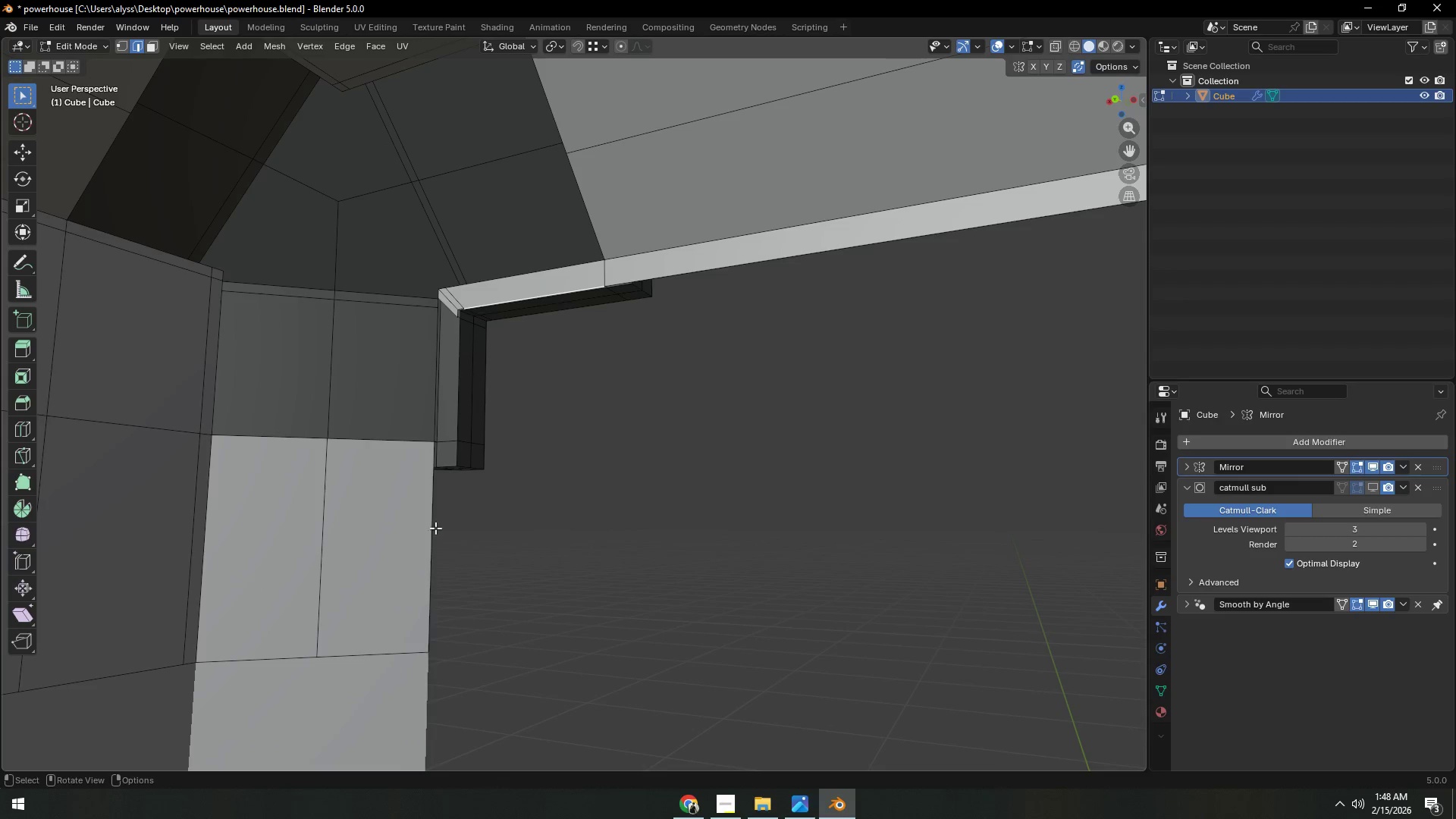 
left_click([422, 526])
 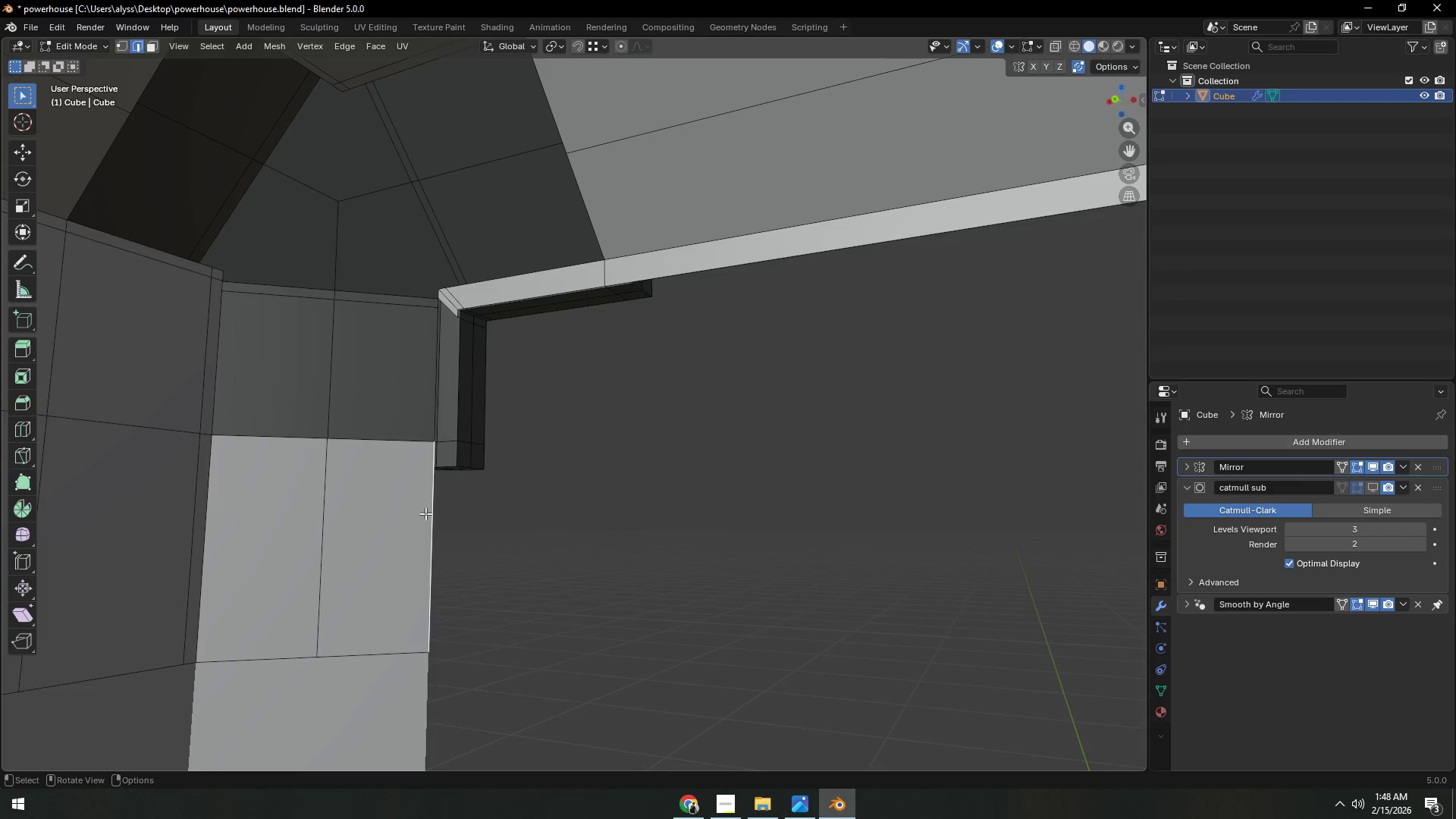 
hold_key(key=ShiftLeft, duration=0.45)
left_click([427, 398])
 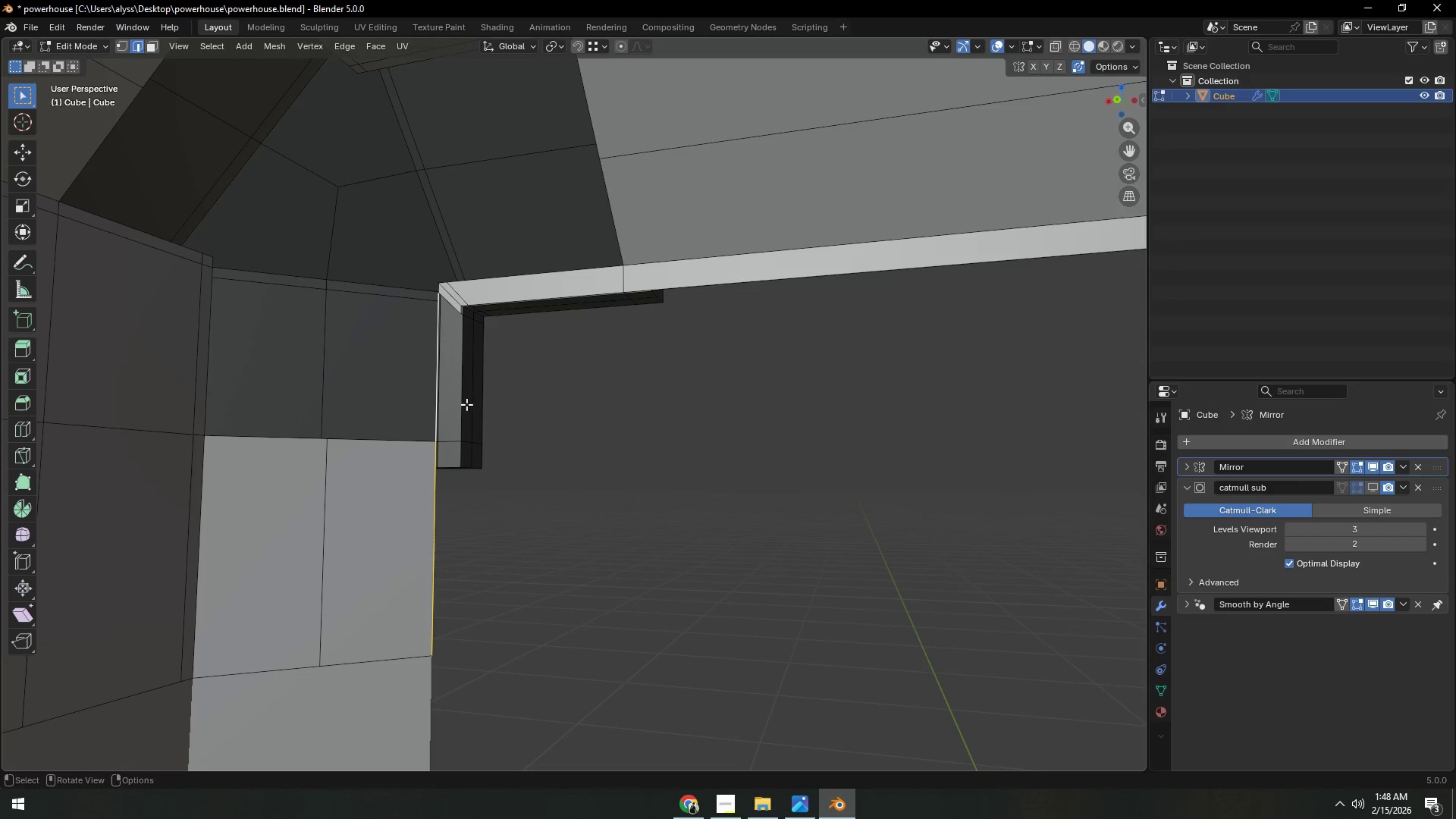 
hold_key(key=ShiftLeft, duration=0.73)
left_click([436, 401])
 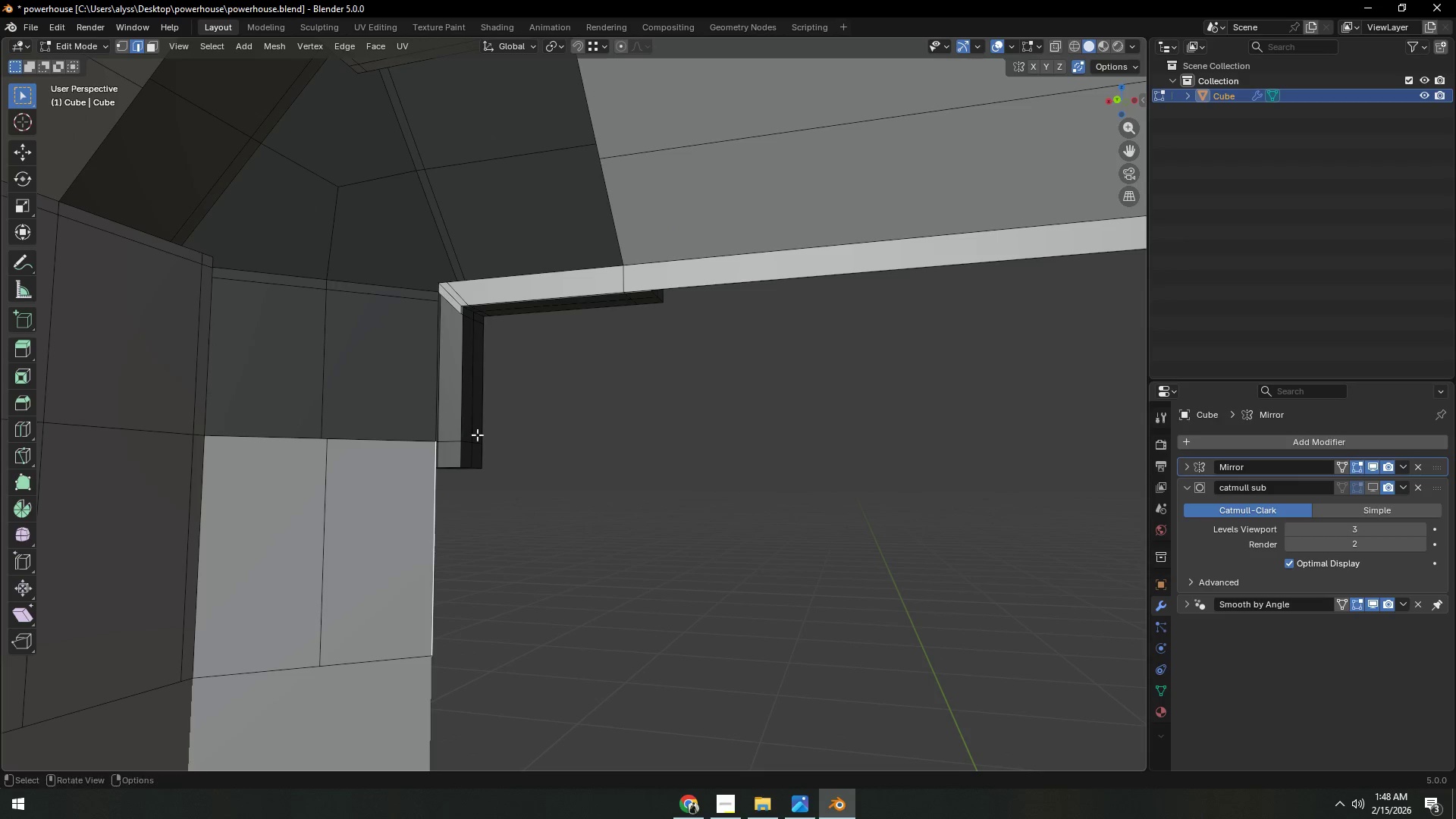 
scroll: coordinate [481, 441], scroll_direction: up, amount: 1.0
 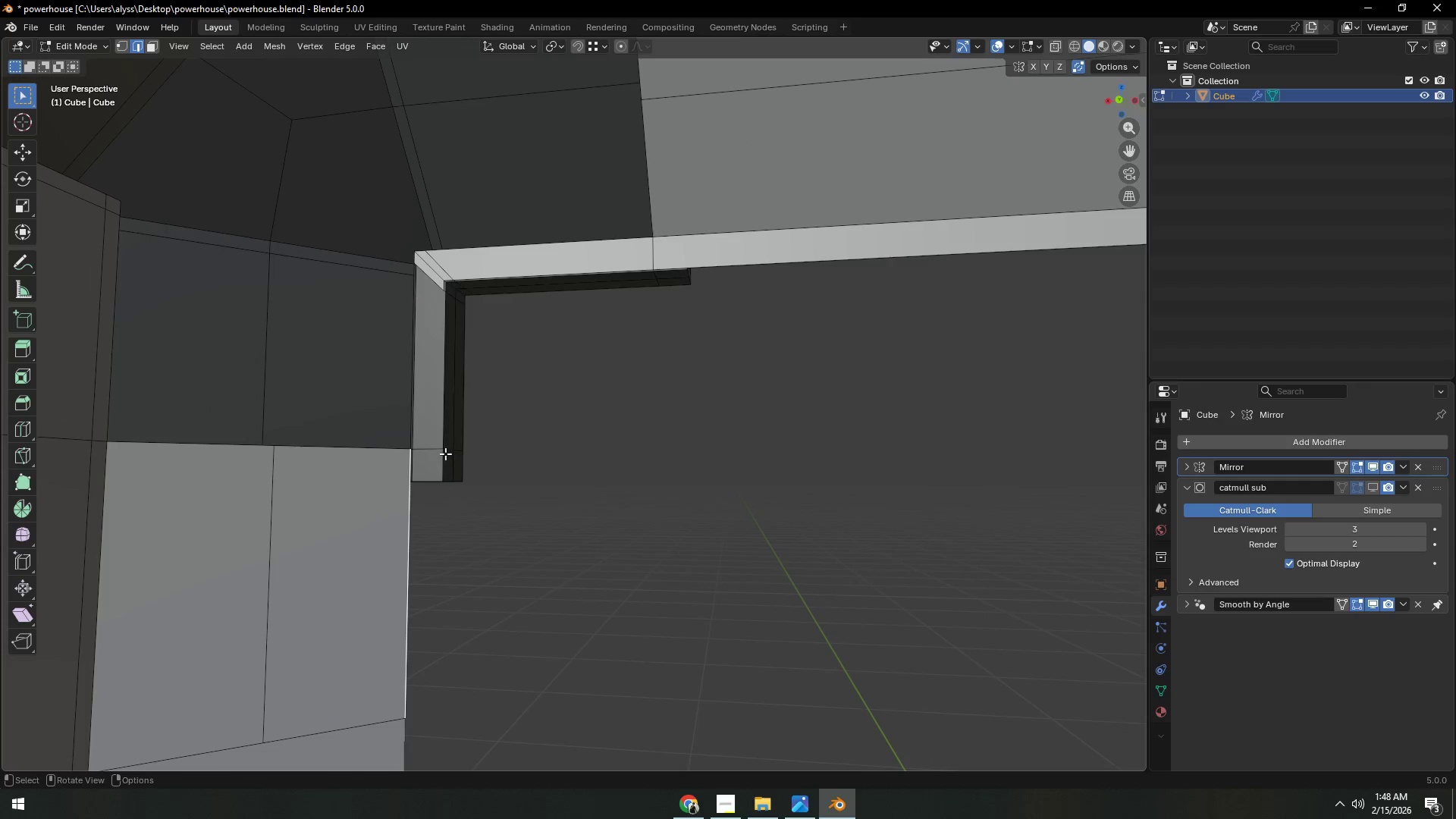 
type(ex)
 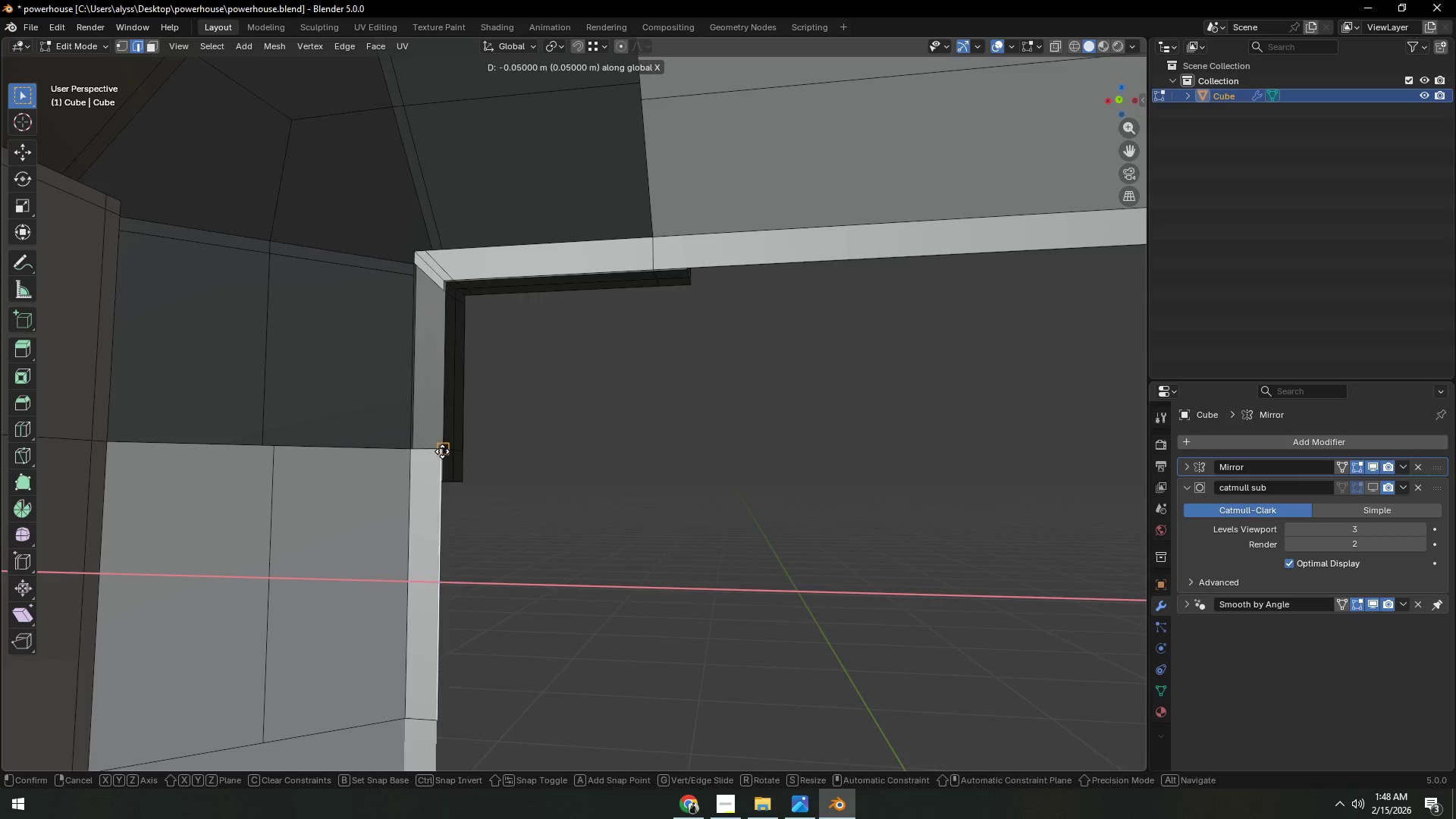 
hold_key(key=ControlLeft, duration=0.48)
left_click([442, 451])
 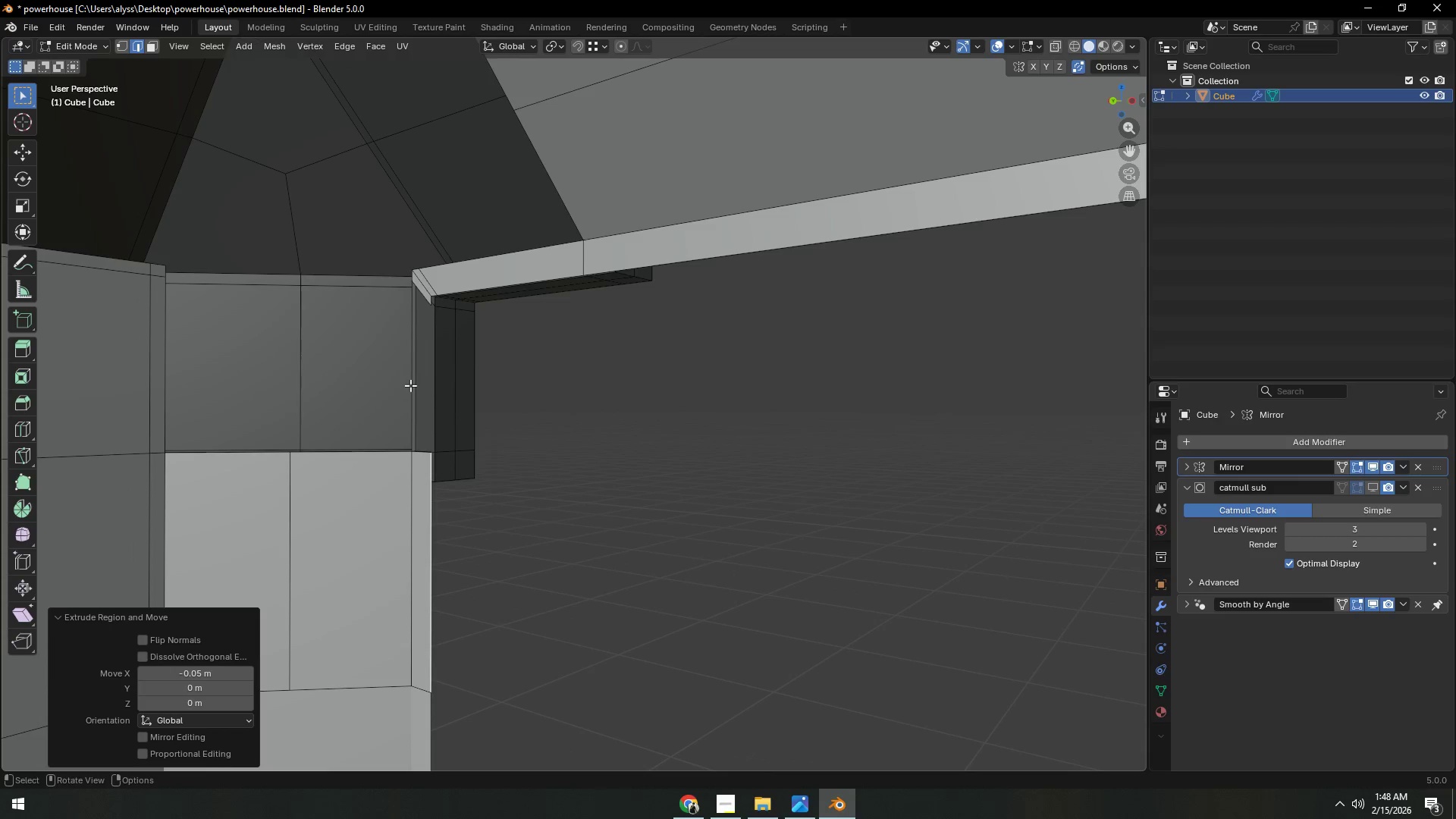 
left_click([411, 385])
 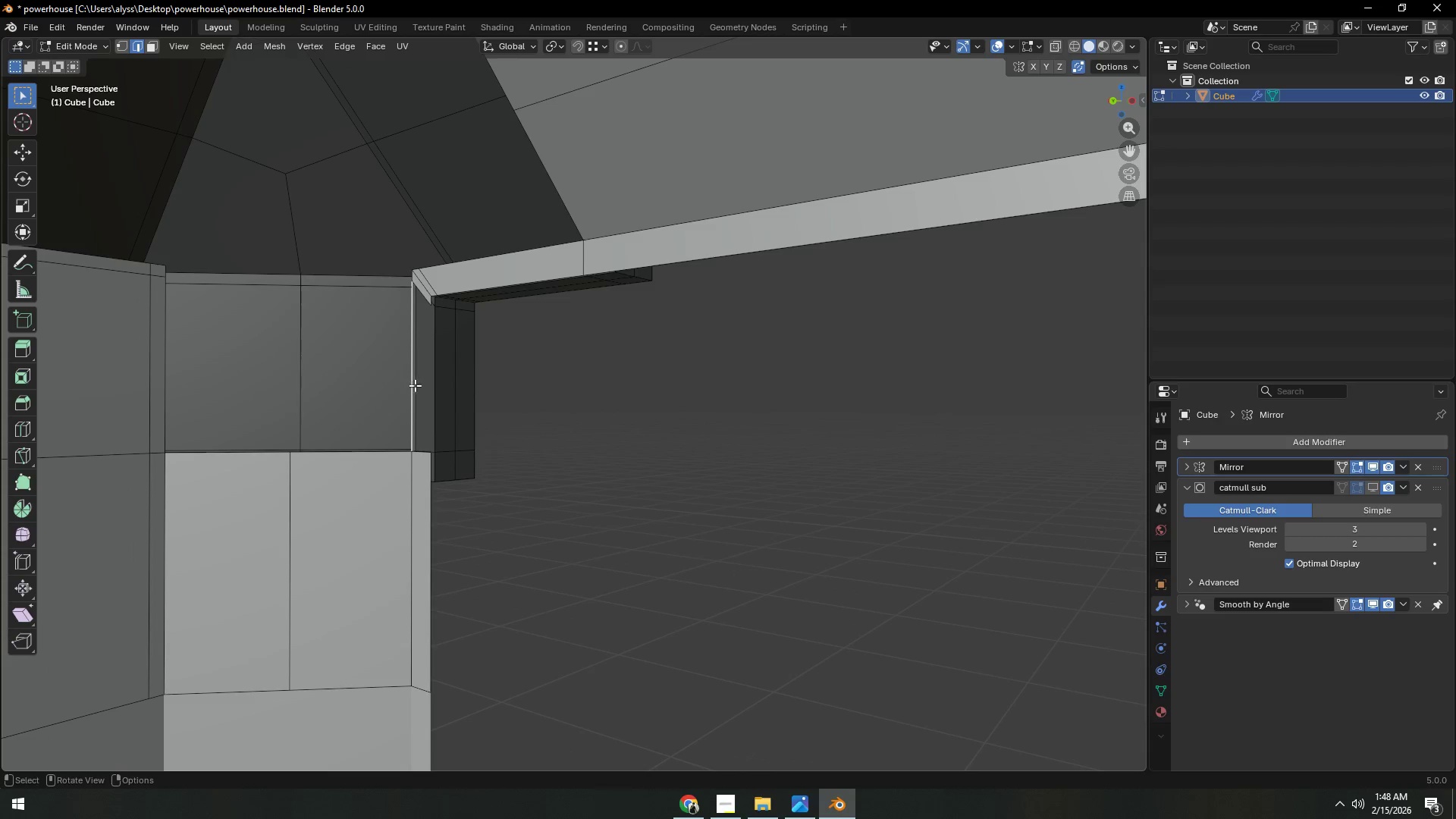 
key(F)
 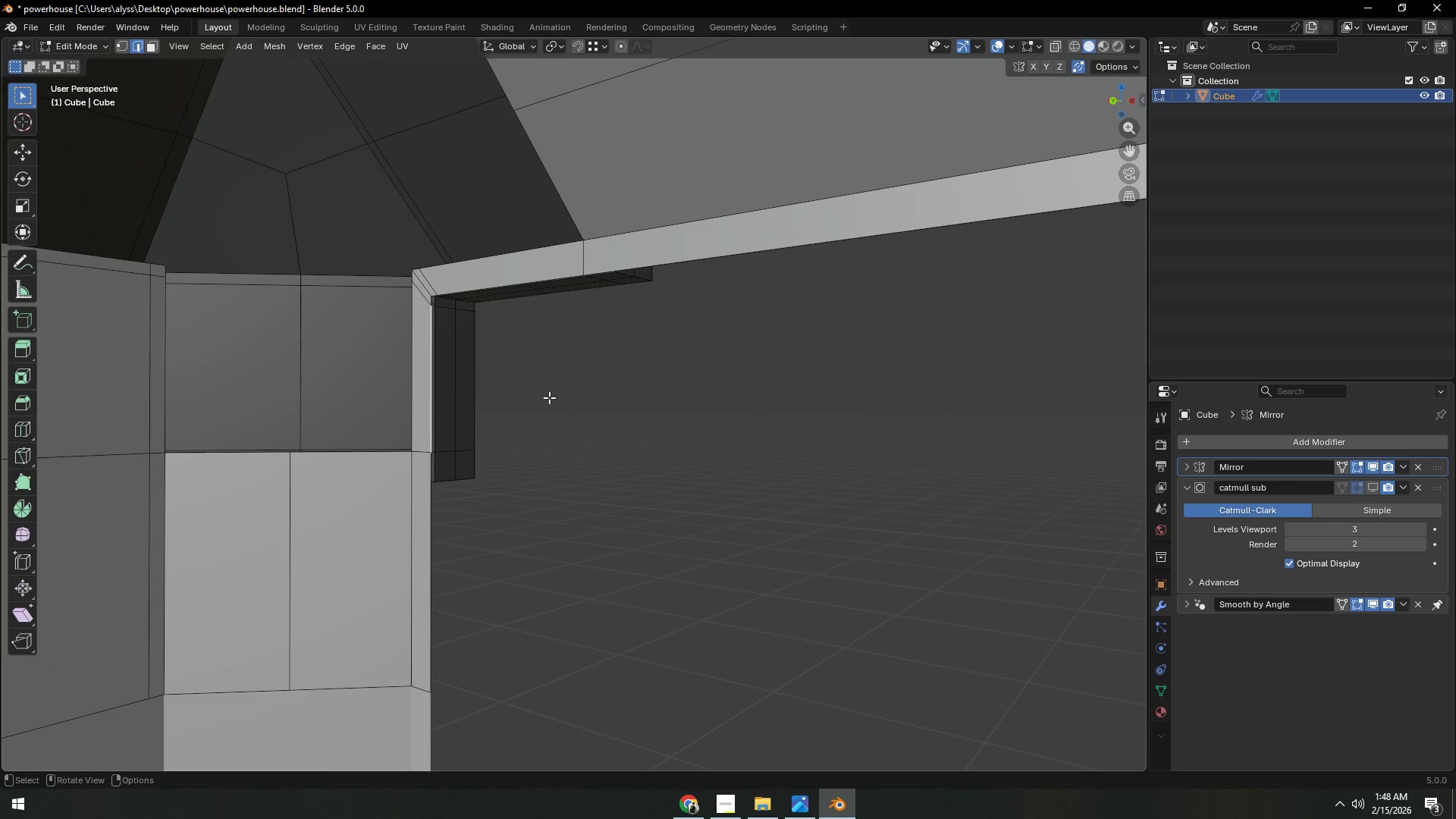 
scroll: coordinate [422, 432], scroll_direction: down, amount: 4.0
 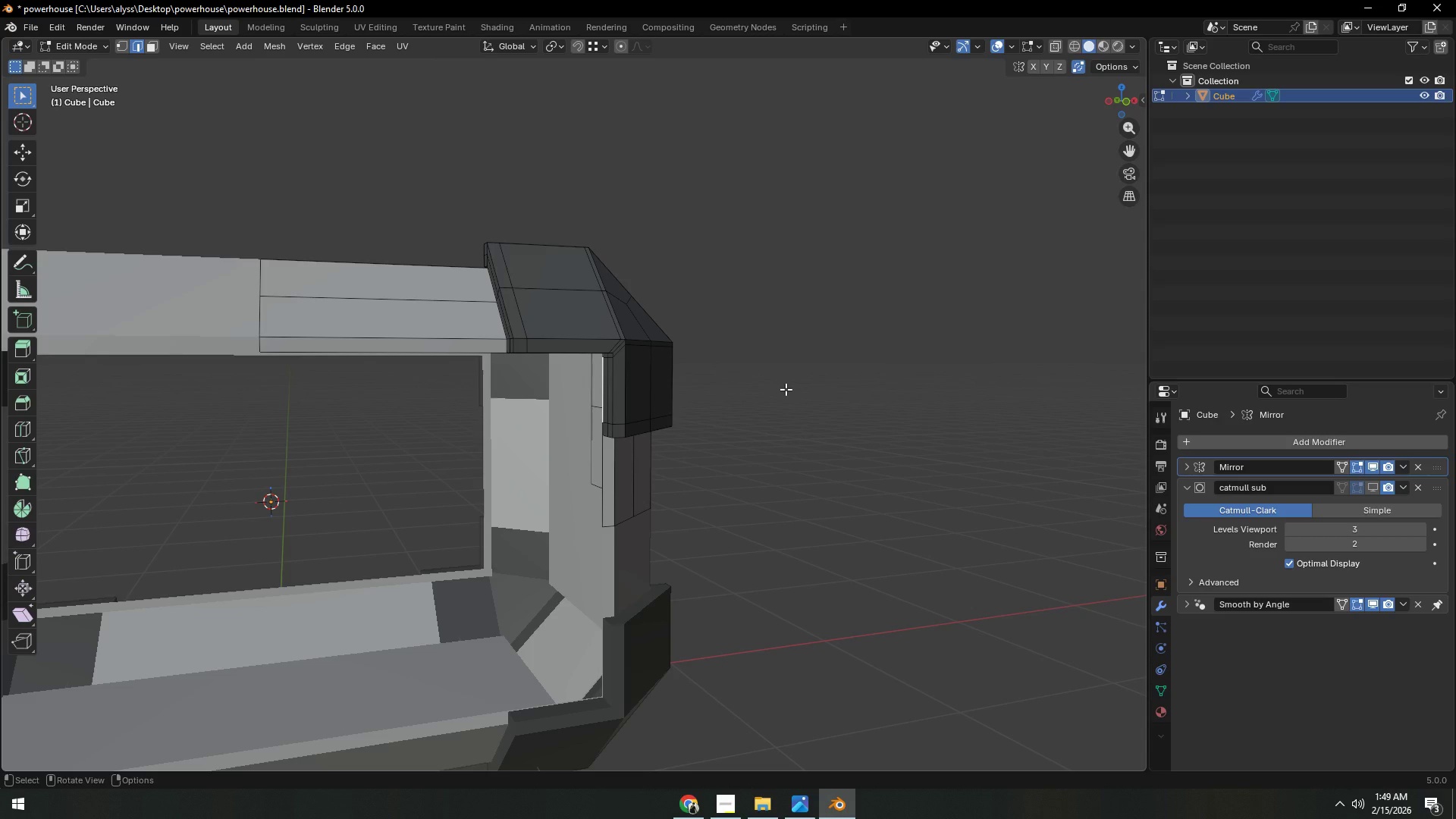 
wait(19.98)
 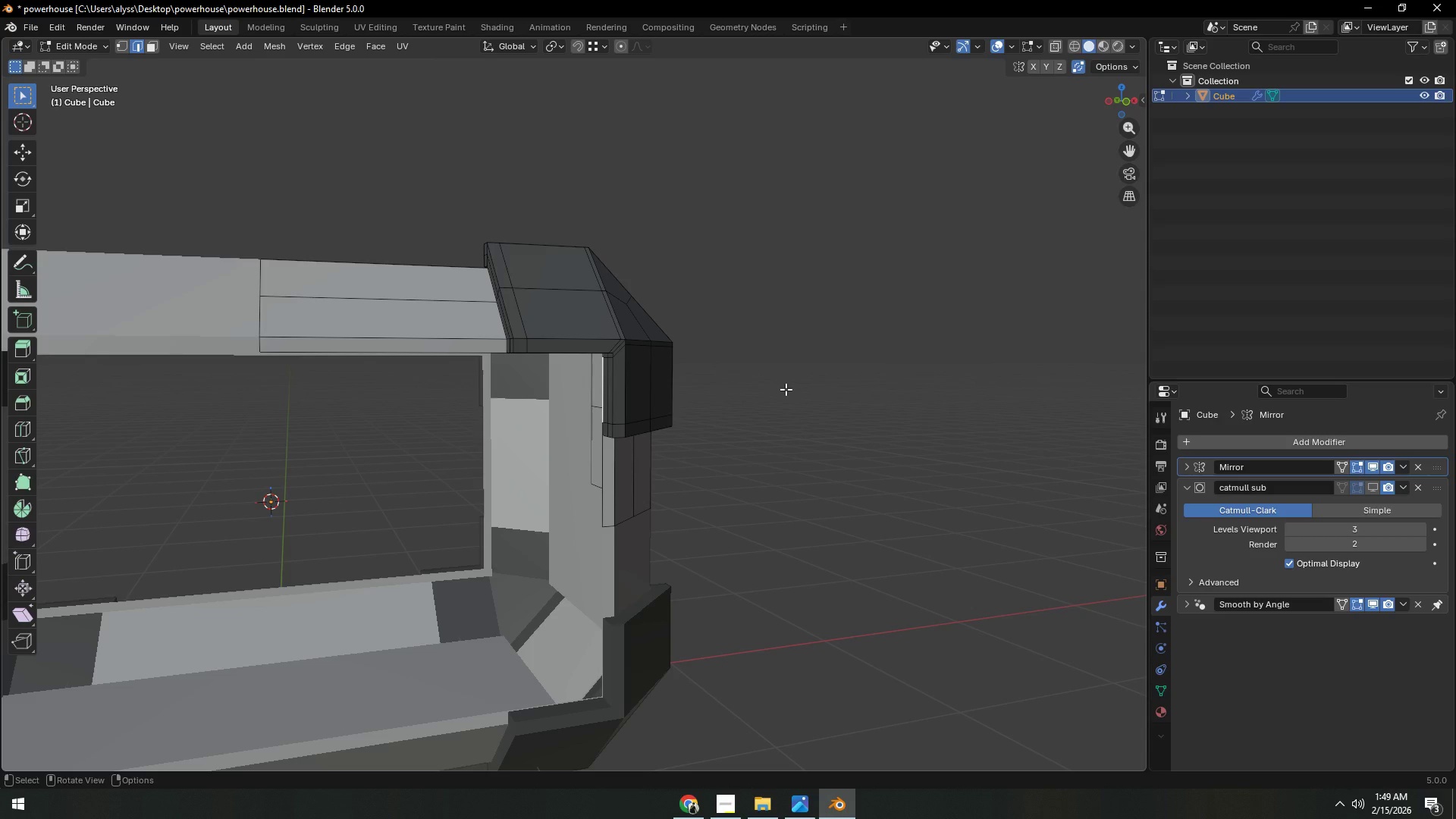 
scroll: coordinate [742, 400], scroll_direction: up, amount: 4.0
 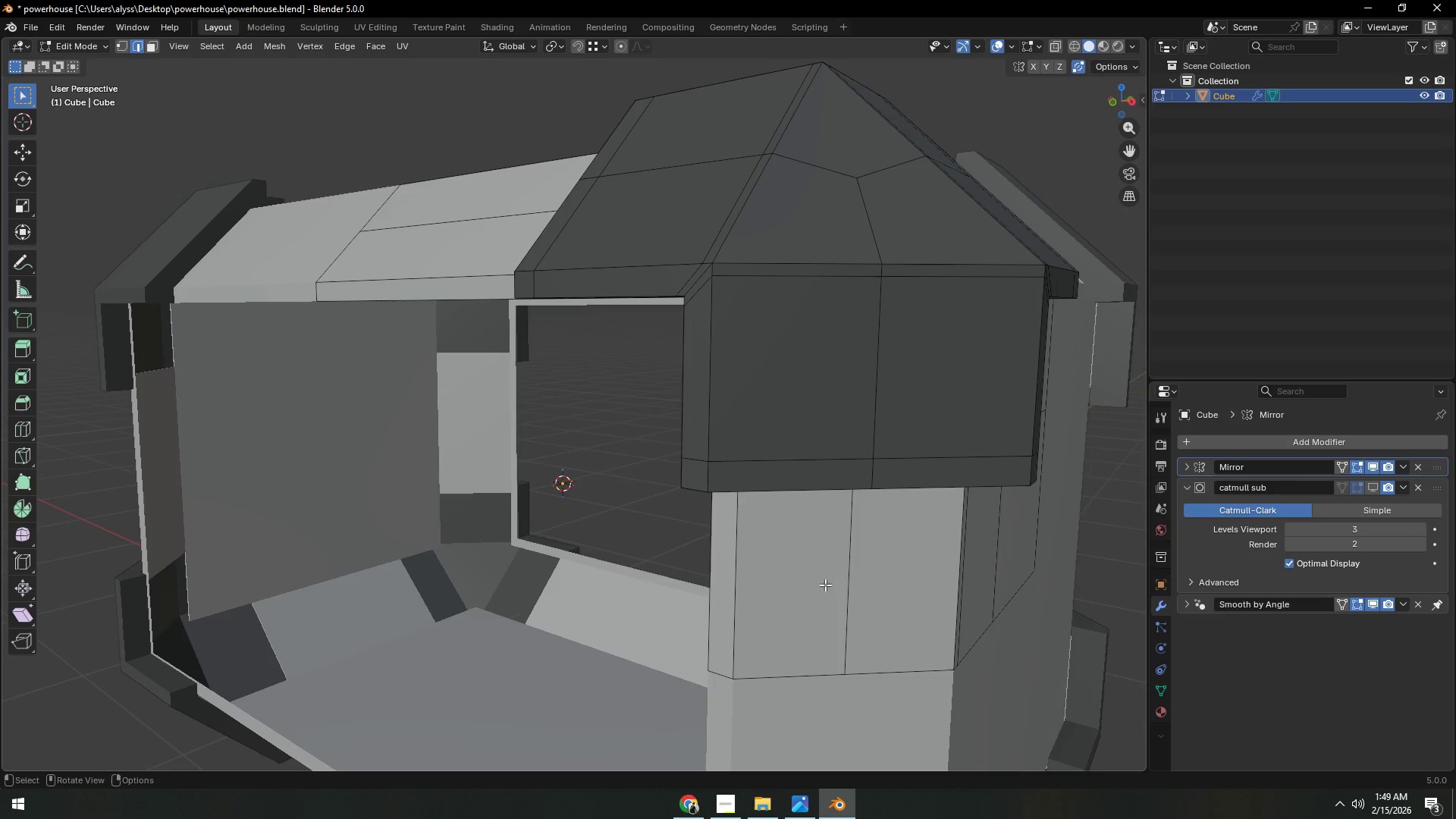 
wait(15.66)
 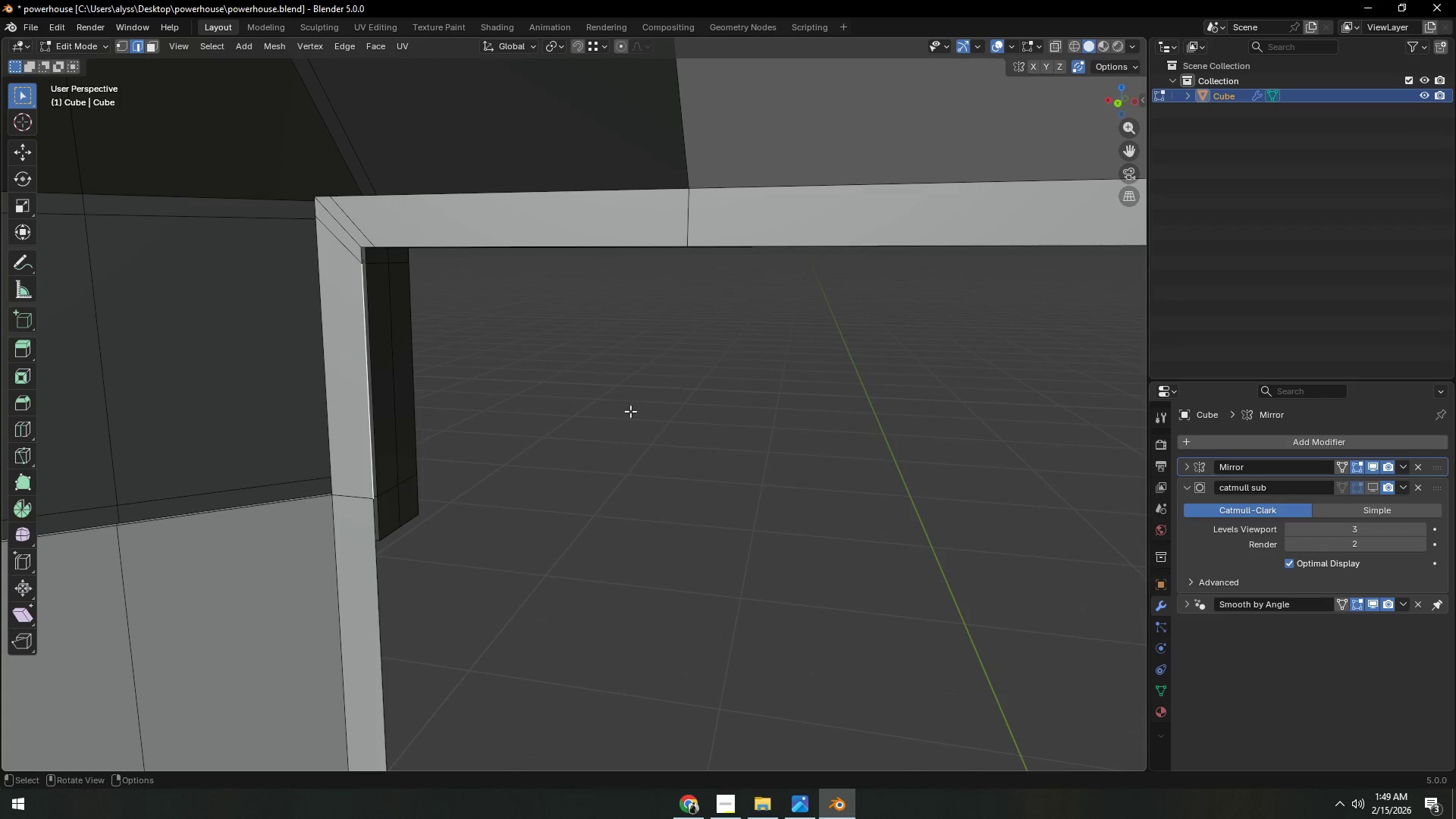 
hold_key(key=ShiftLeft, duration=0.45)
 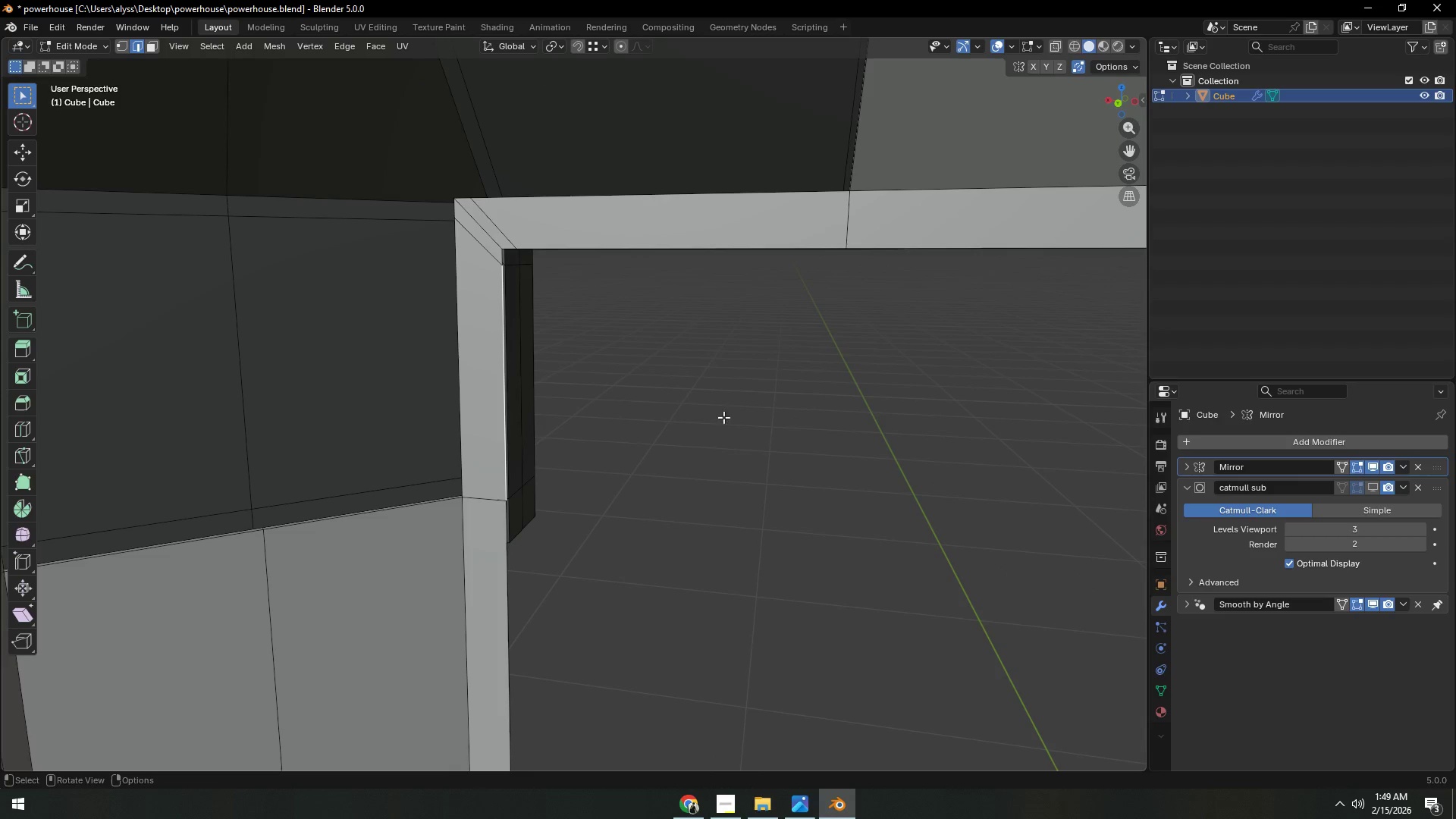 
scroll: coordinate [745, 478], scroll_direction: up, amount: 2.0
 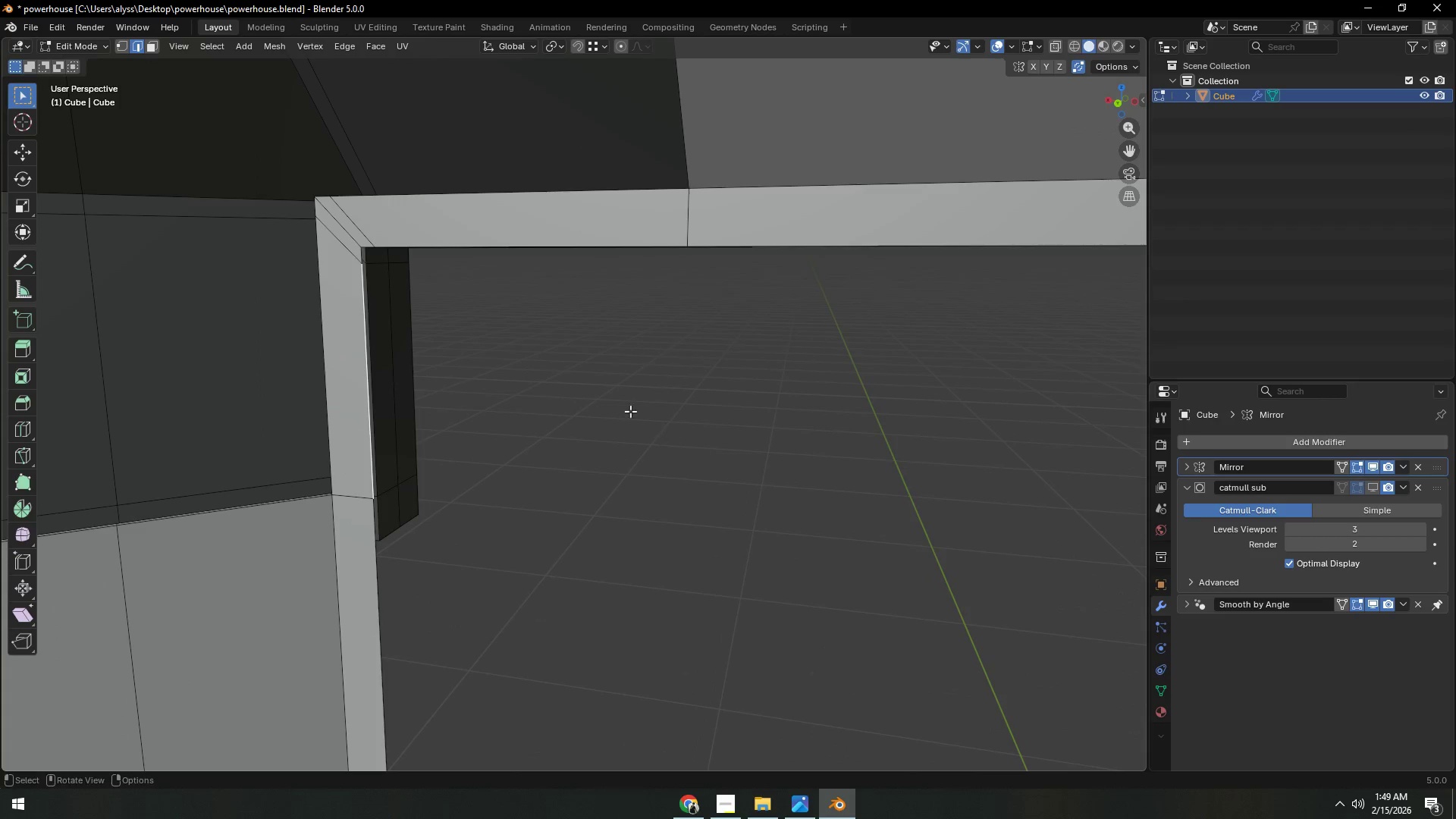 
hold_key(key=AltLeft, duration=0.64)
left_click([500, 418])
 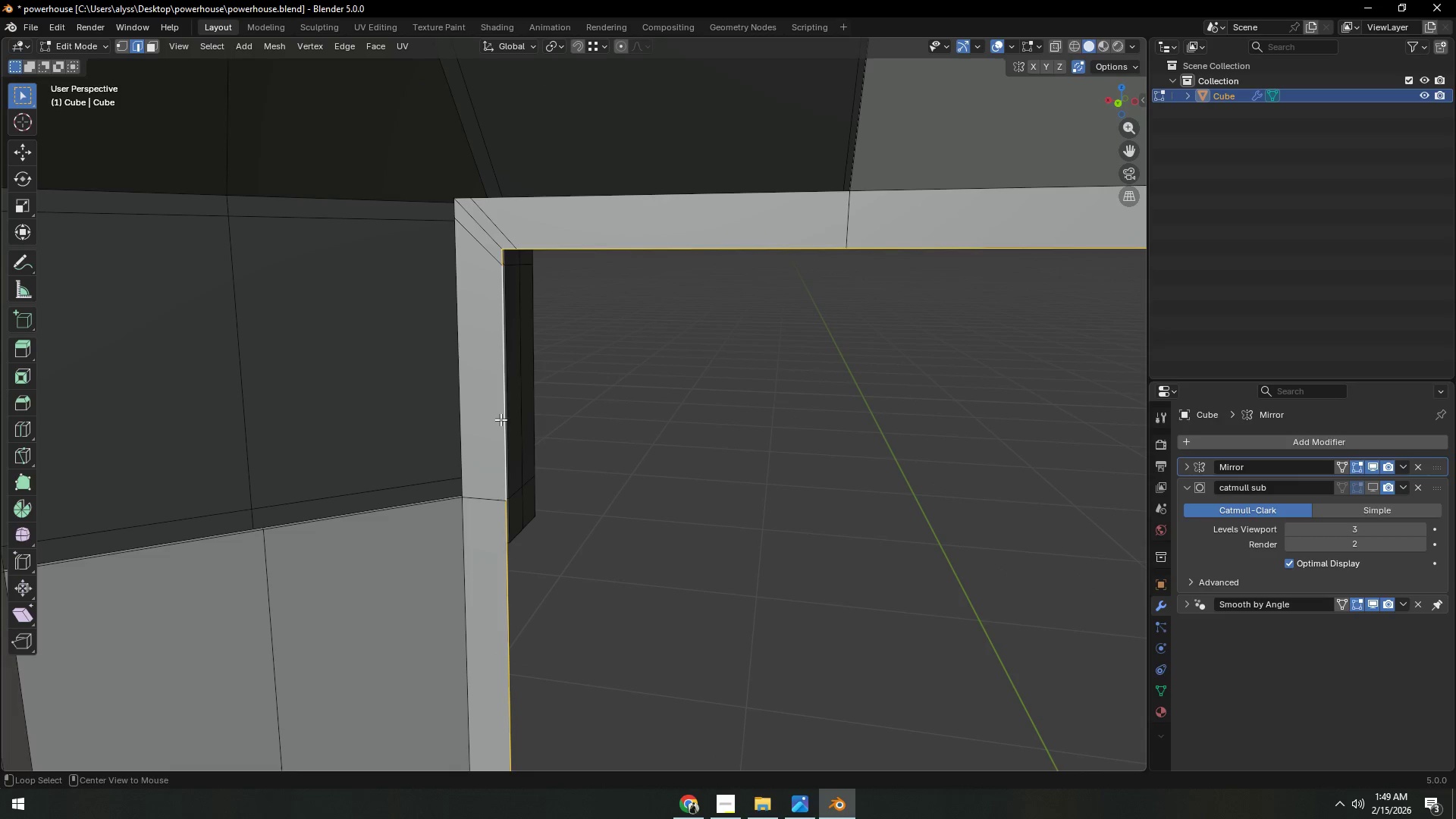 
hold_key(key=AltLeft, duration=24.77)
 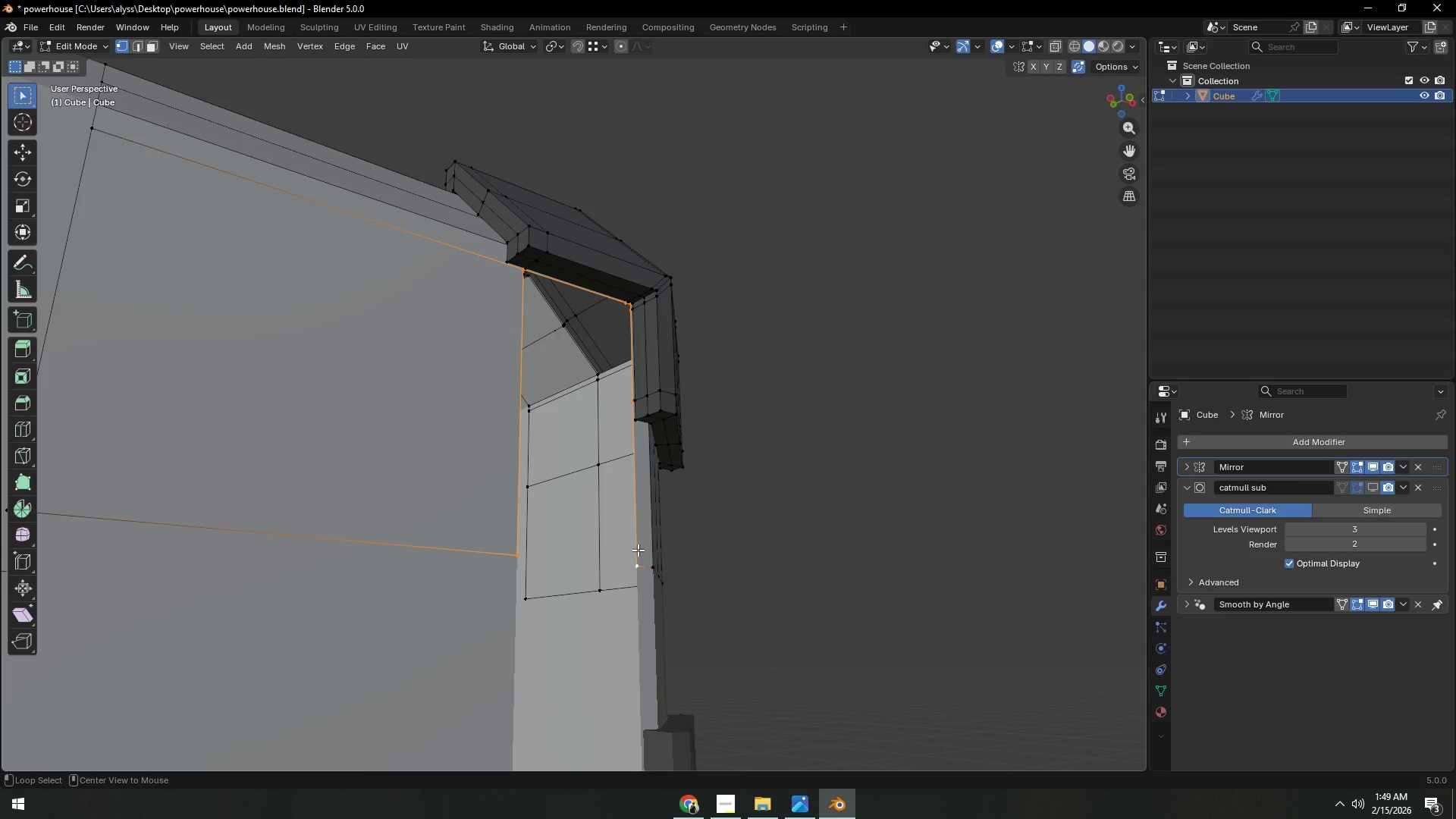 
hold_key(key=ShiftLeft, duration=0.69)
 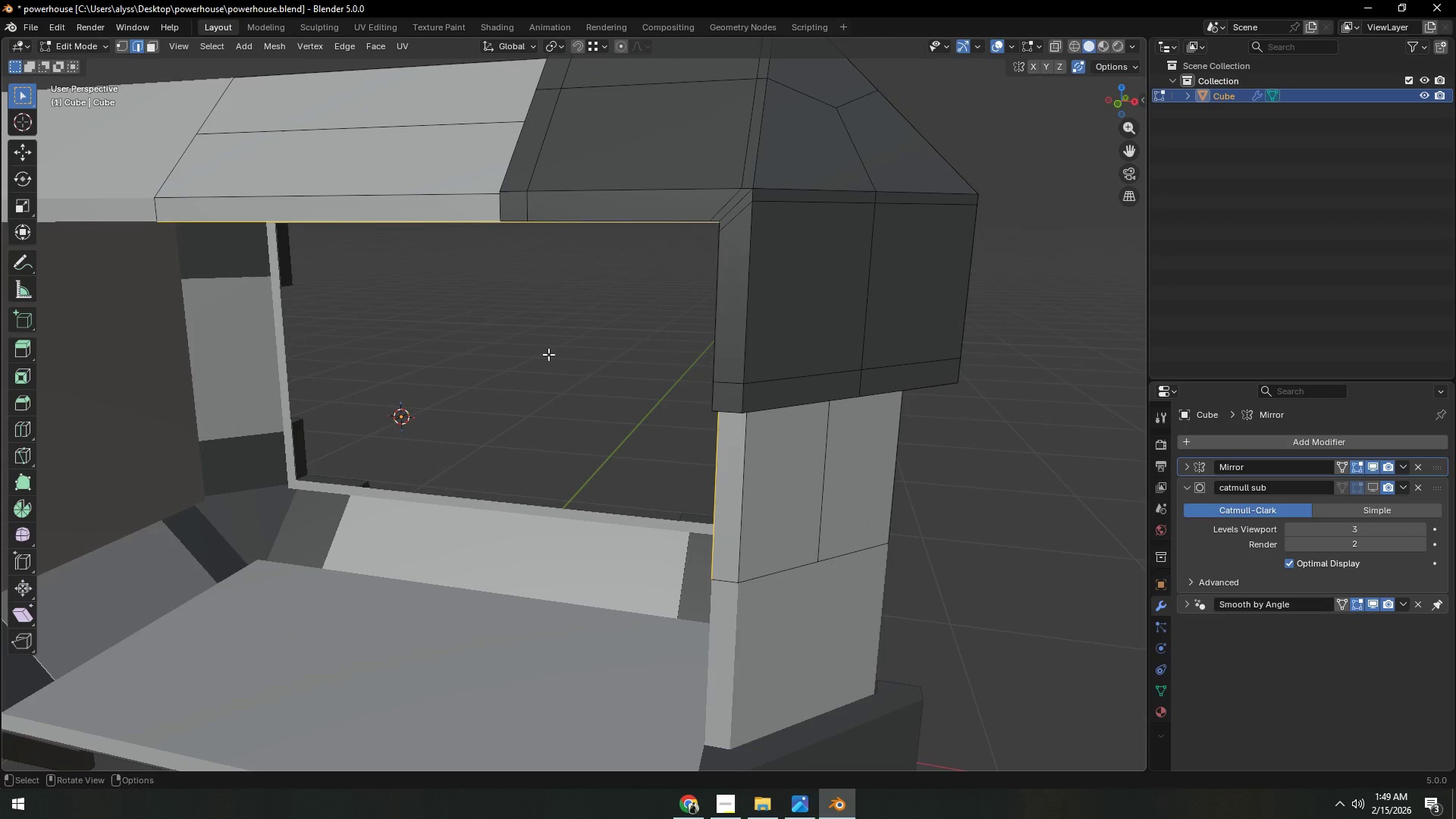 
scroll: coordinate [442, 417], scroll_direction: down, amount: 2.0
 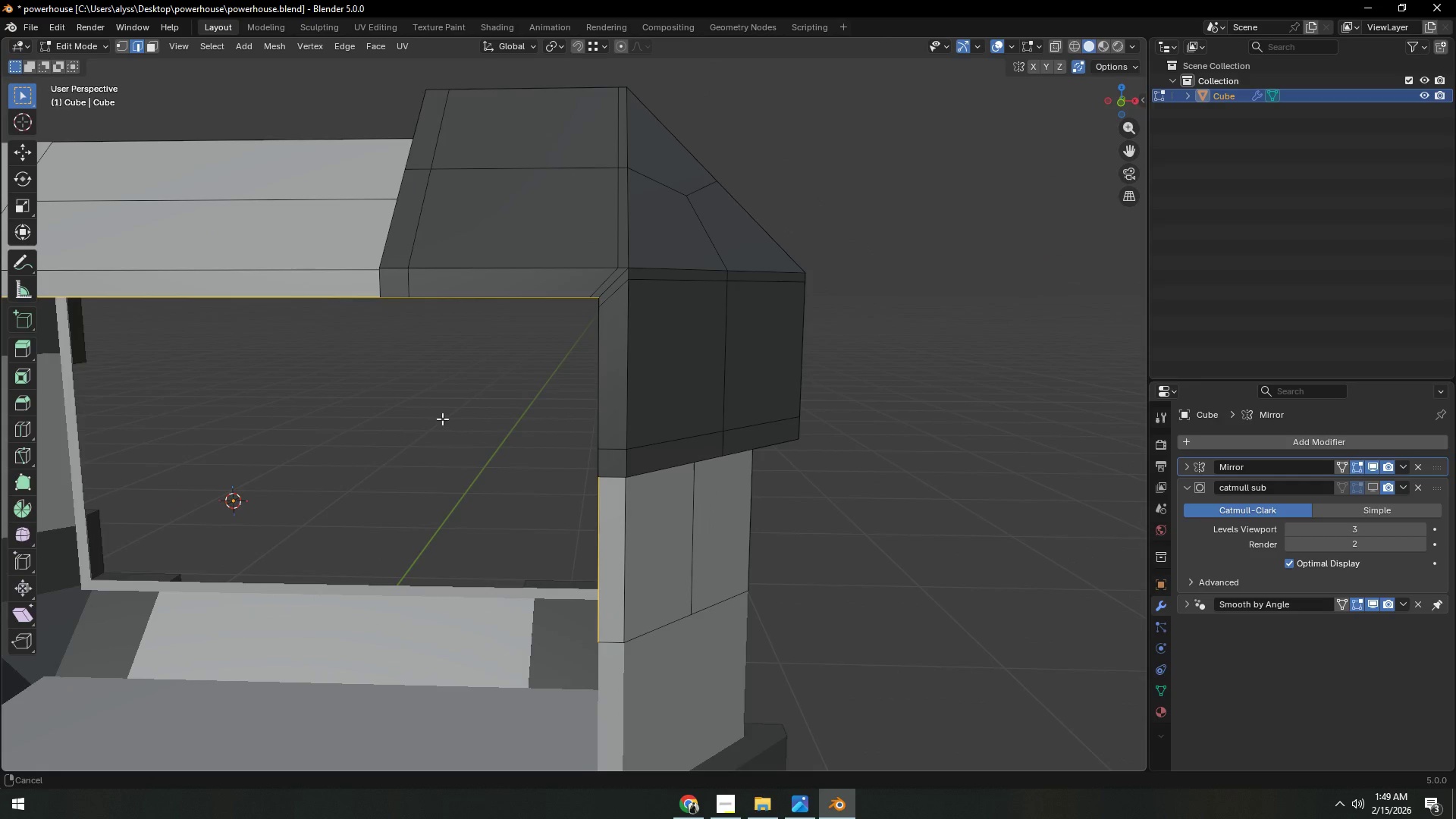 
key(Shift+ShiftLeft)
 